 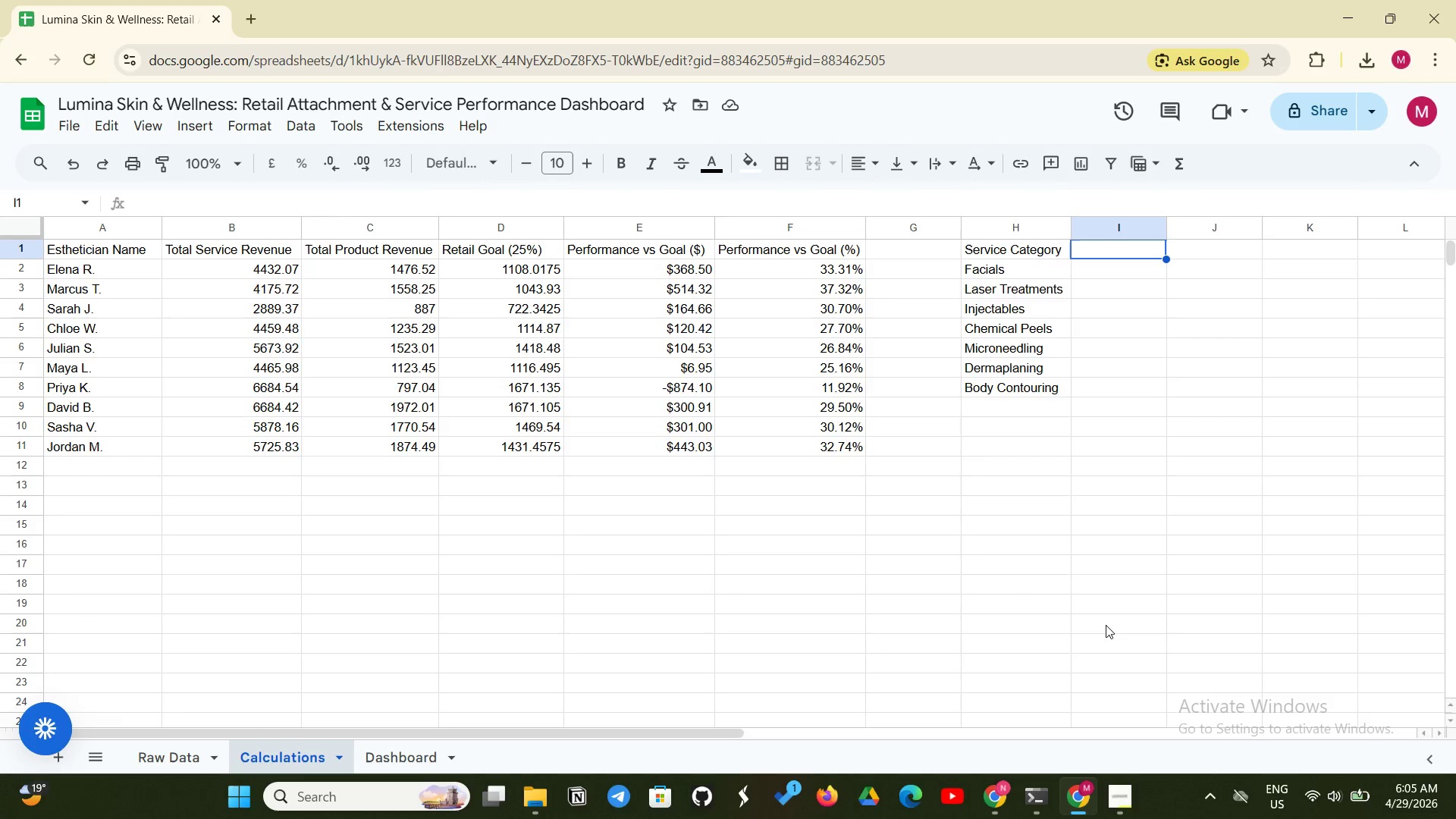 
hold_key(key=ShiftLeft, duration=0.39)
 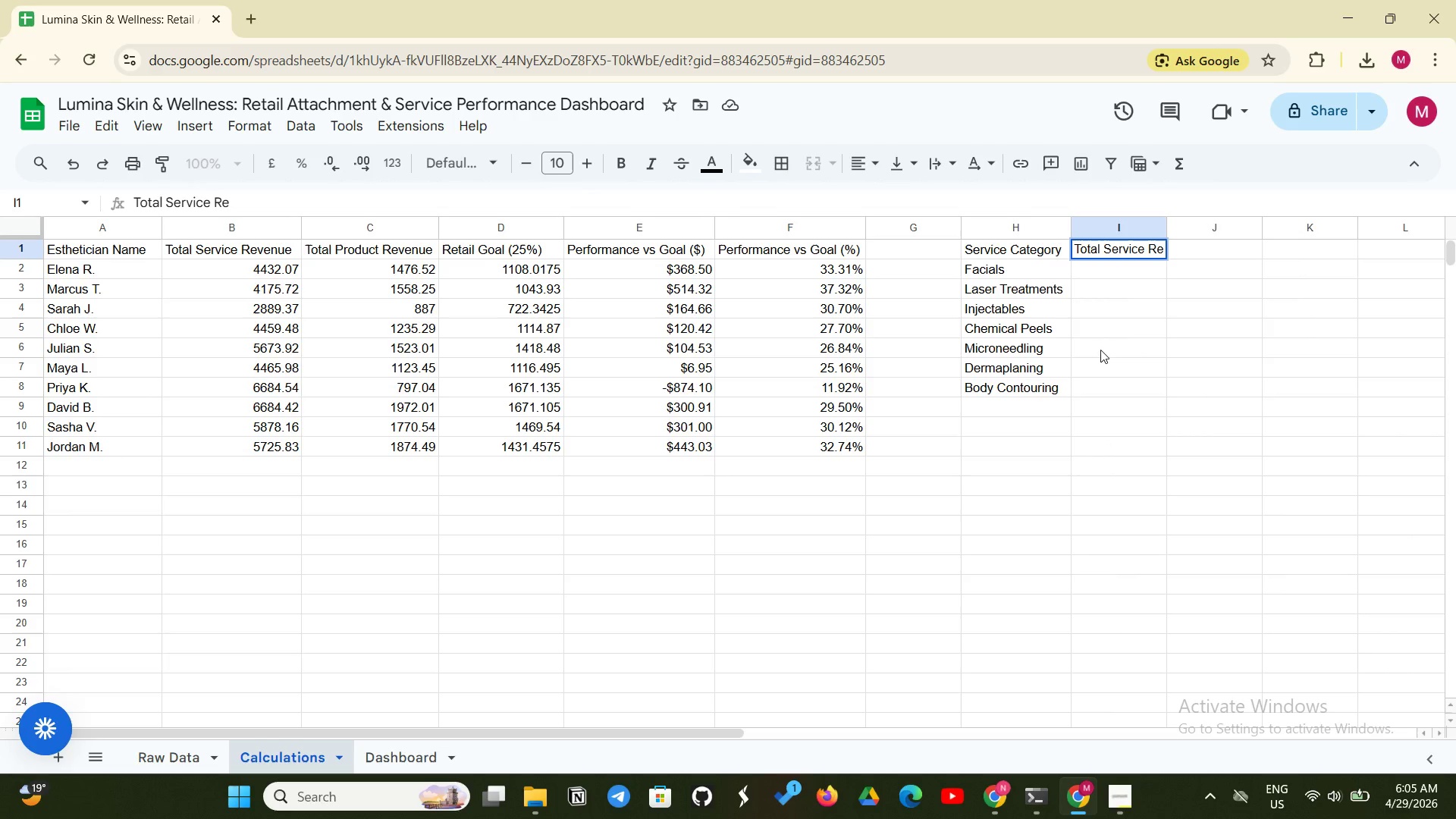 
wait(7.56)
 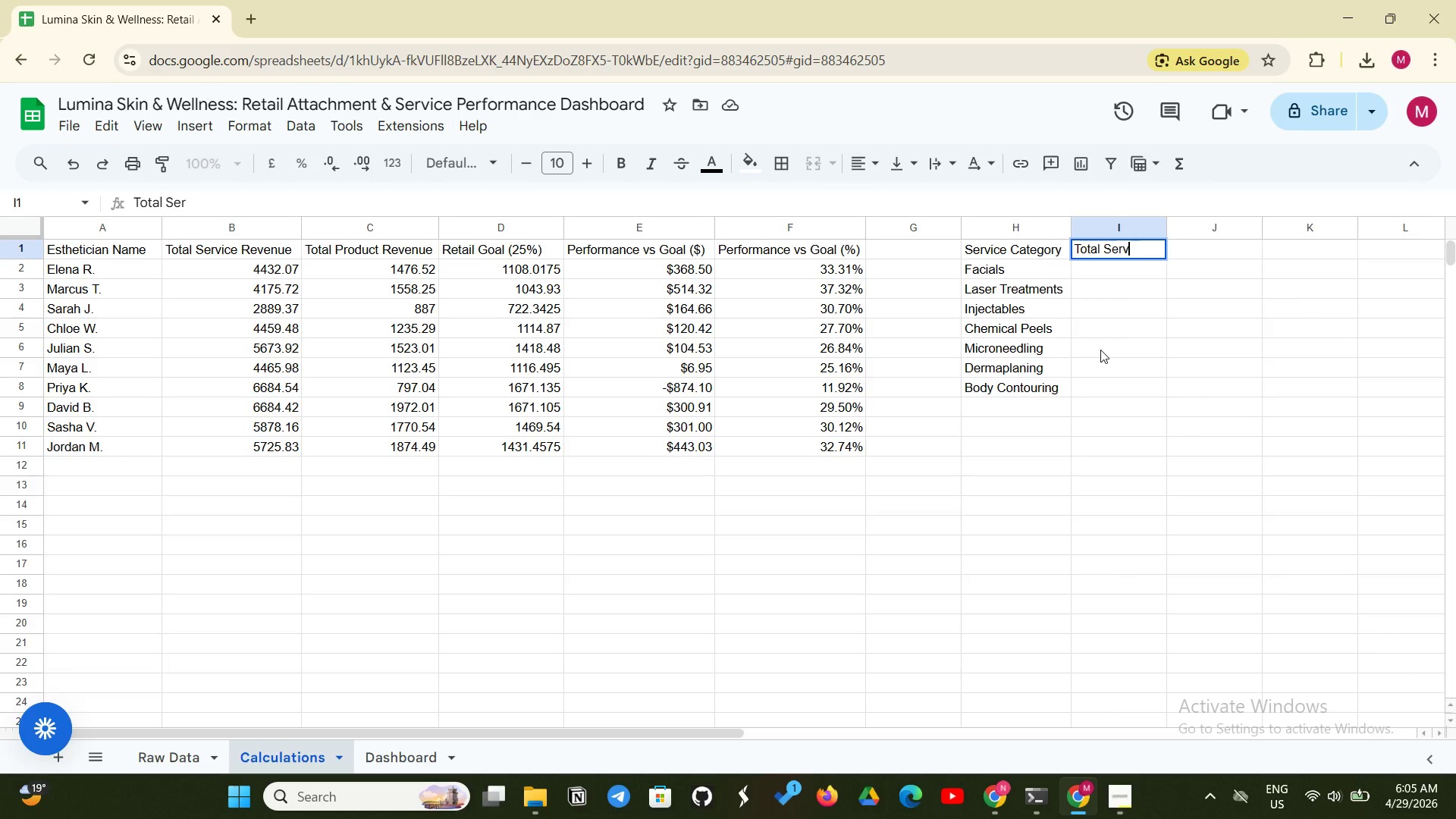 
key(Enter)
 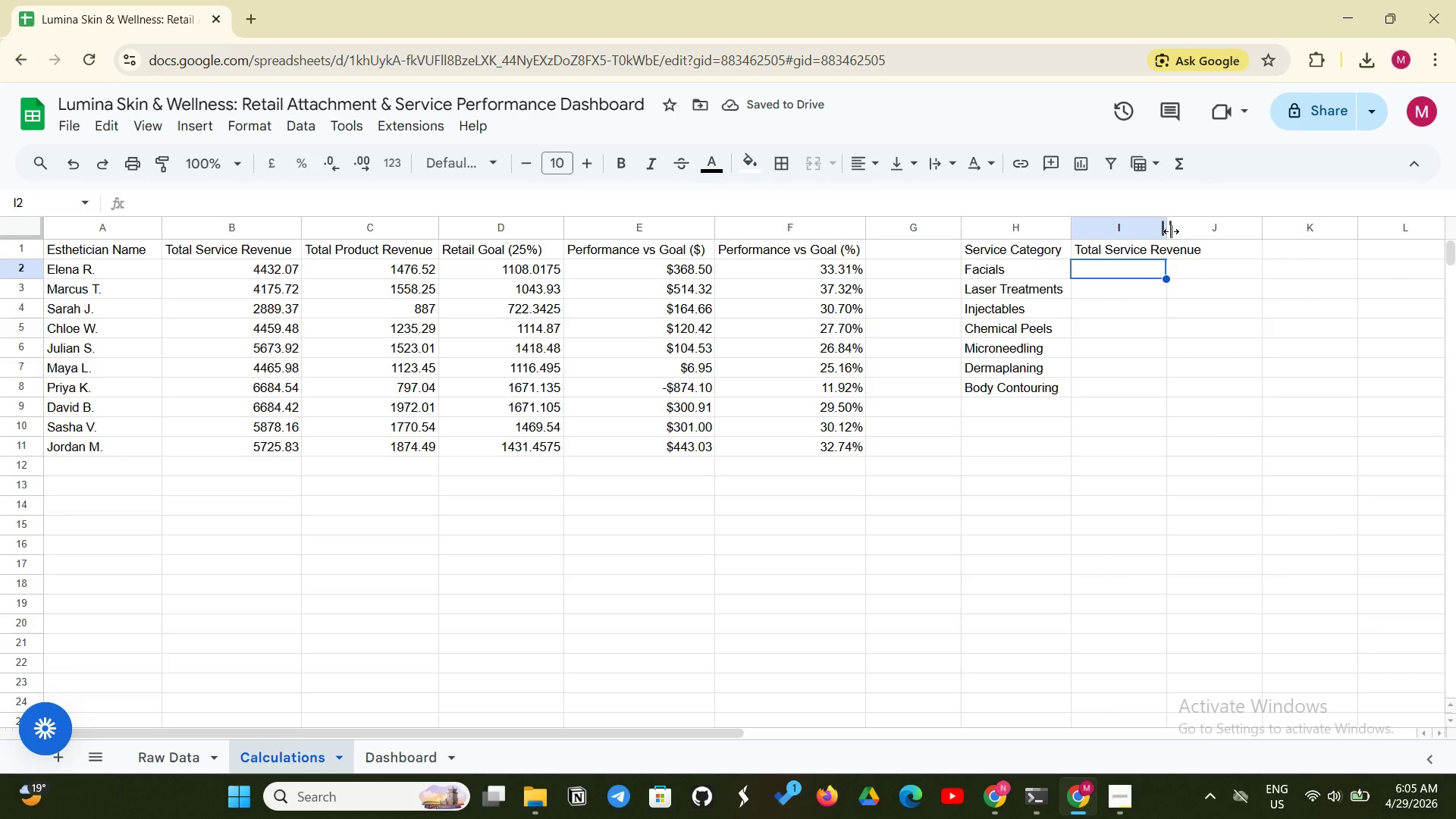 
left_click_drag(start_coordinate=[1166, 230], to_coordinate=[1211, 219])
 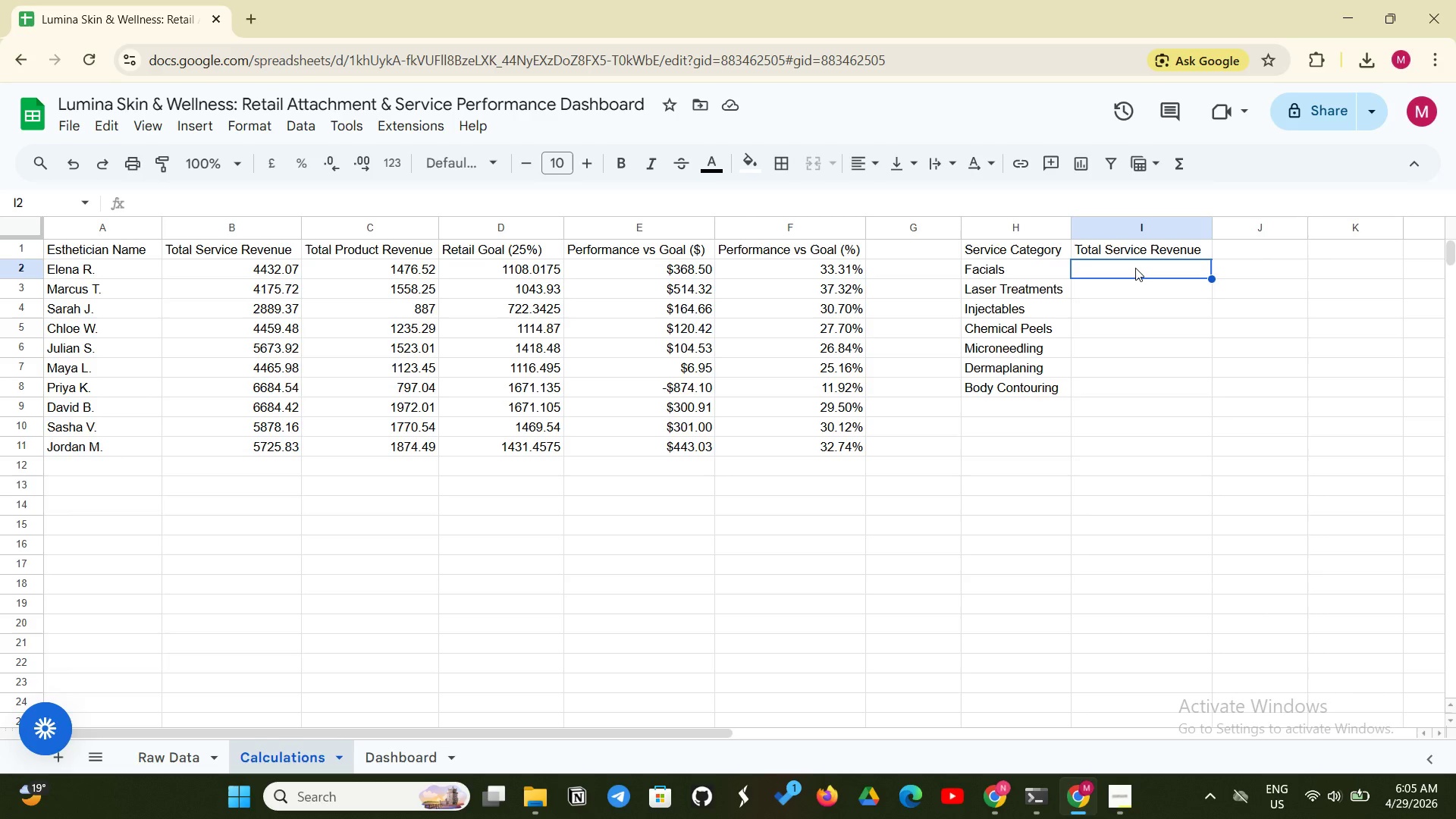 
wait(7.86)
 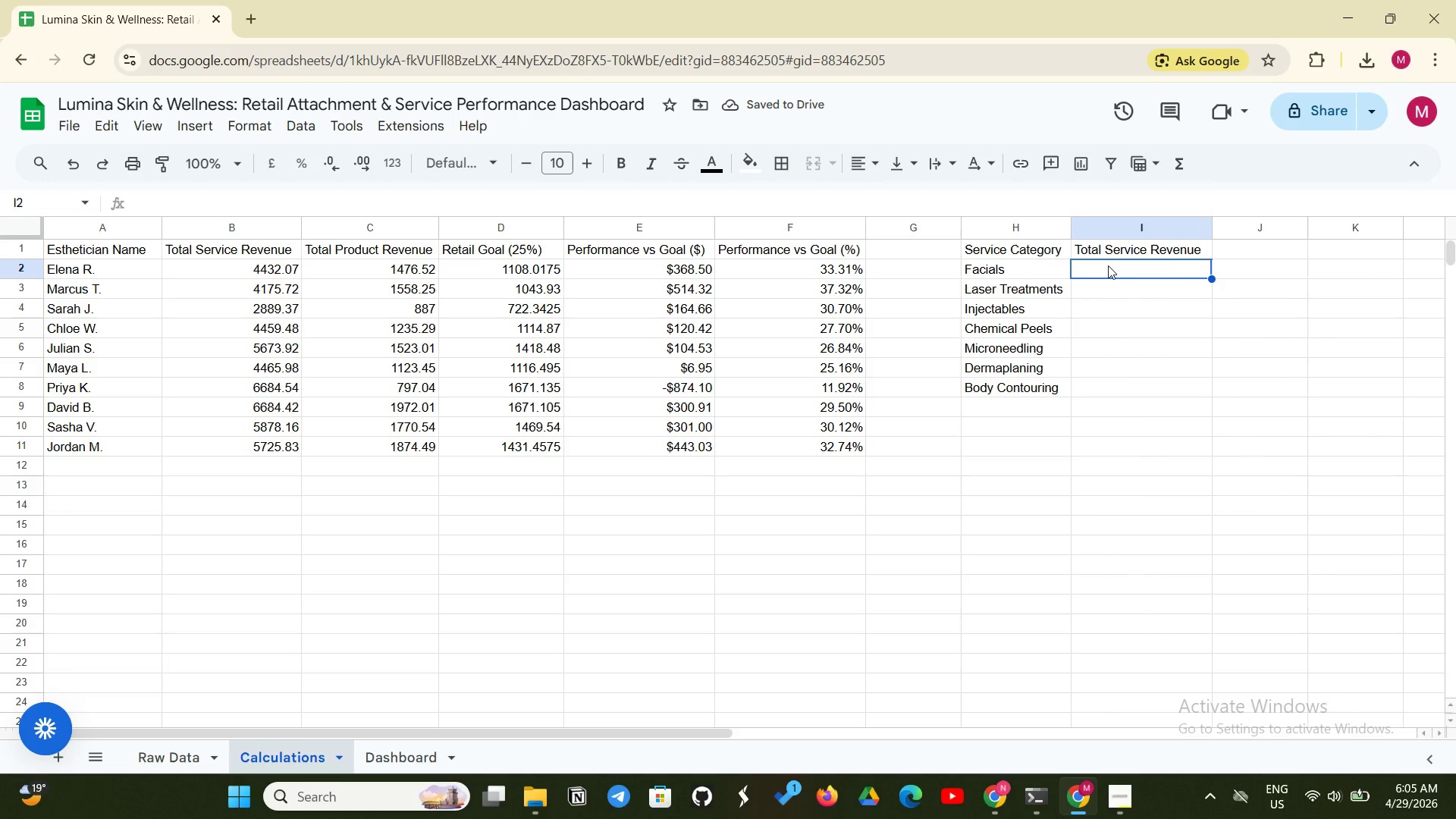 
type(=SUMIF()
 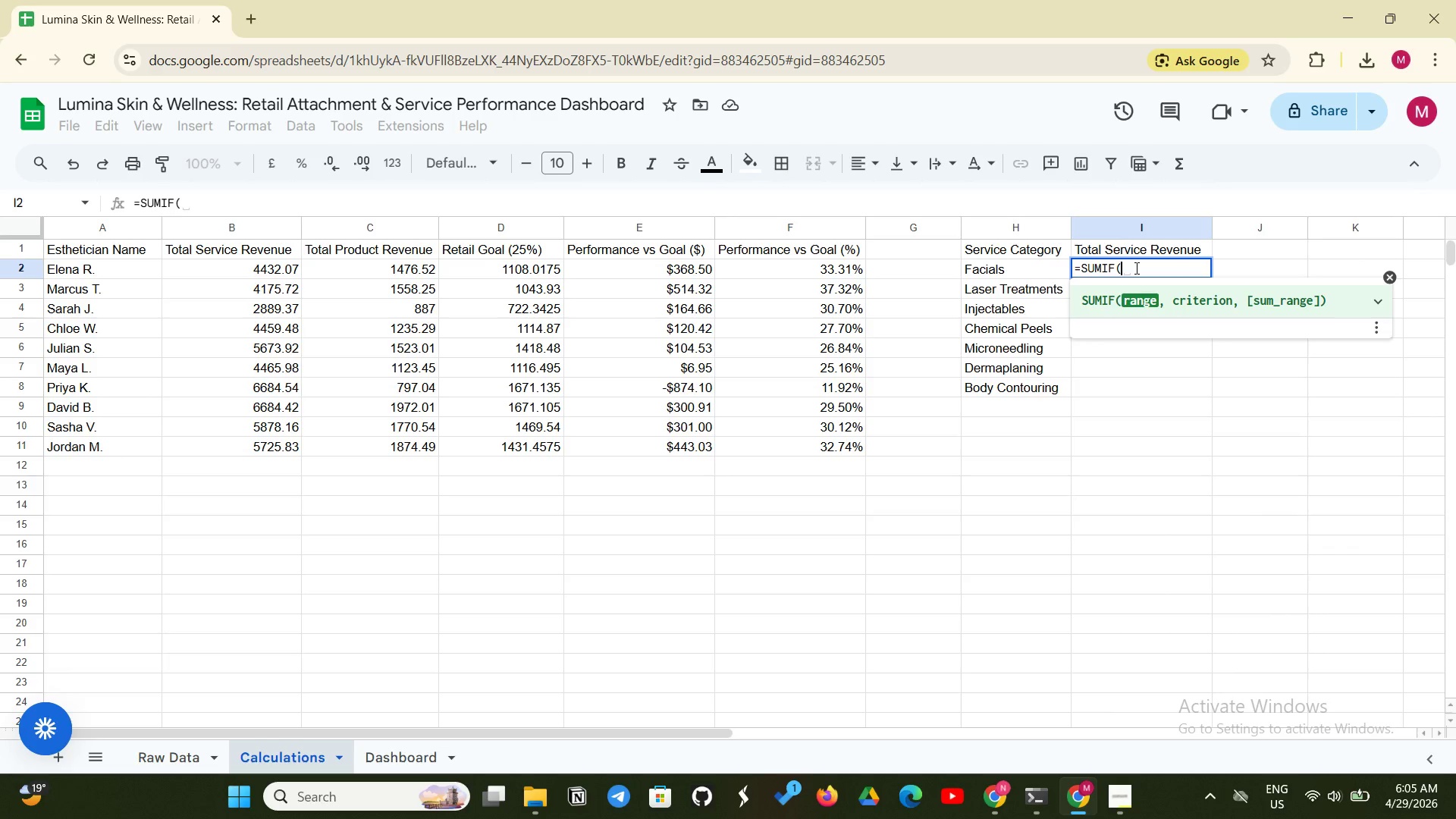 
type('Raw Data'!)
 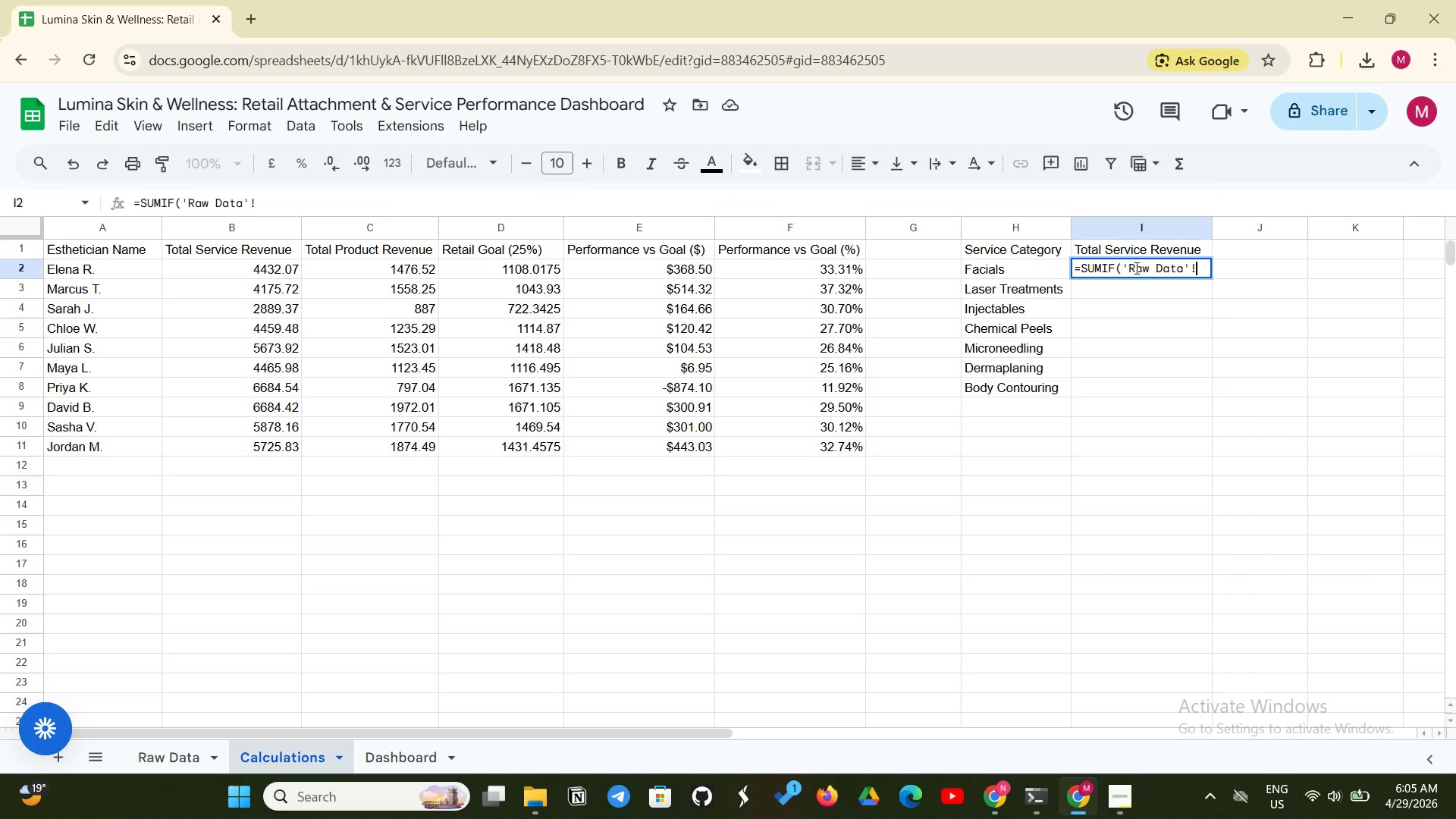 
key(Shift+E)
 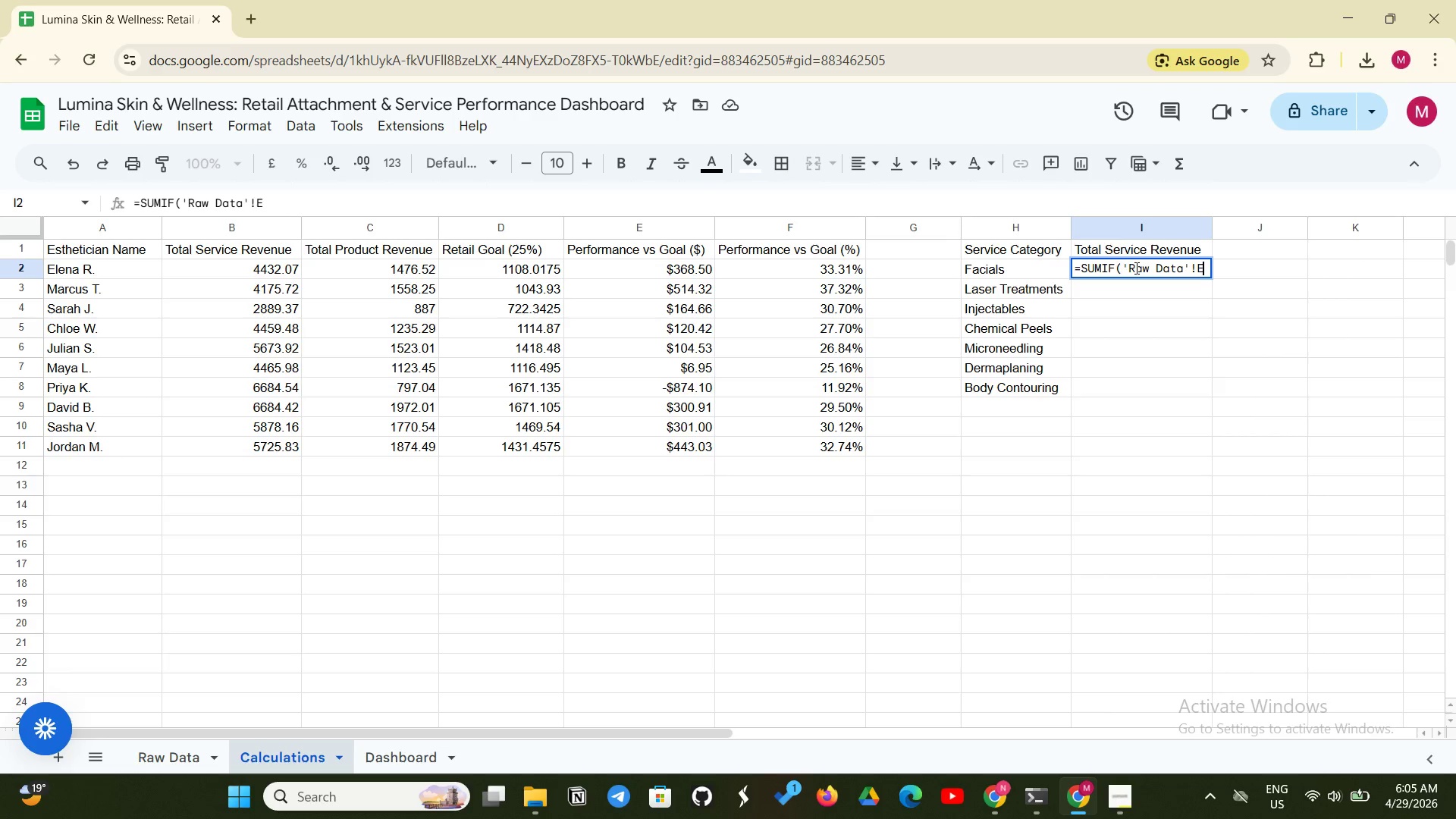 
key(Shift+ShiftLeft)
 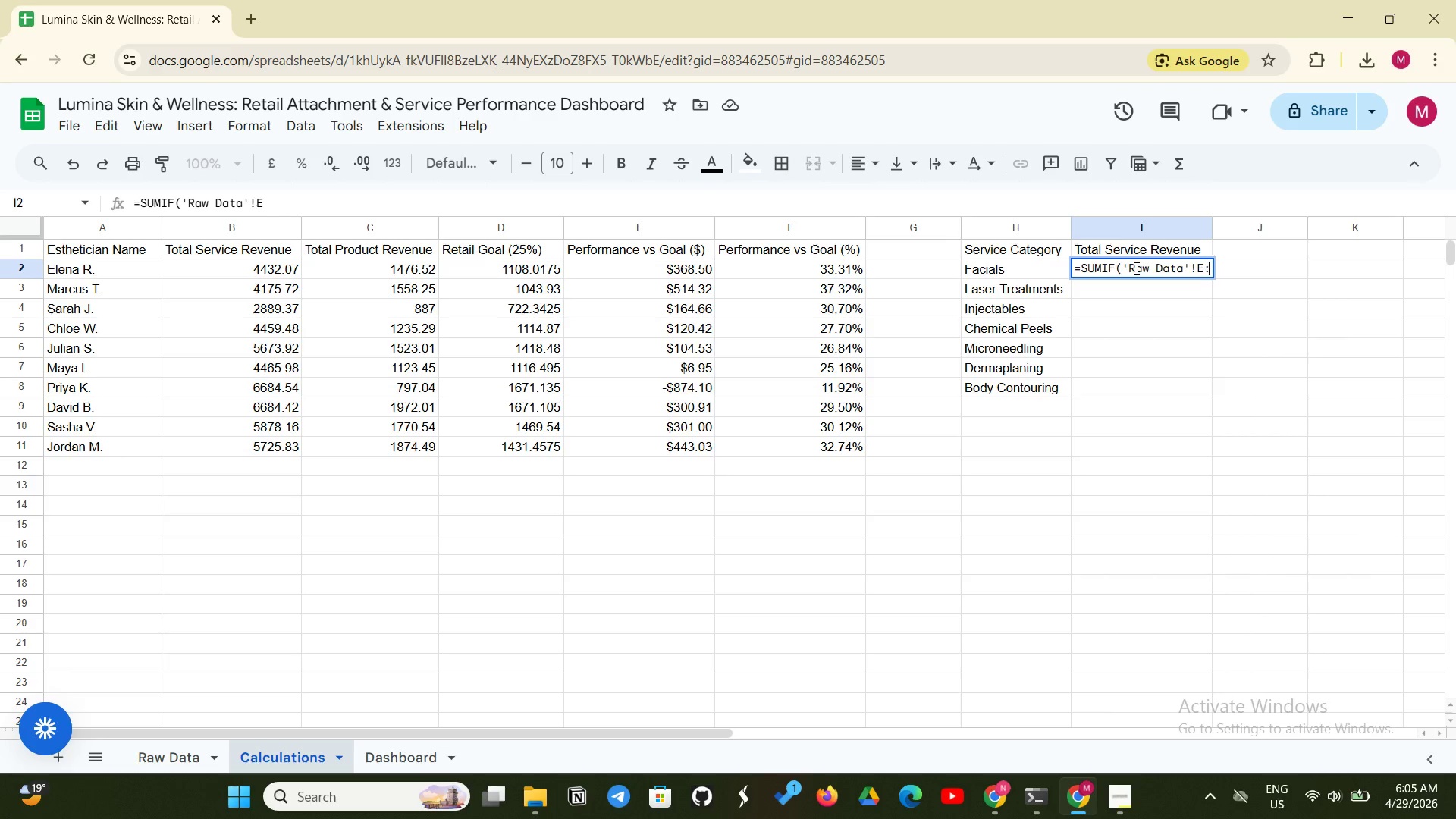 
key(Shift+Semicolon)
 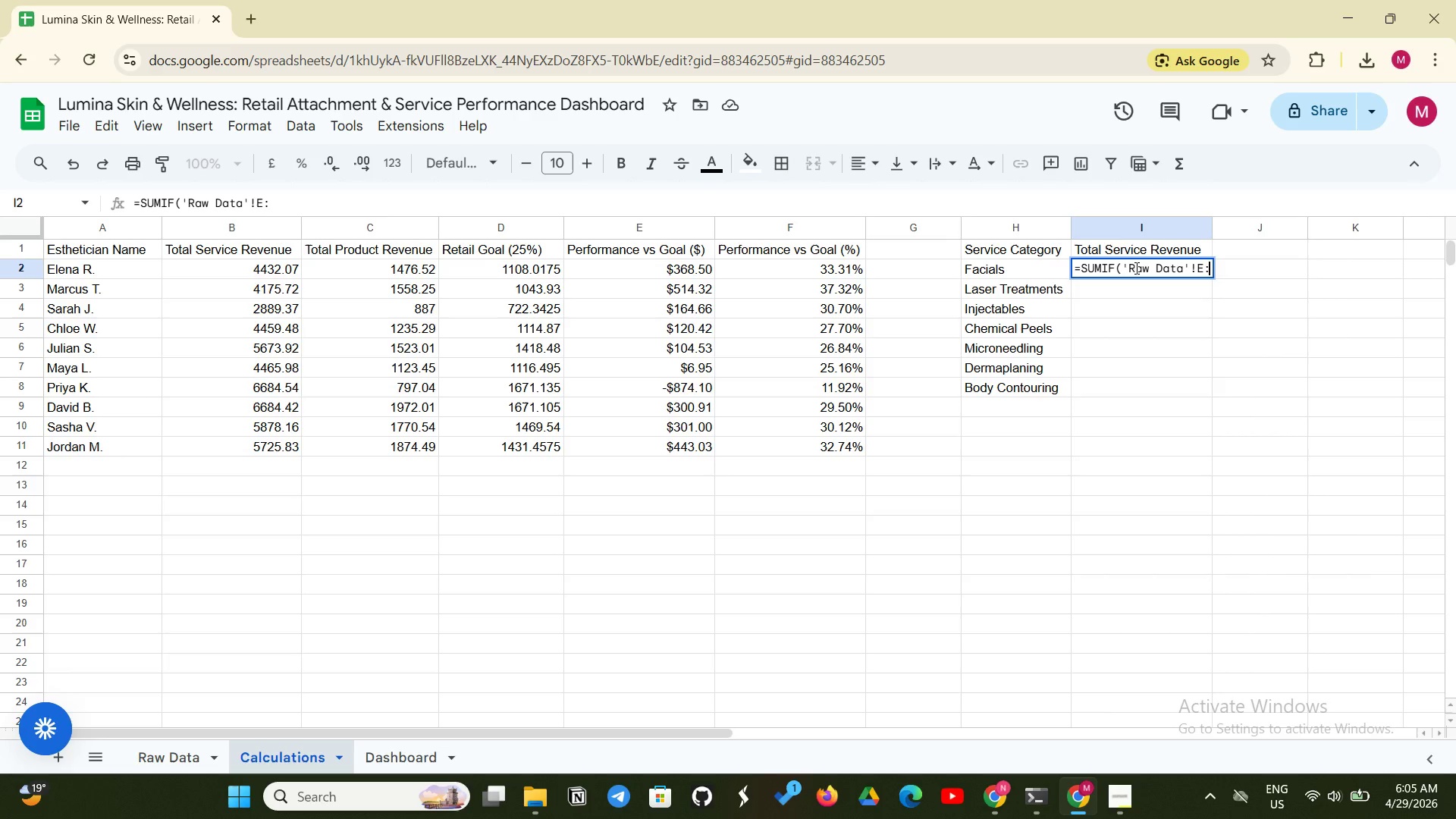 
key(Shift+E)
 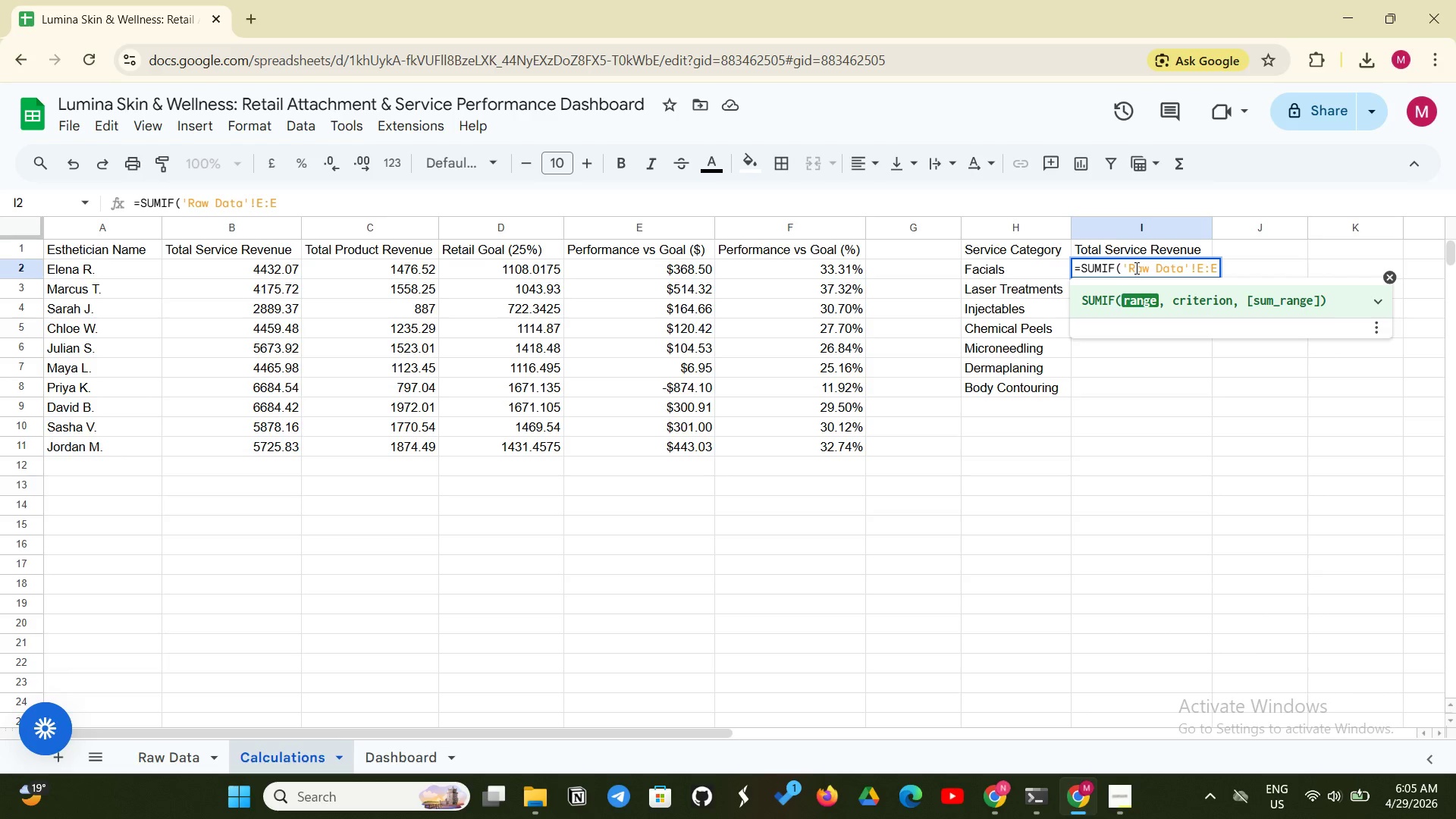 
type(,H2,)
 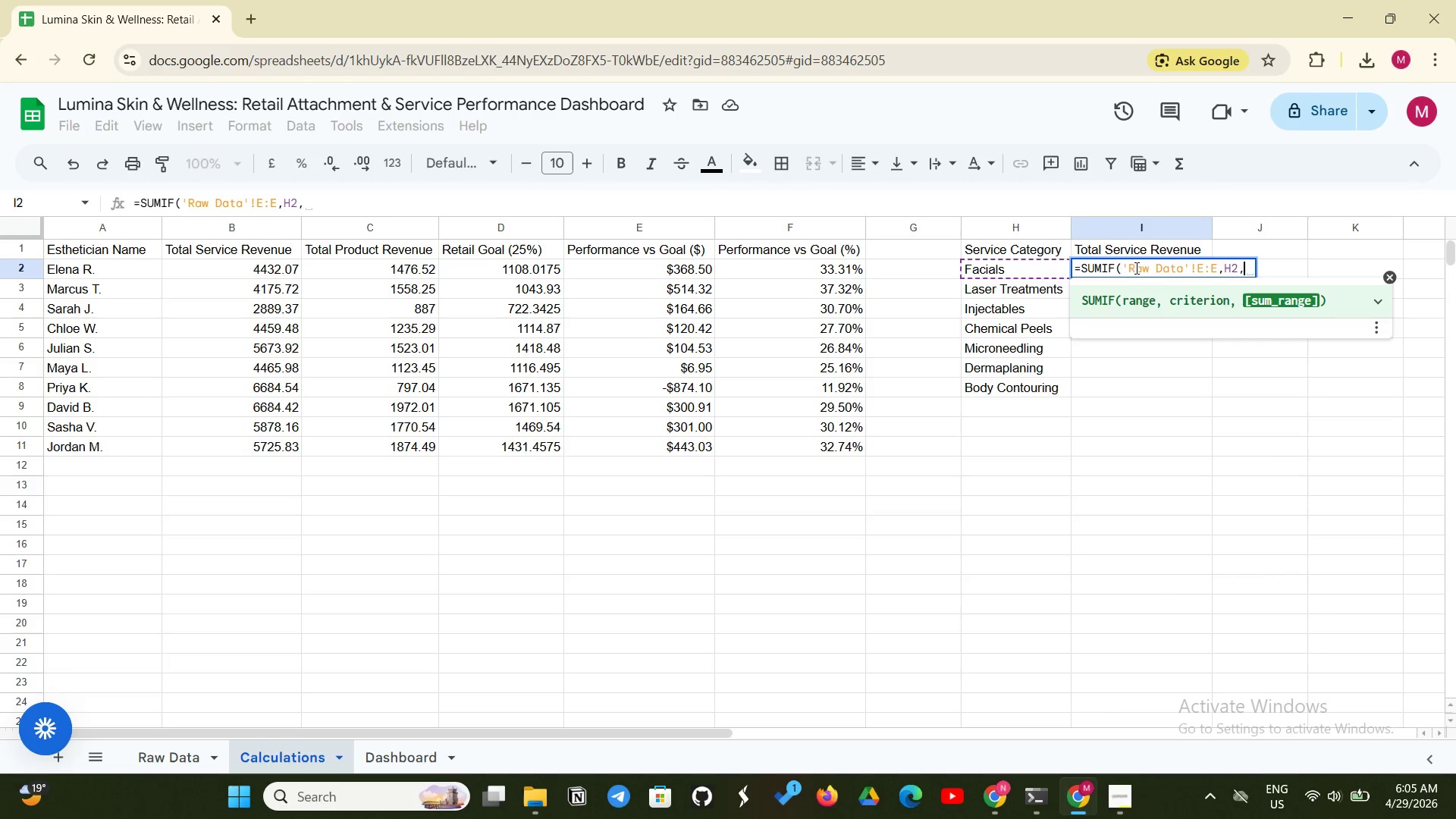 
wait(7.27)
 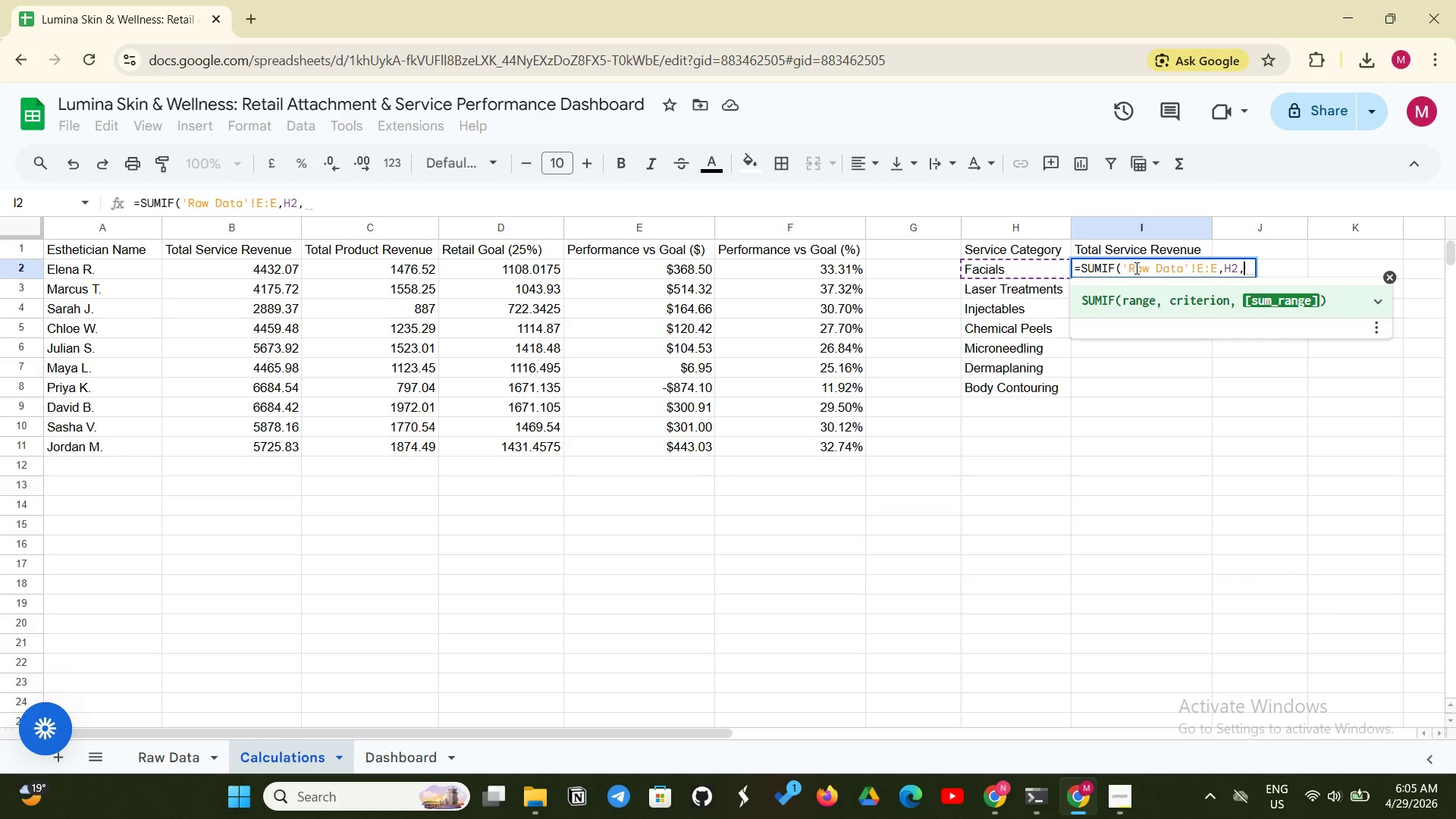 
type('Raw Data'!F:F)
 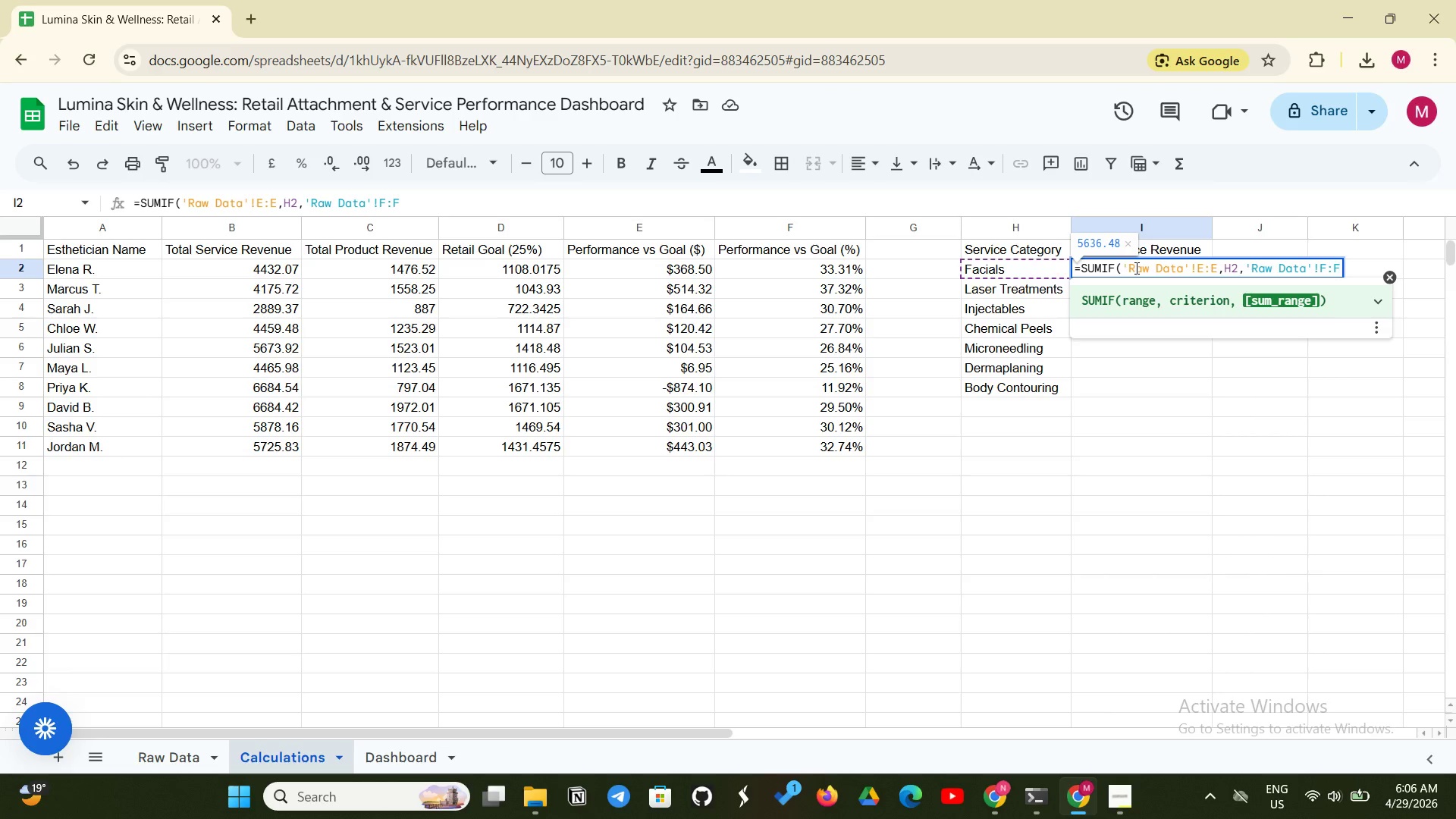 
wait(10.81)
 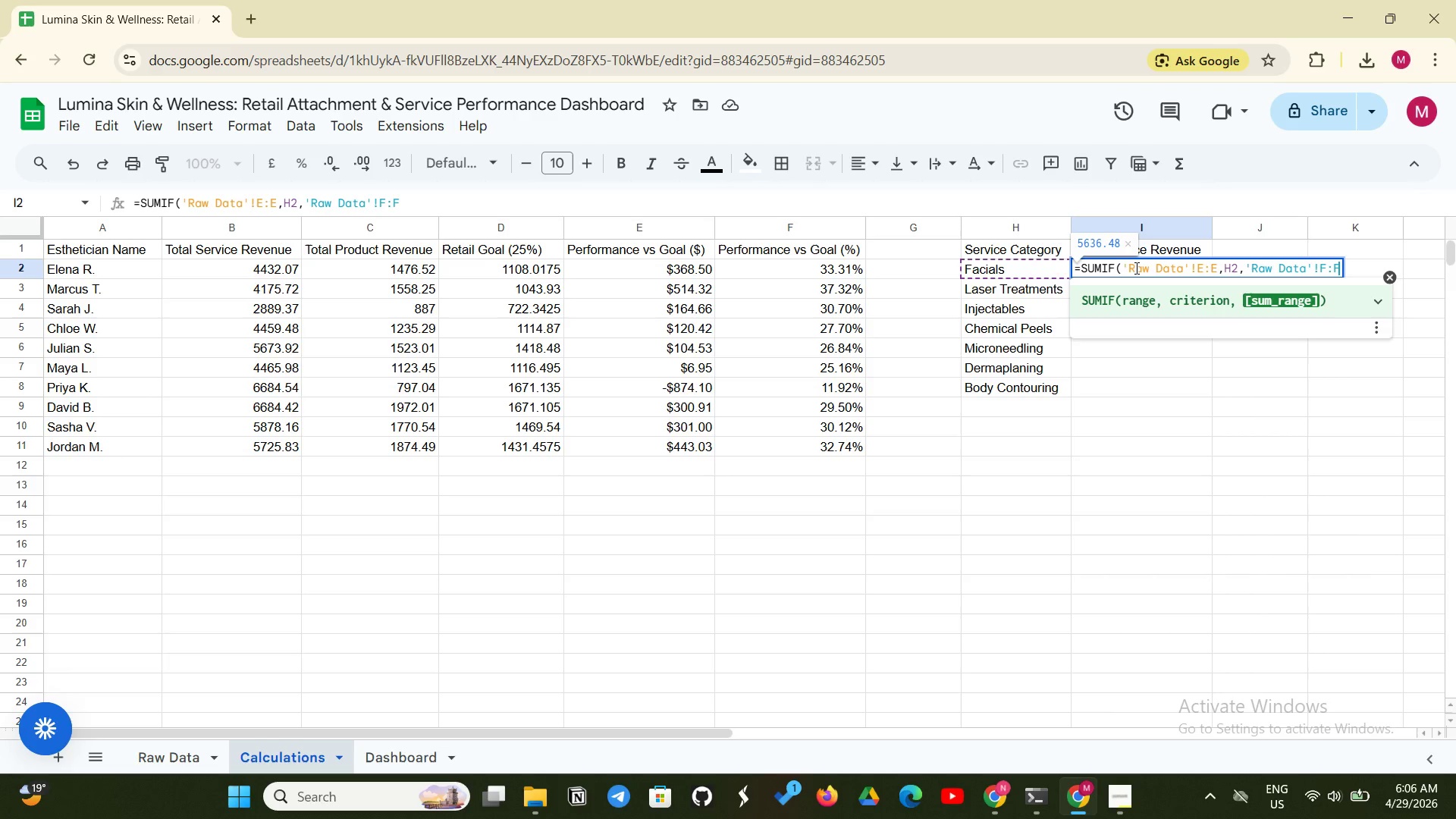 
key(Shift+0)
 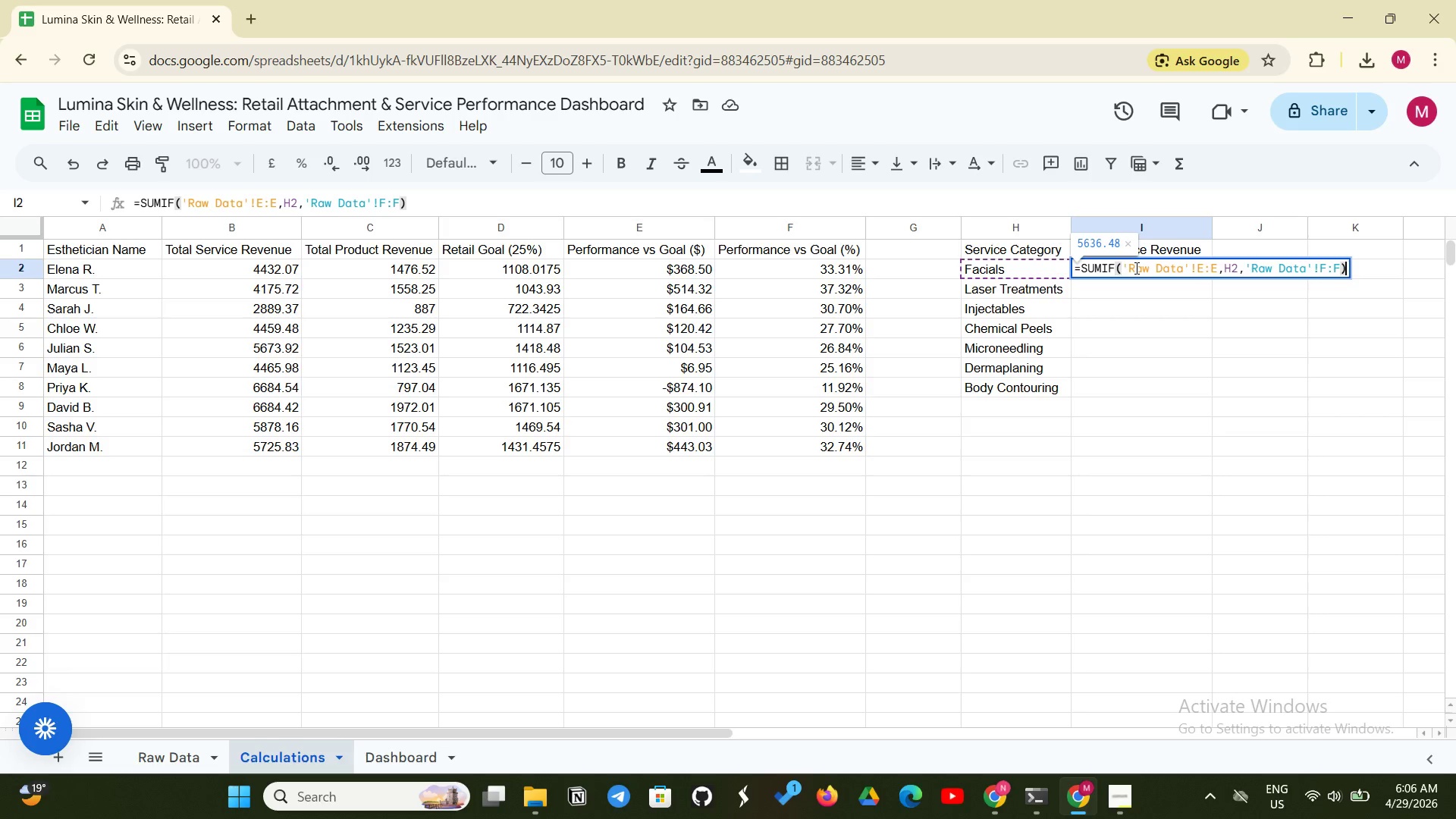 
key(Enter)
 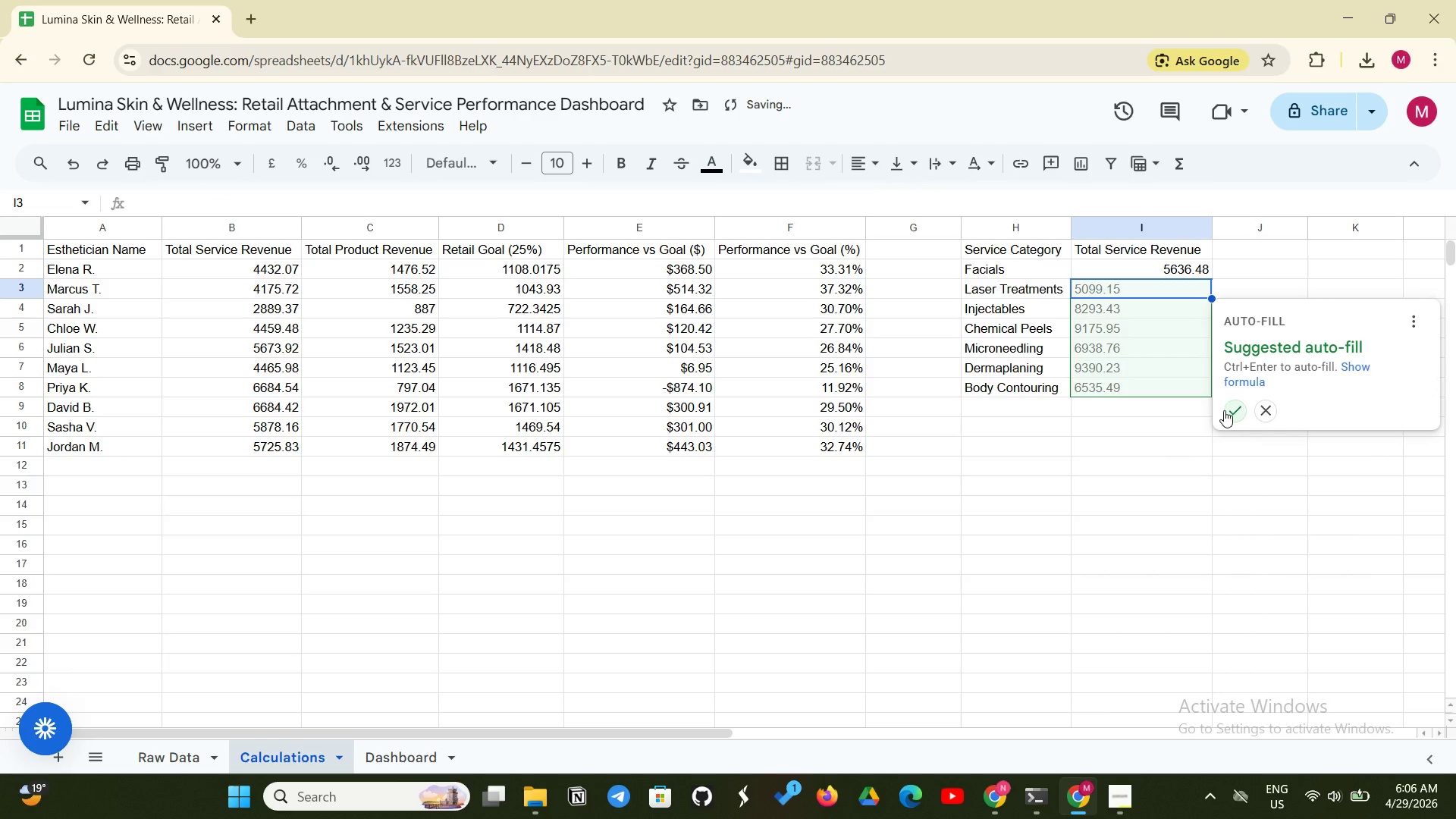 
left_click([1224, 410])
 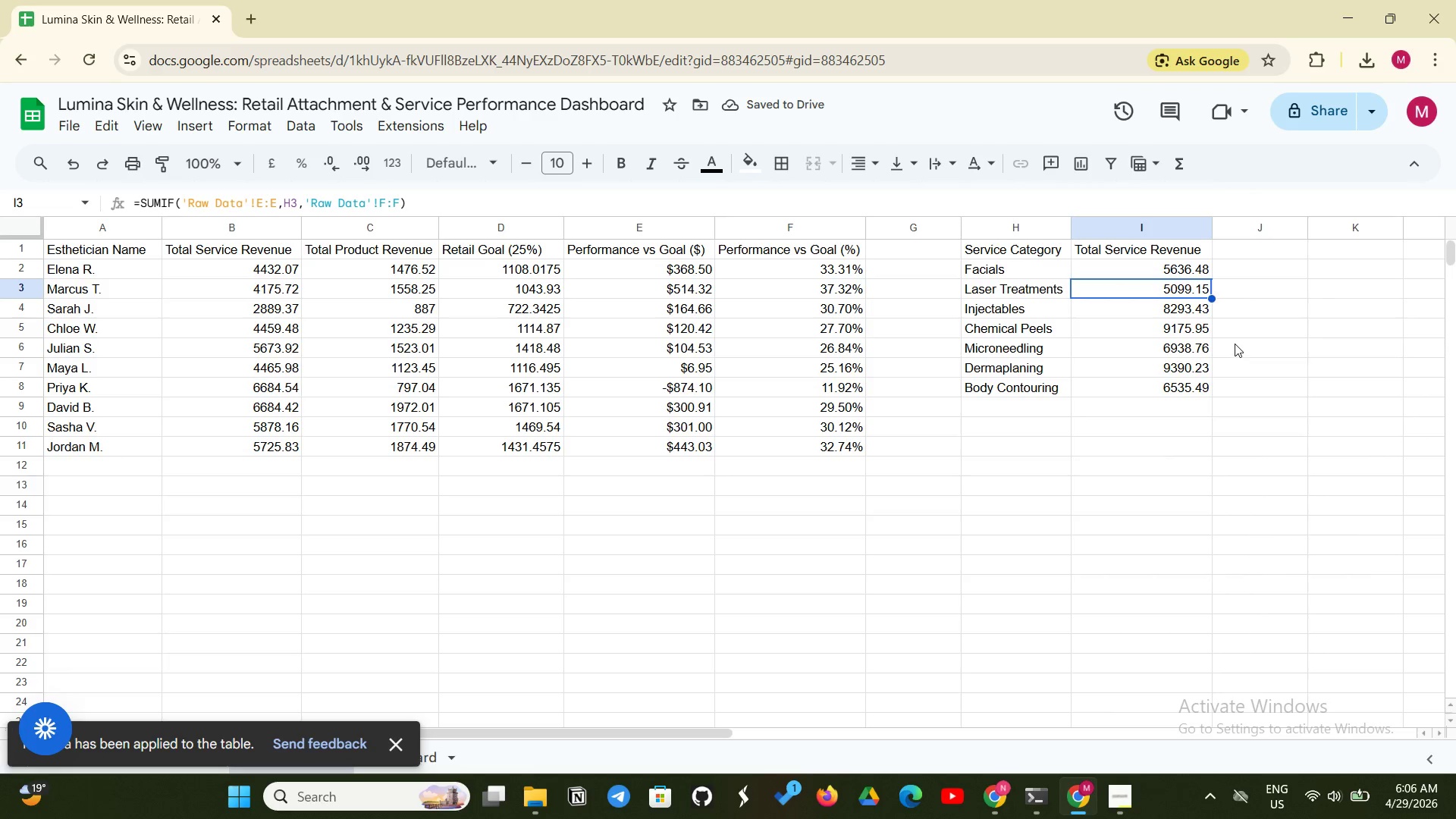 
wait(5.22)
 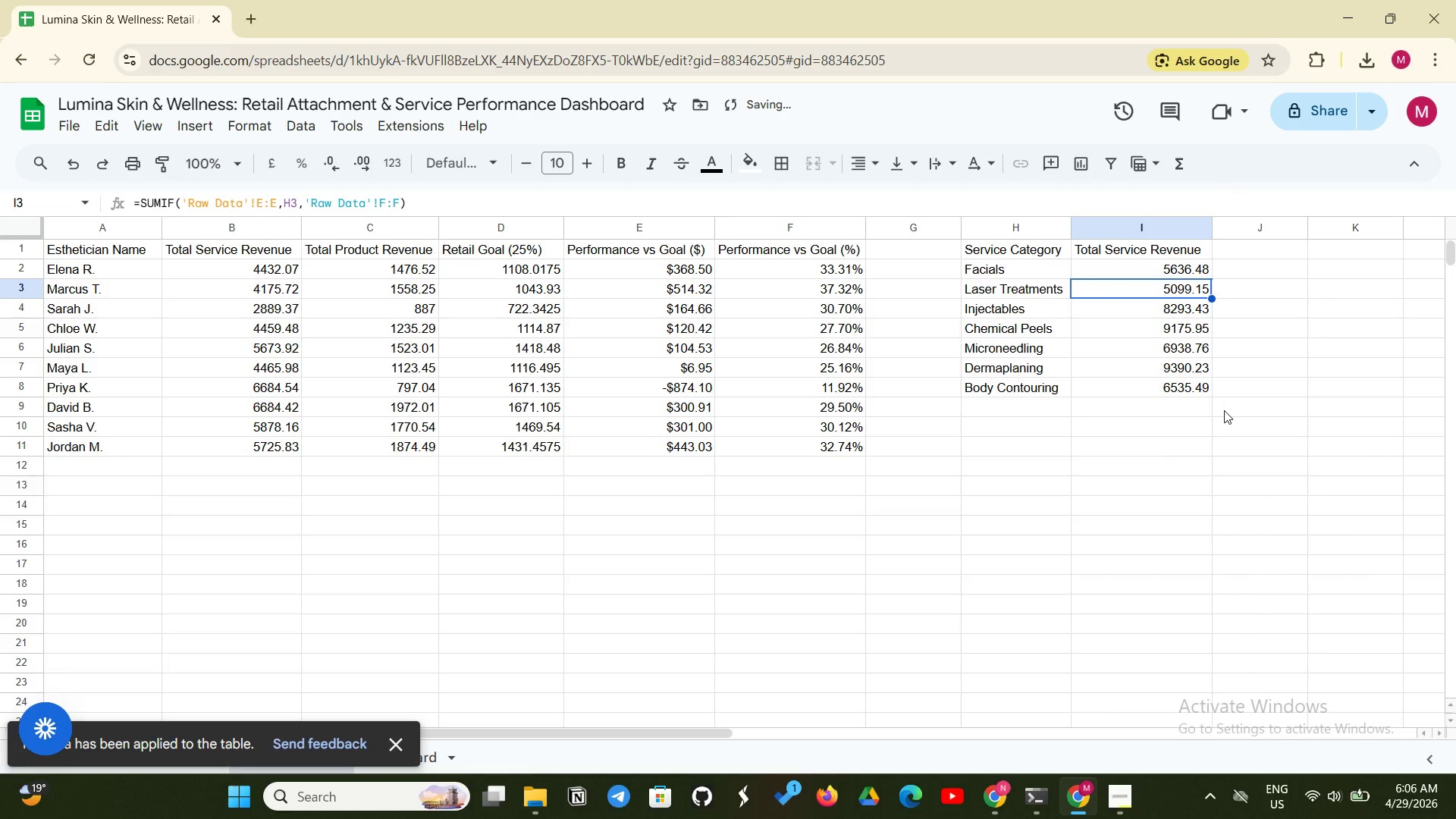 
left_click([1244, 243])
 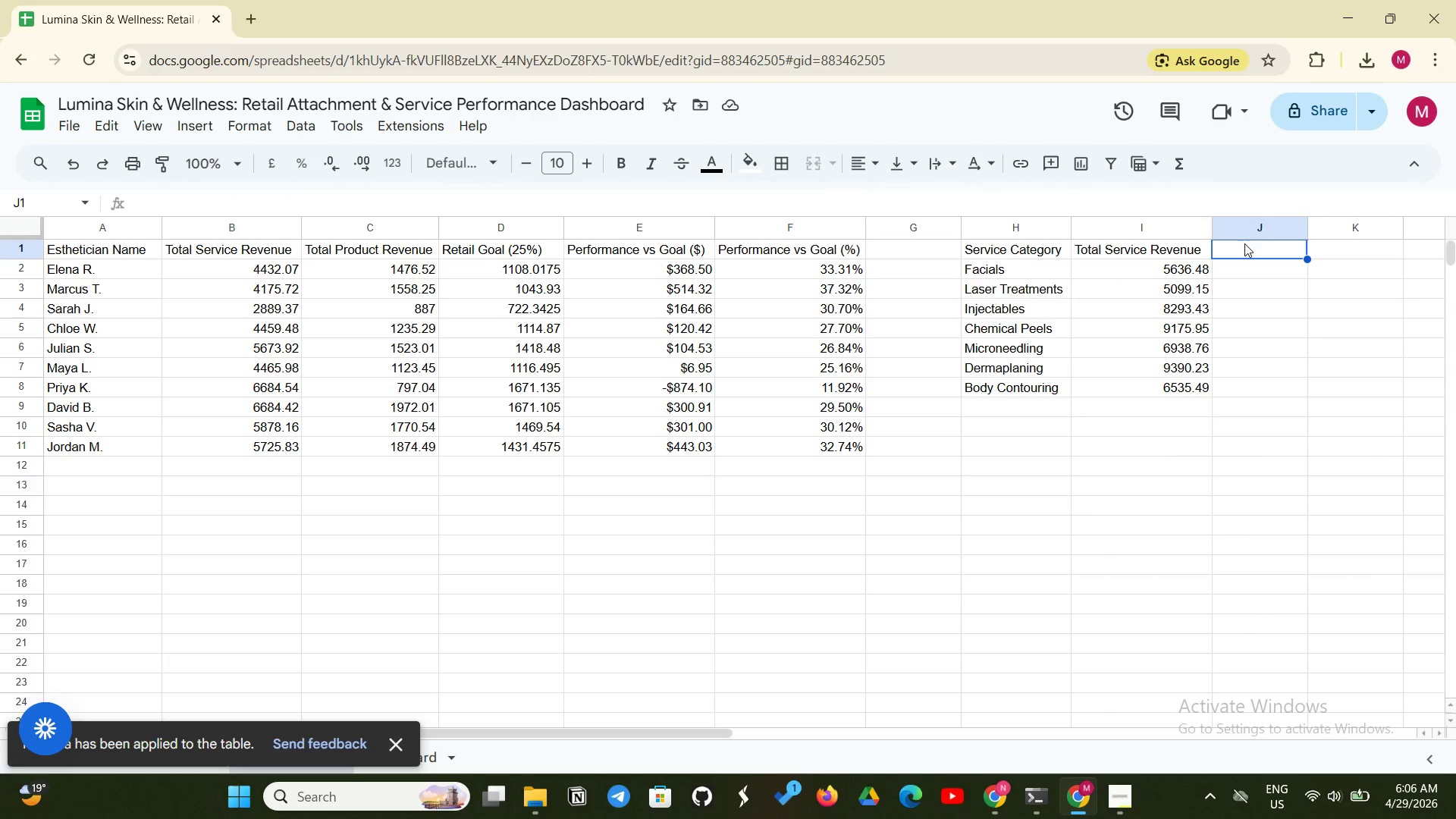 
type(Total Product )
 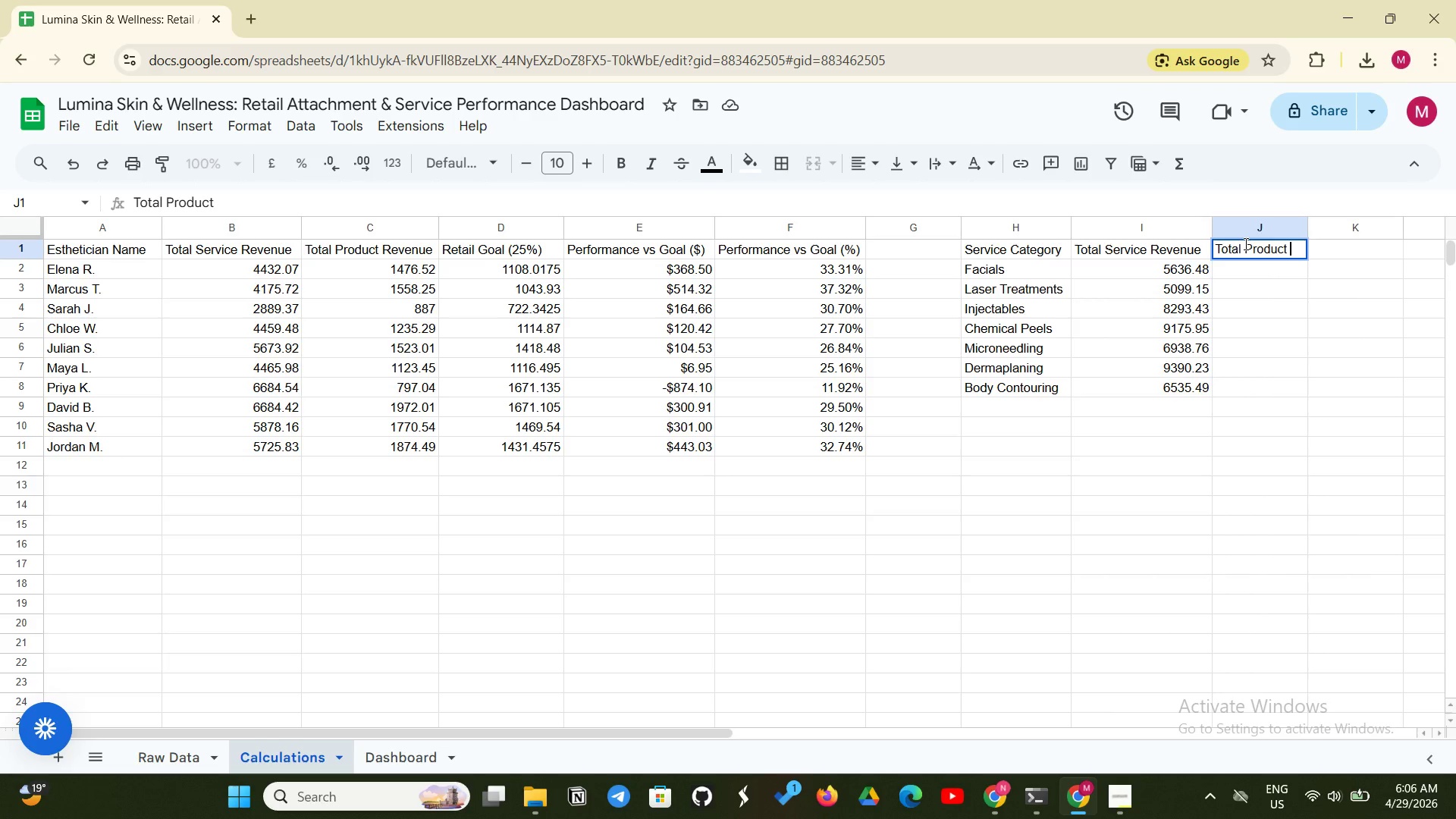 
type( Revenue)
 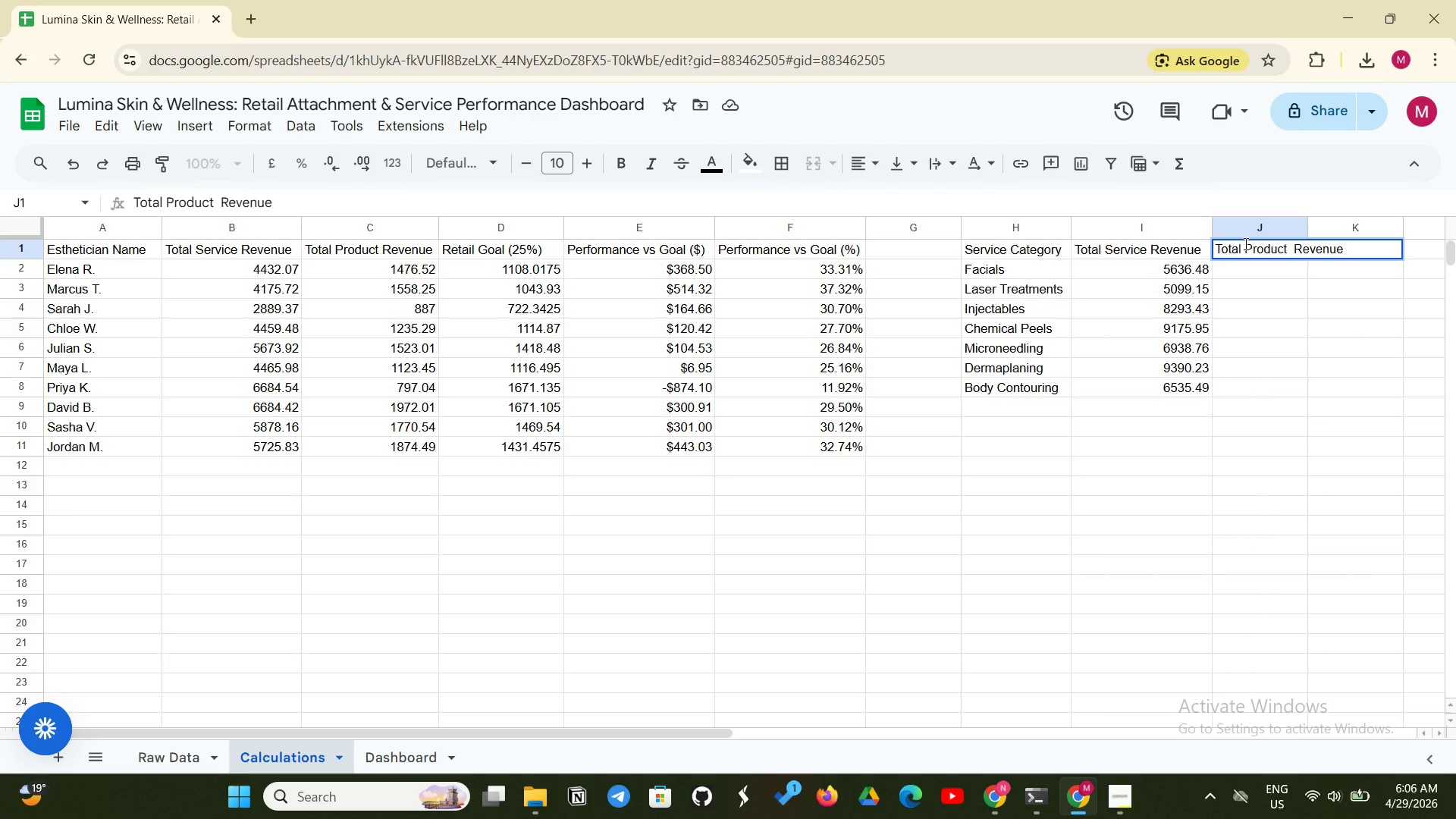 
key(Enter)
 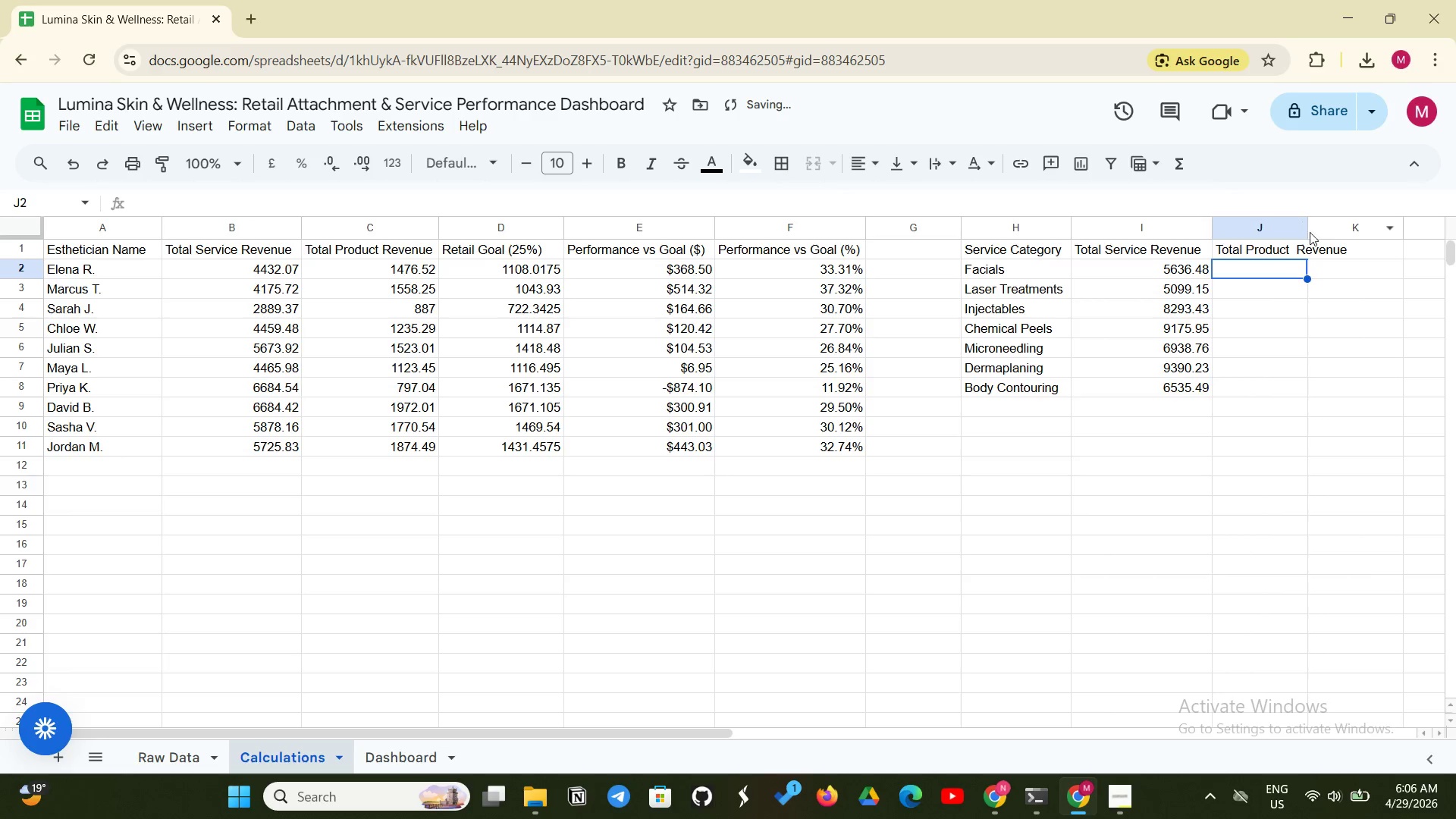 
left_click_drag(start_coordinate=[1306, 233], to_coordinate=[1353, 224])
 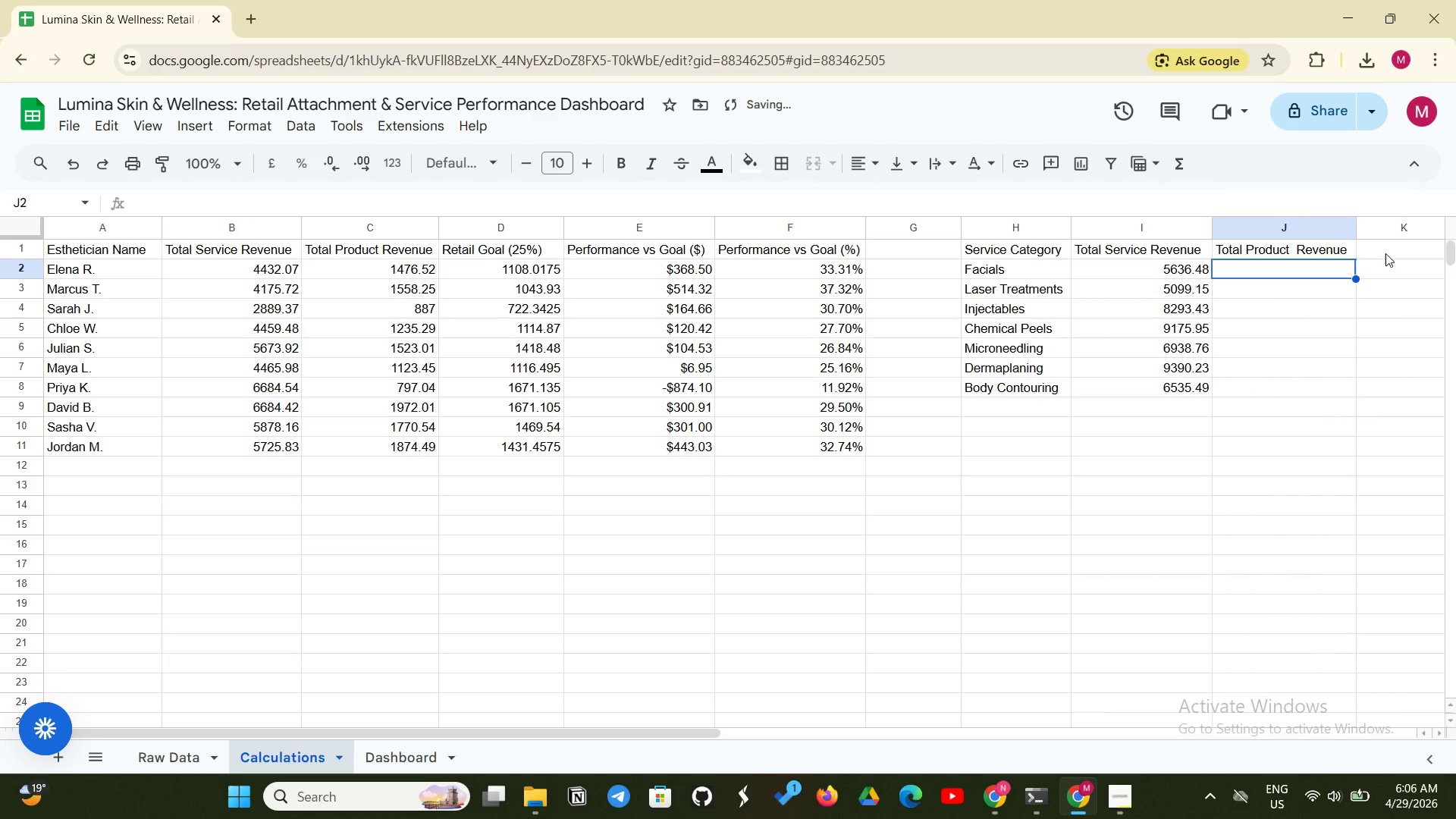 
left_click([1386, 253])
 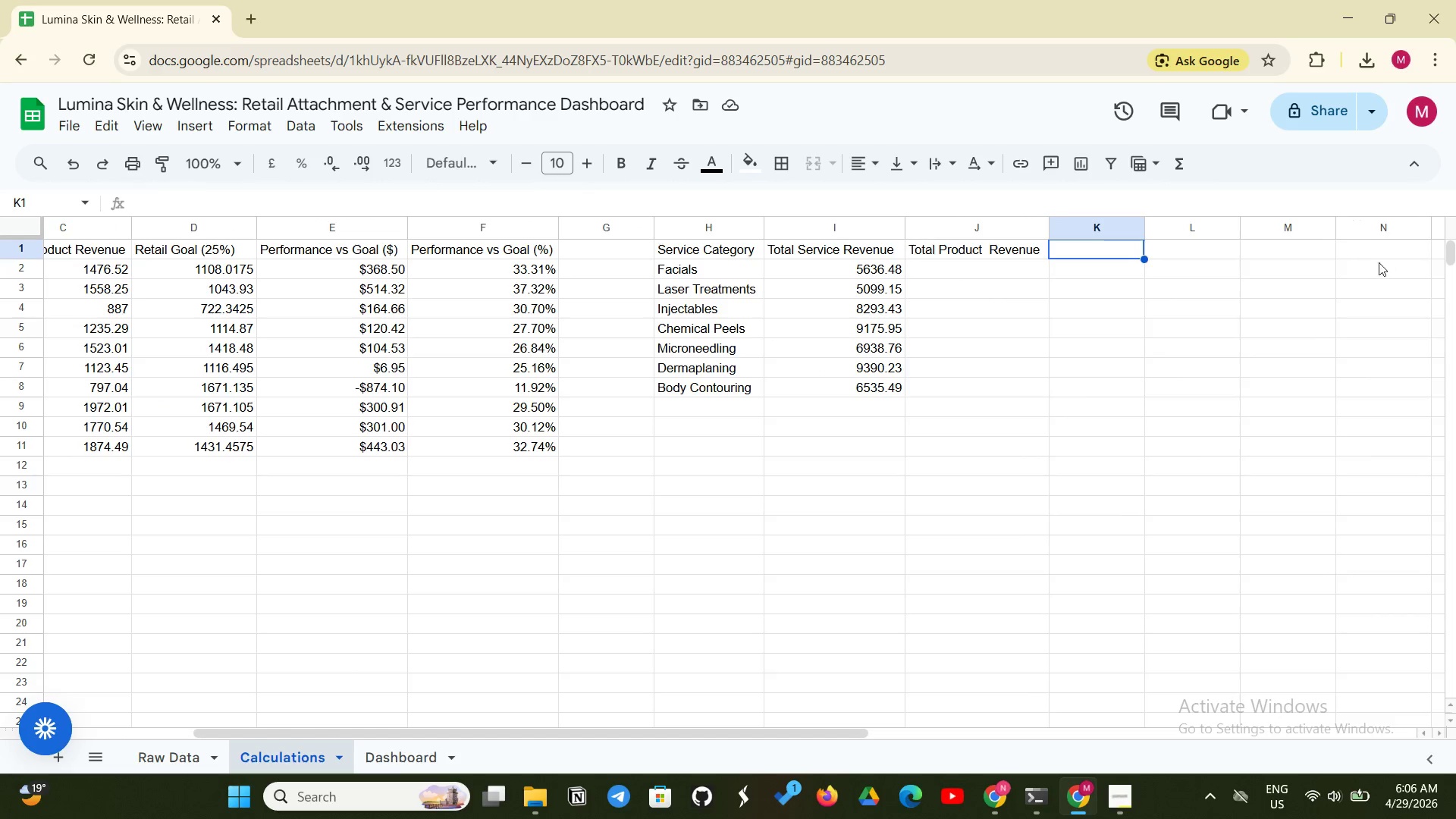 
wait(6.36)
 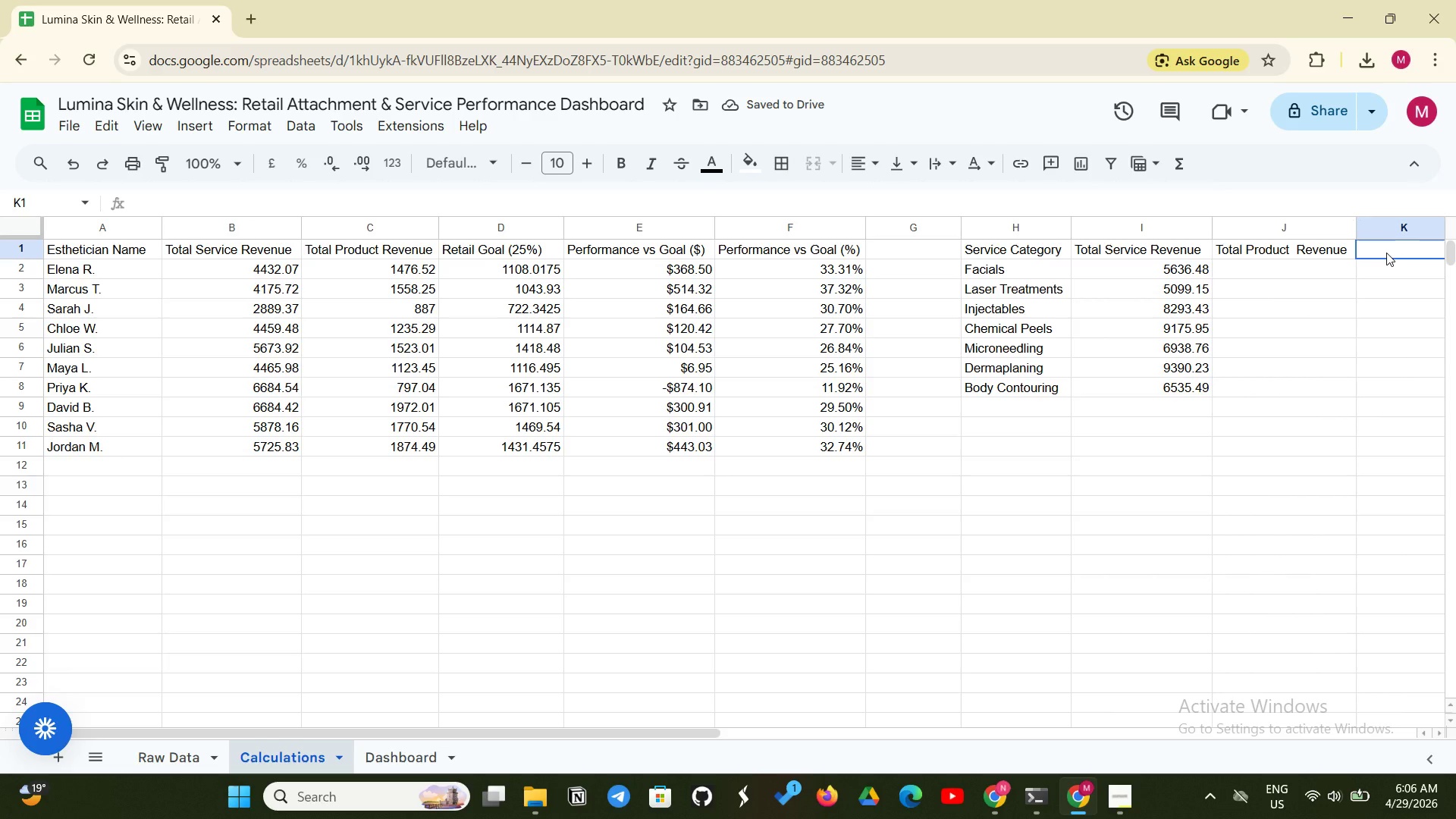 
type(Attachmrnt)
key(Backspace)
key(Backspace)
key(Backspace)
type(ent Rate)
 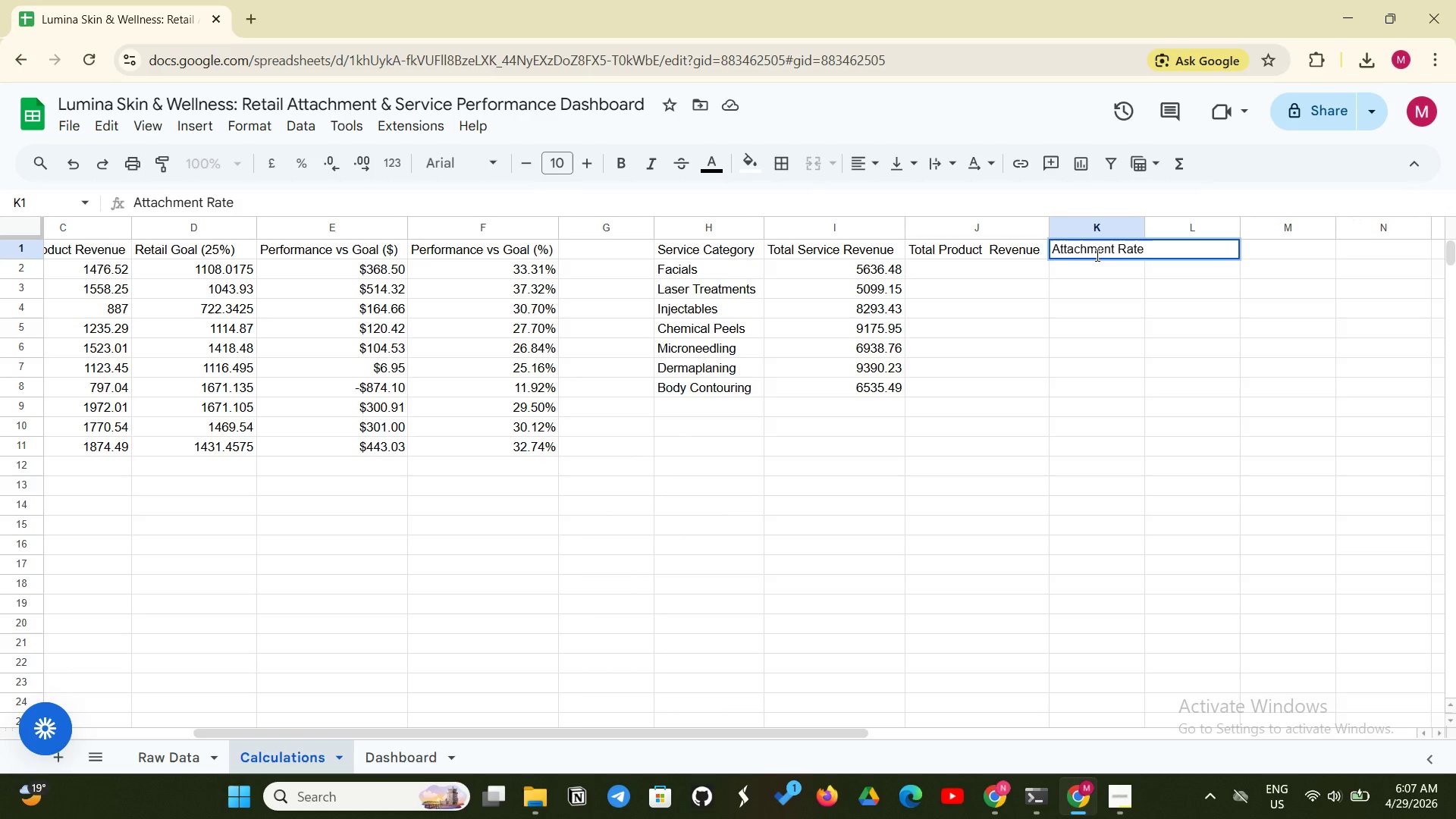 
key(Space)
 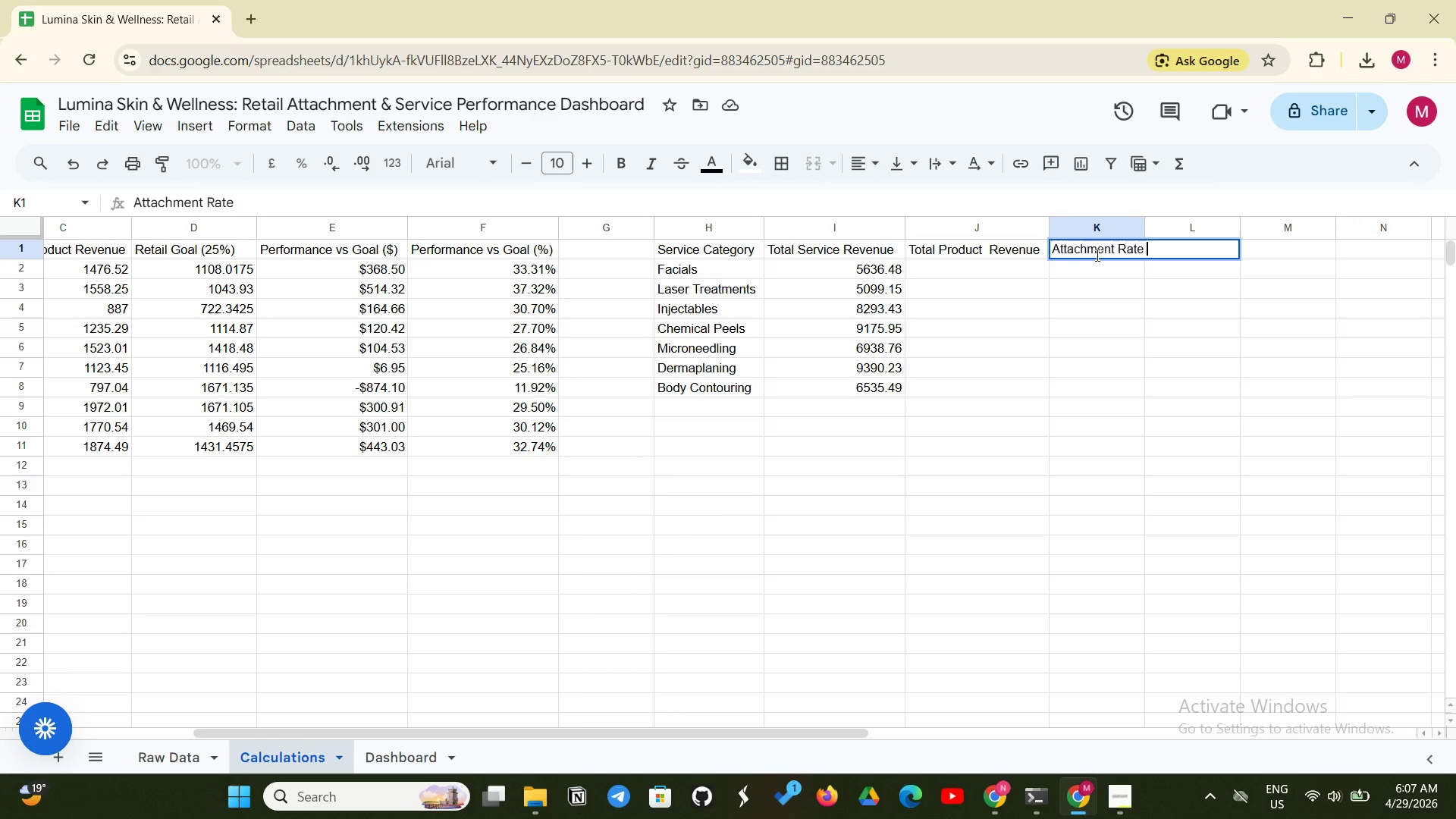 
key(Shift+ShiftLeft)
 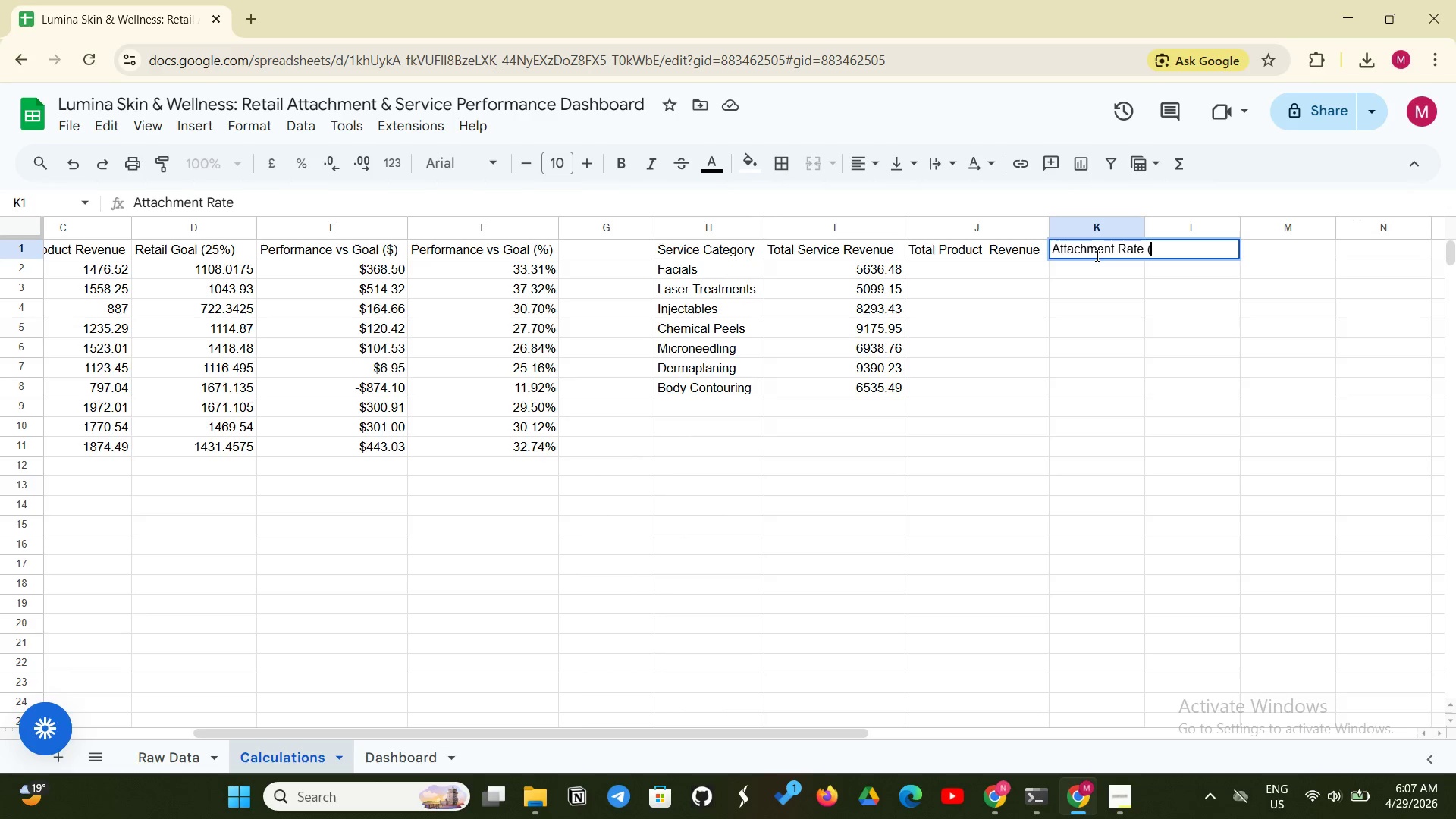 
key(Shift+9)
 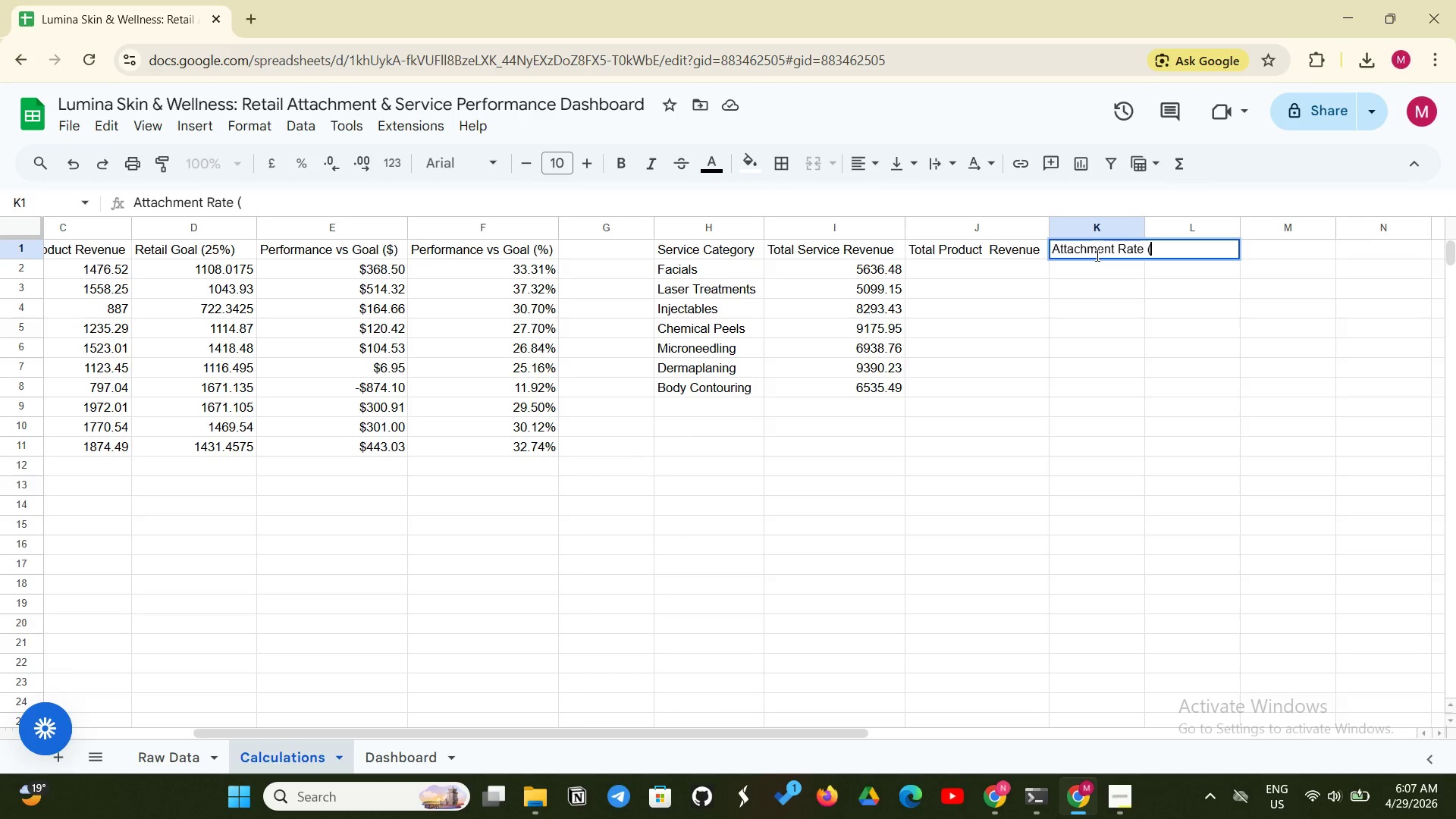 
key(Shift+ShiftLeft)
 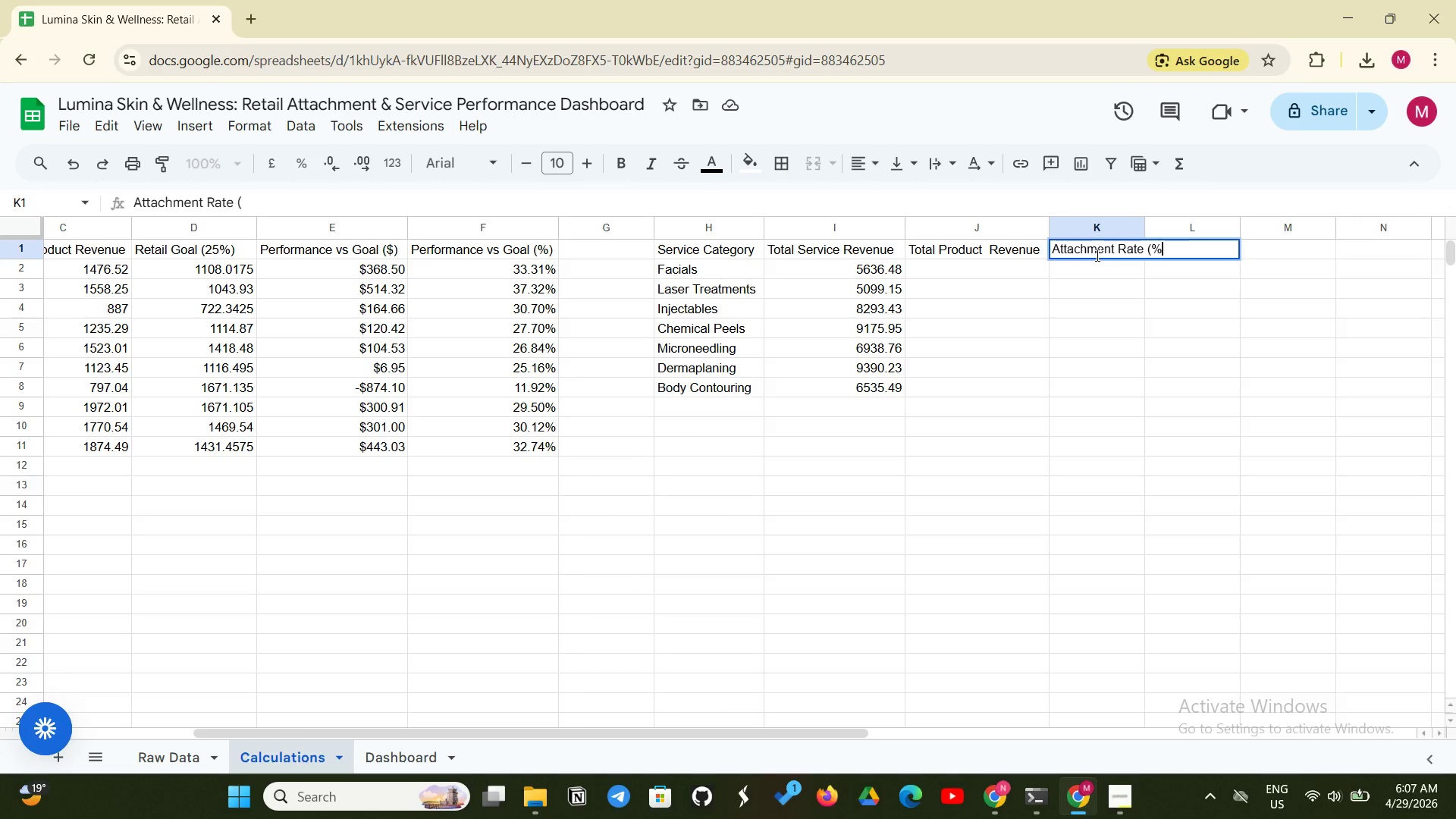 
key(Shift+5)
 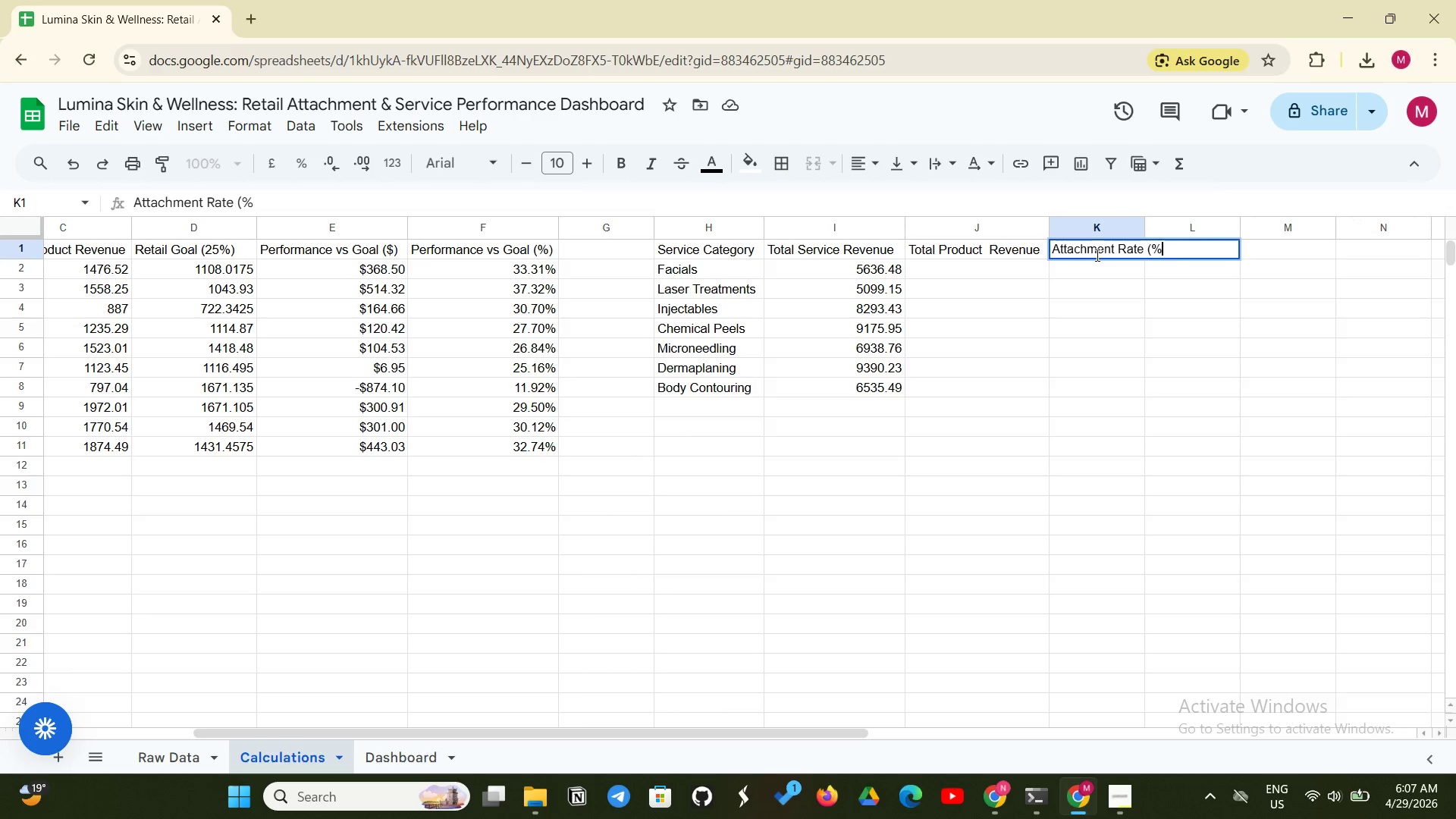 
key(Shift+ShiftLeft)
 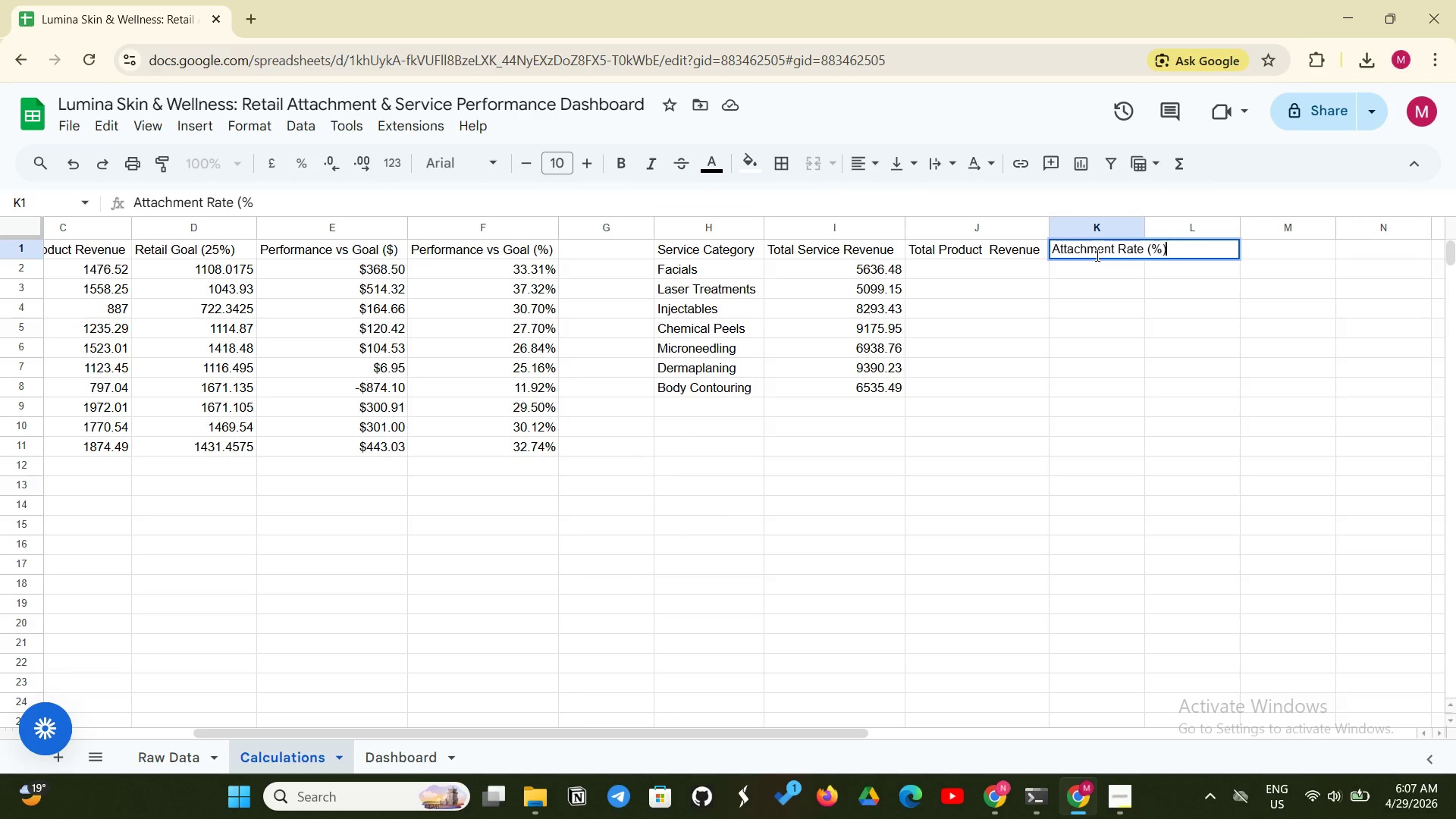 
key(Shift+0)
 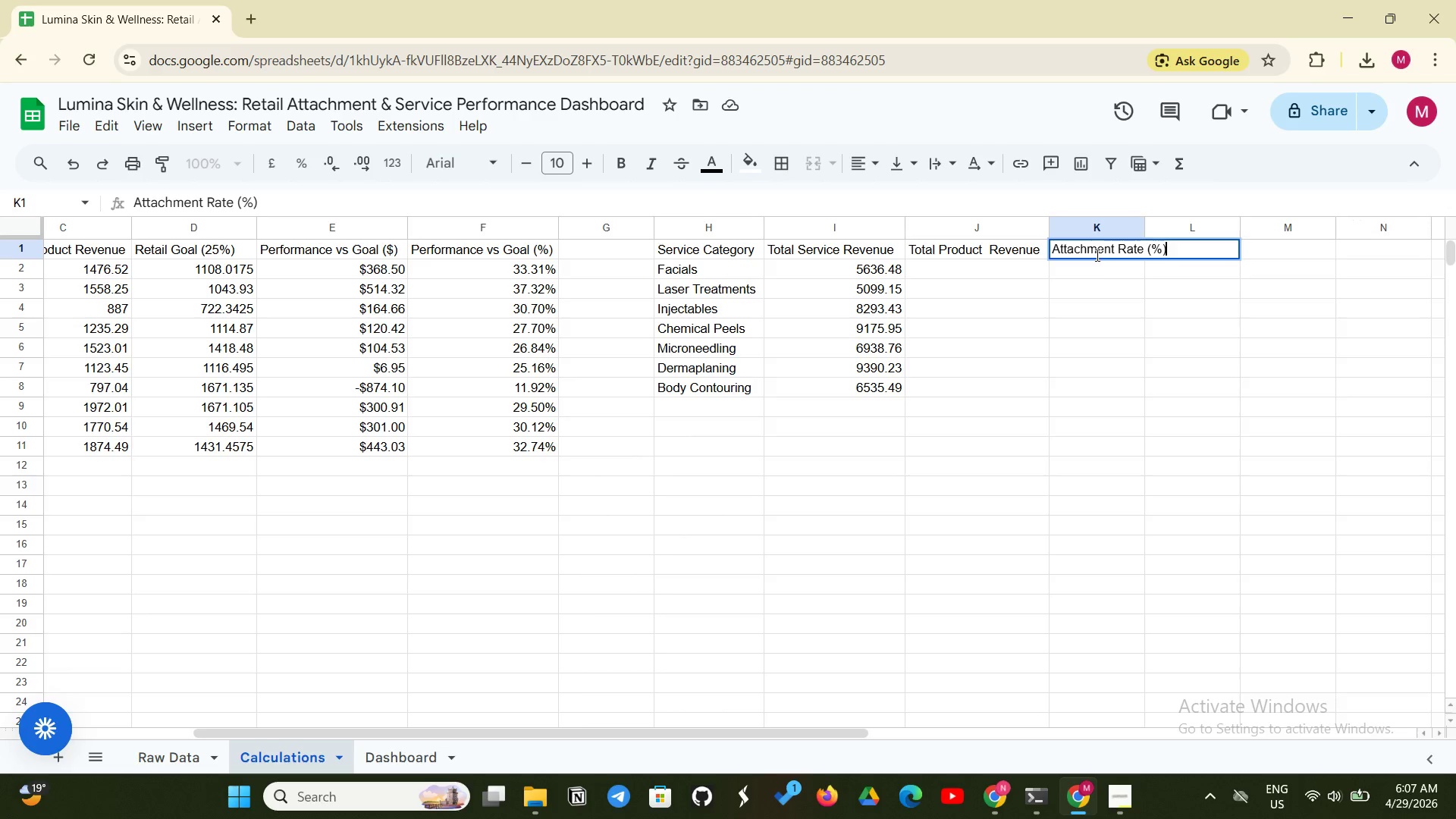 
key(Enter)
 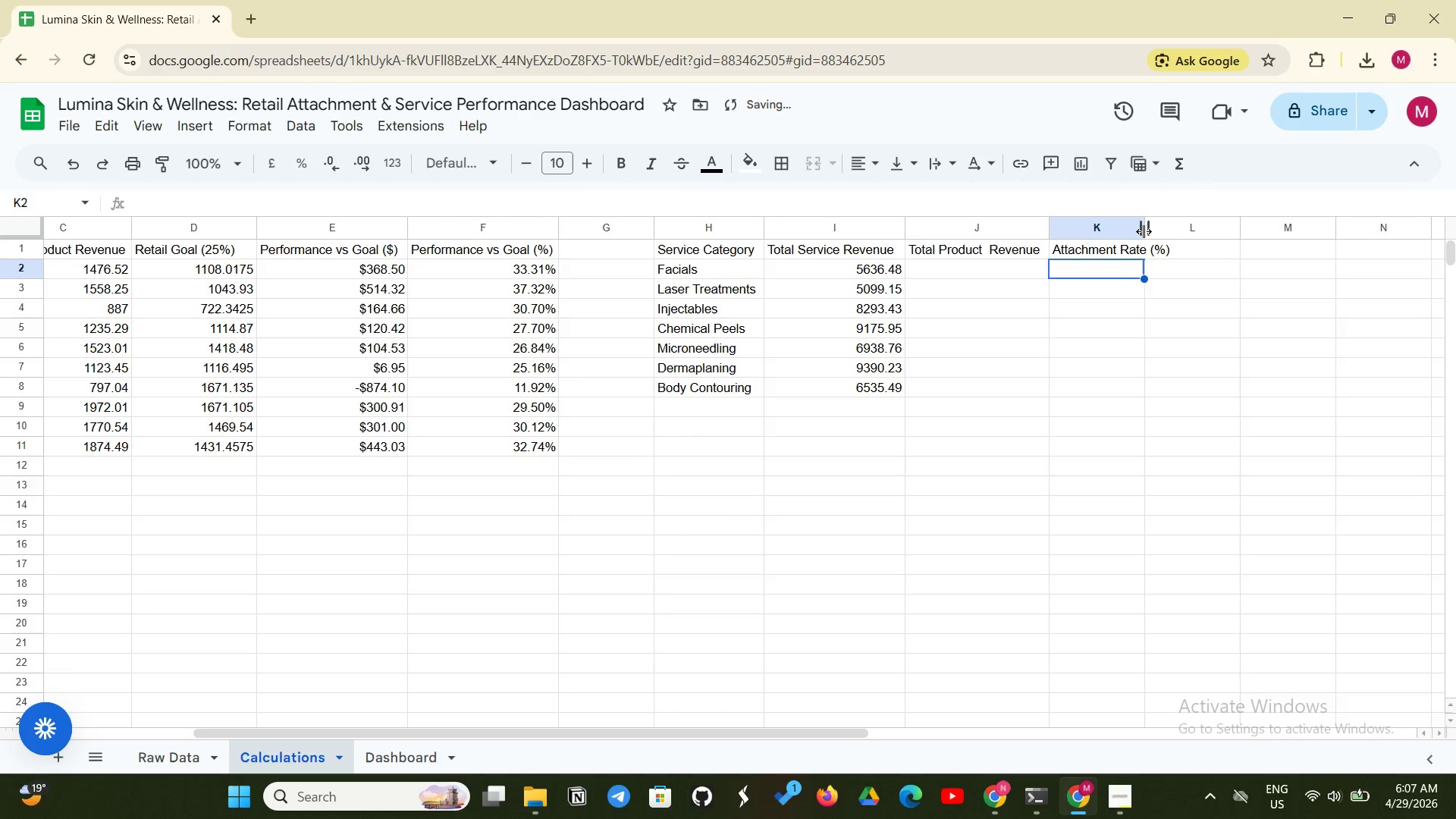 
left_click_drag(start_coordinate=[1149, 230], to_coordinate=[1182, 221])
 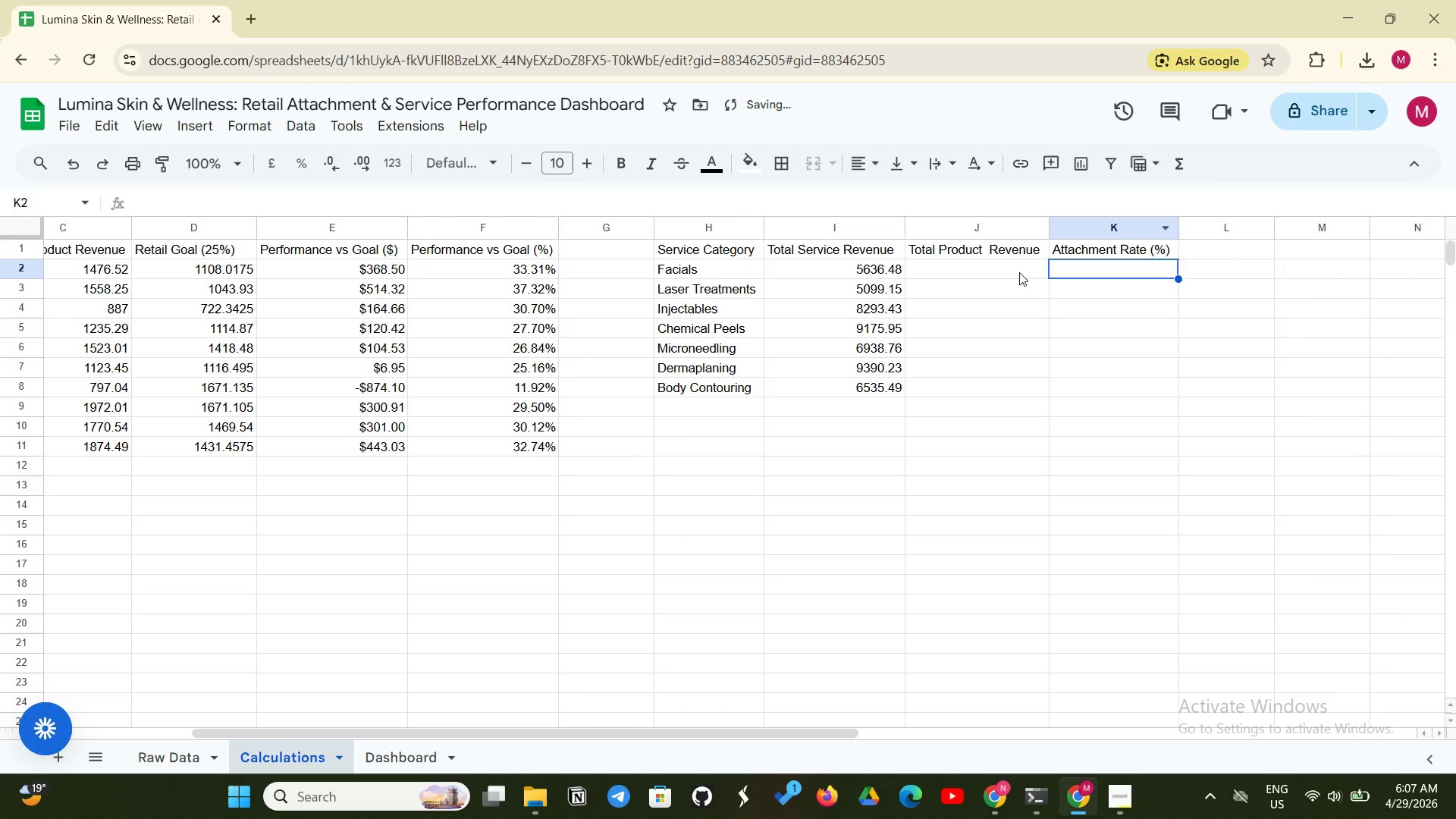 
left_click([1022, 272])
 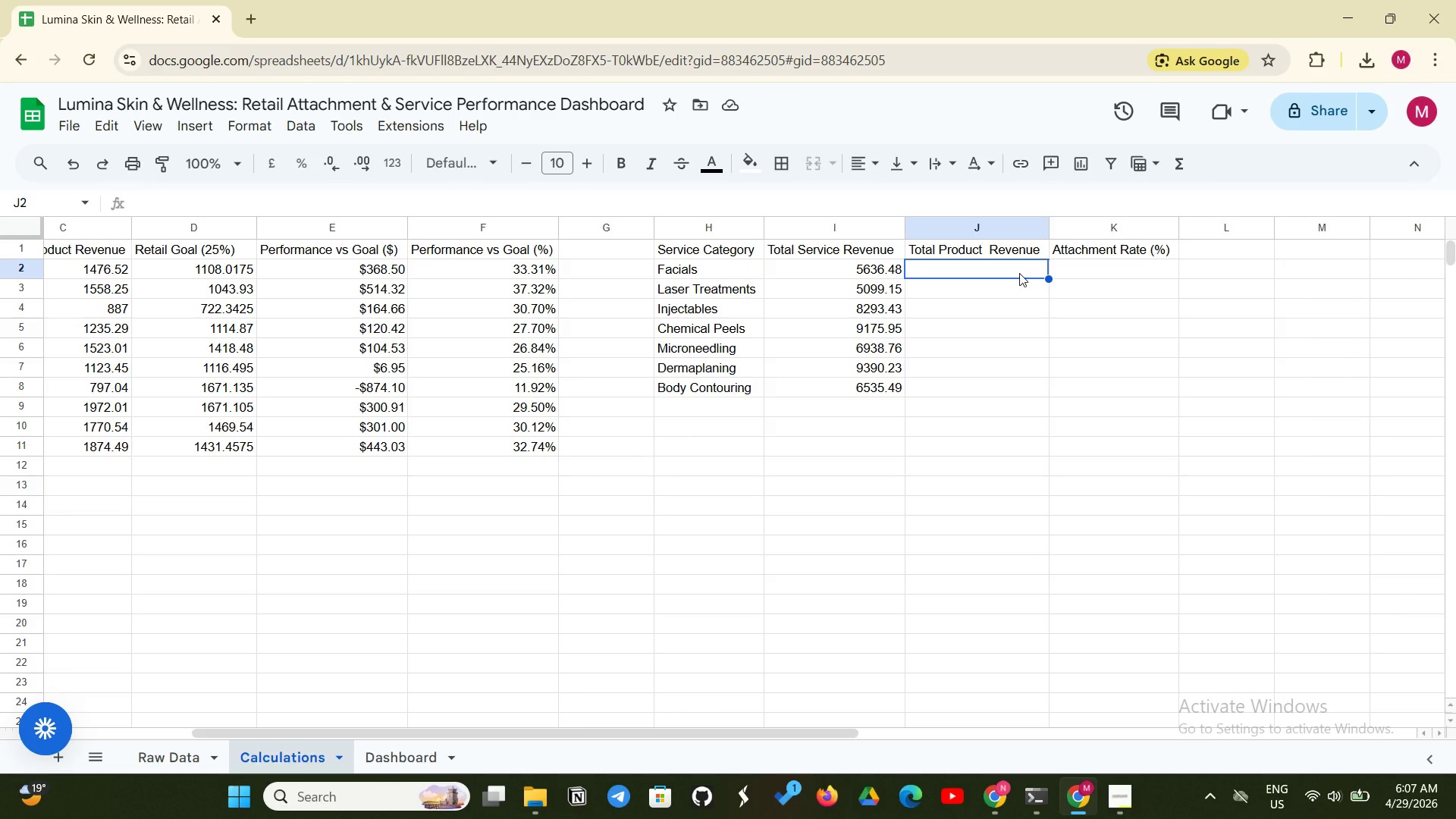 
wait(19.05)
 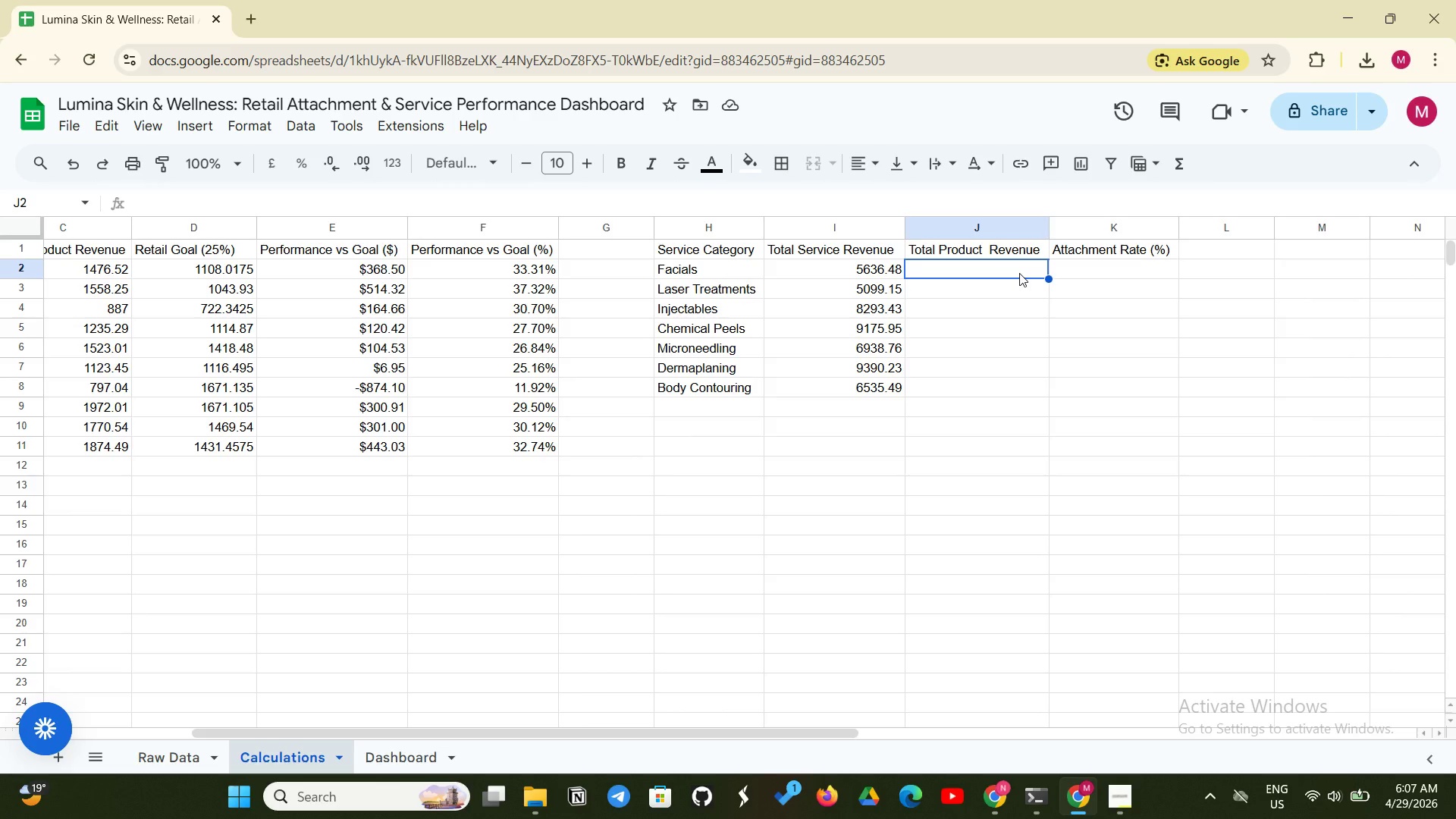 
type(=SUMIF('Raw Data'!E:E, H2, 'Raw Data'!H:H)
 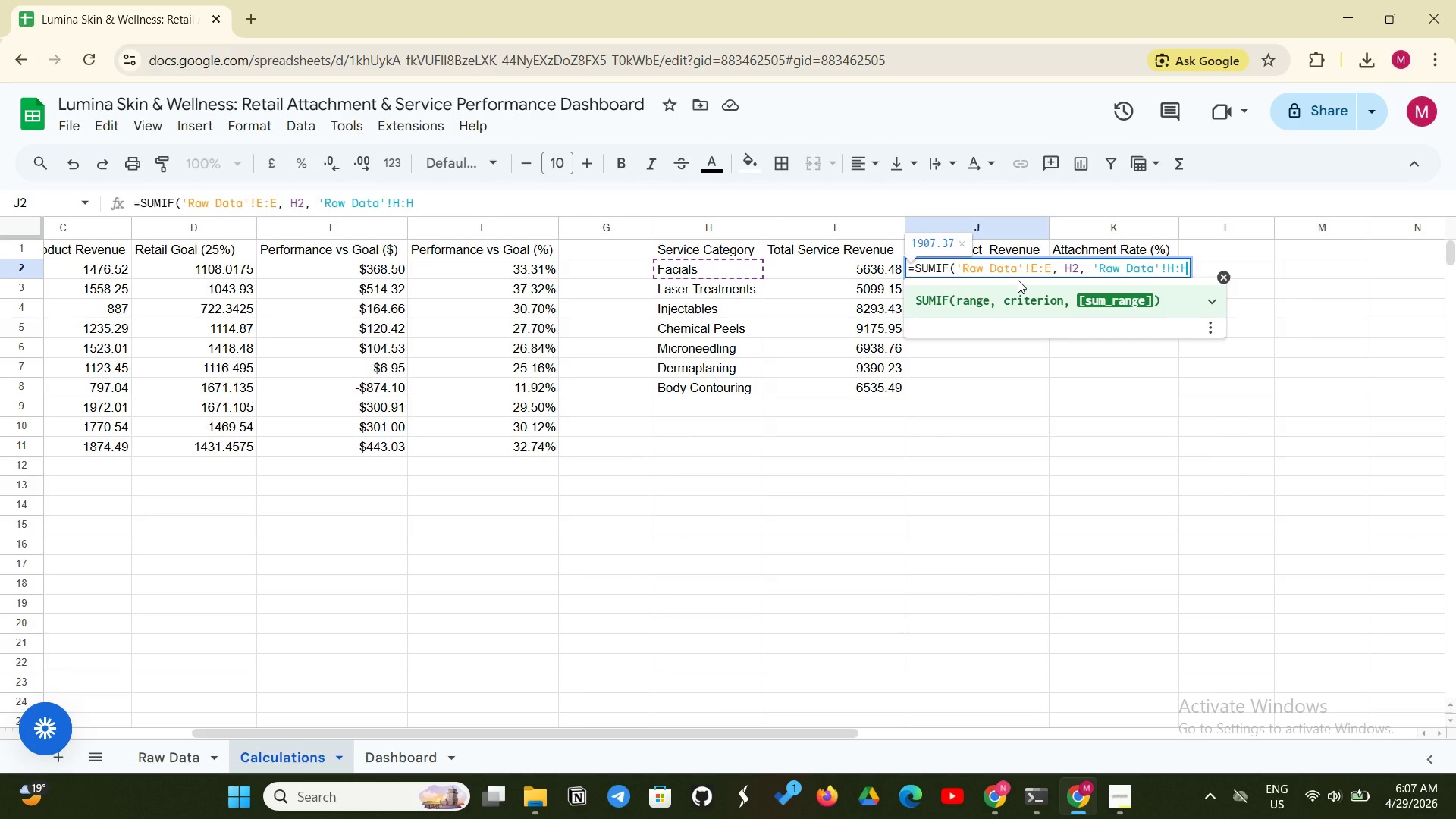 
key(Shift+0)
 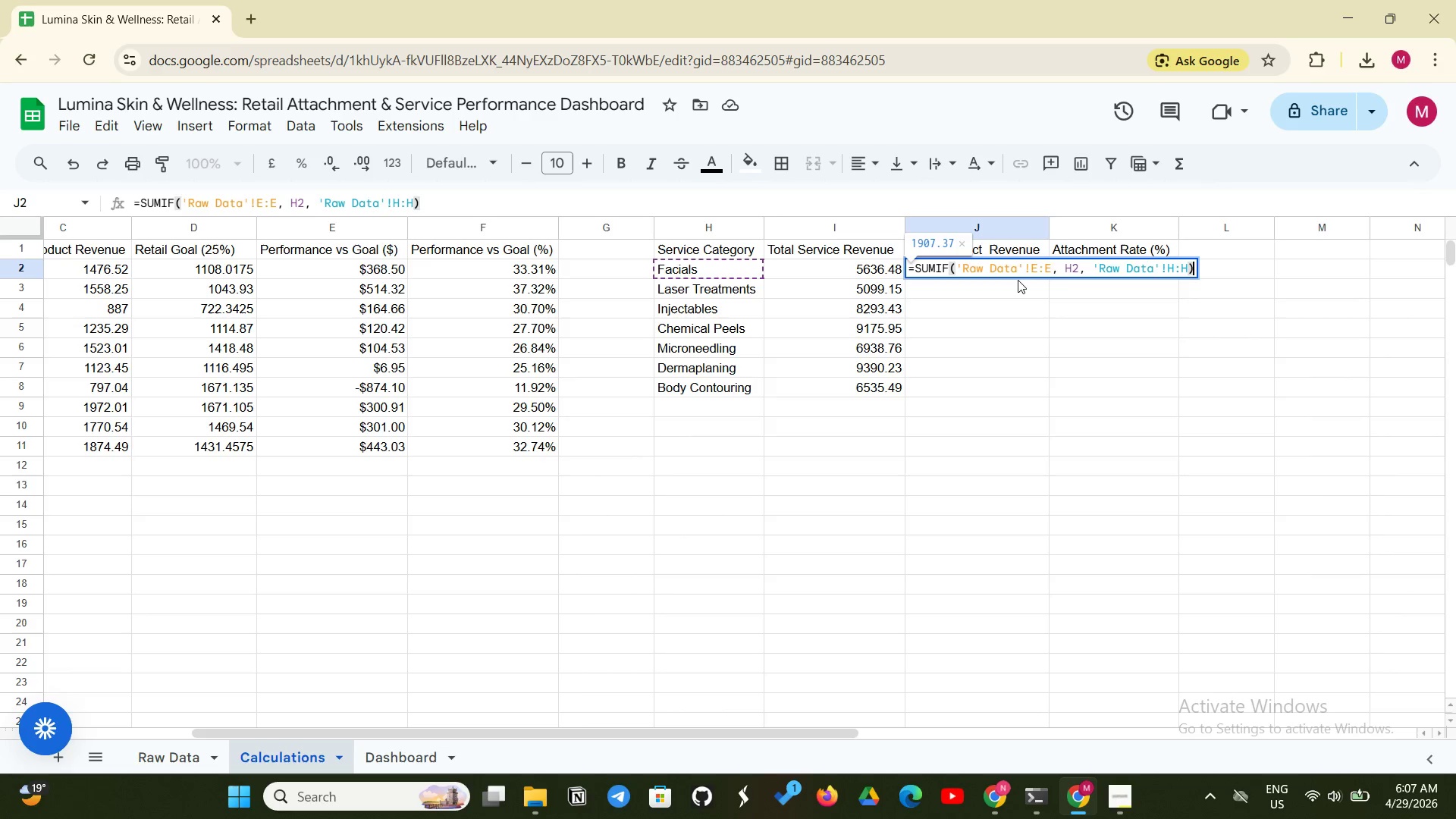 
wait(7.19)
 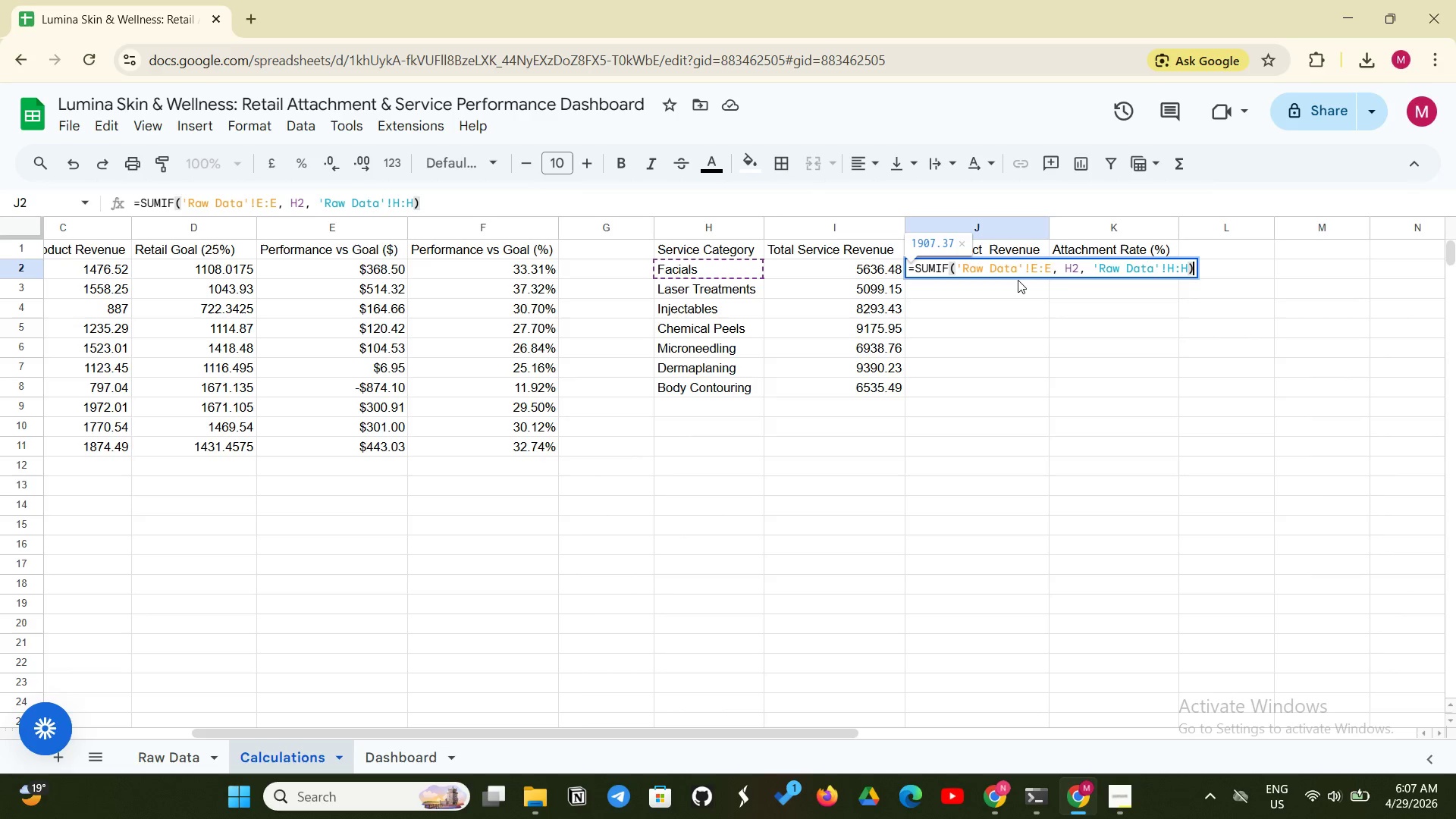 
key(Enter)
 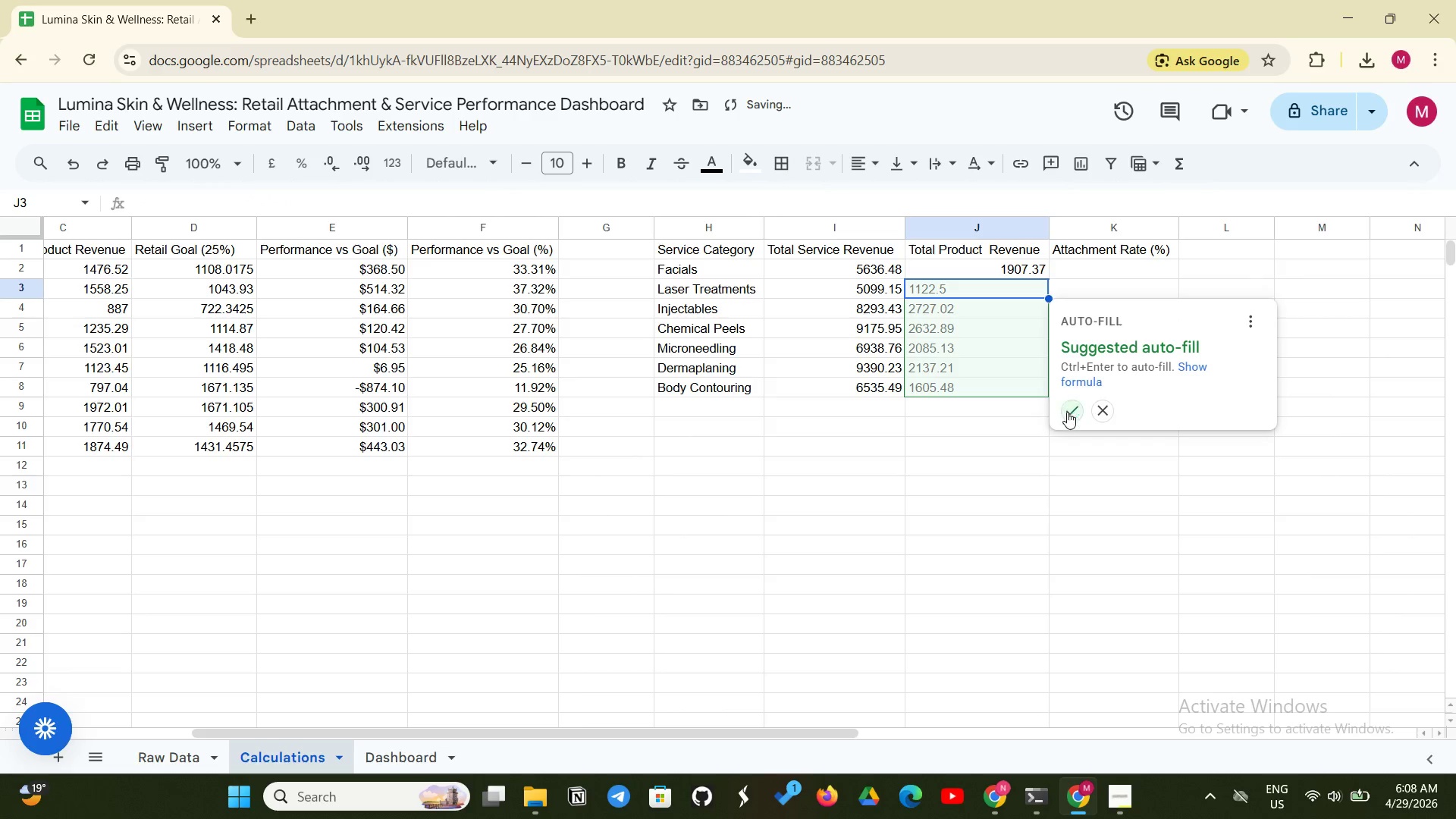 
left_click([1069, 415])
 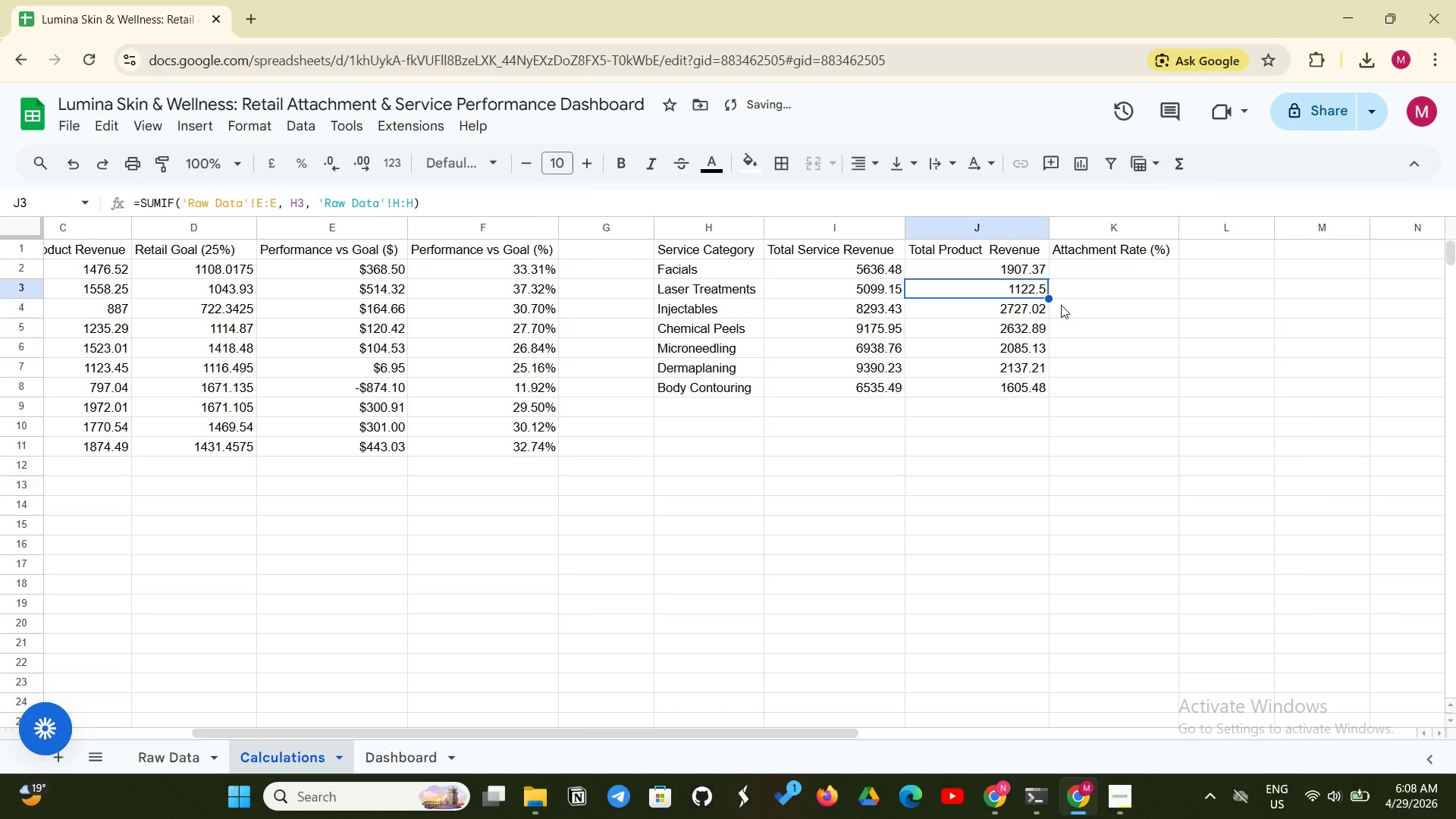 
left_click([1075, 273])
 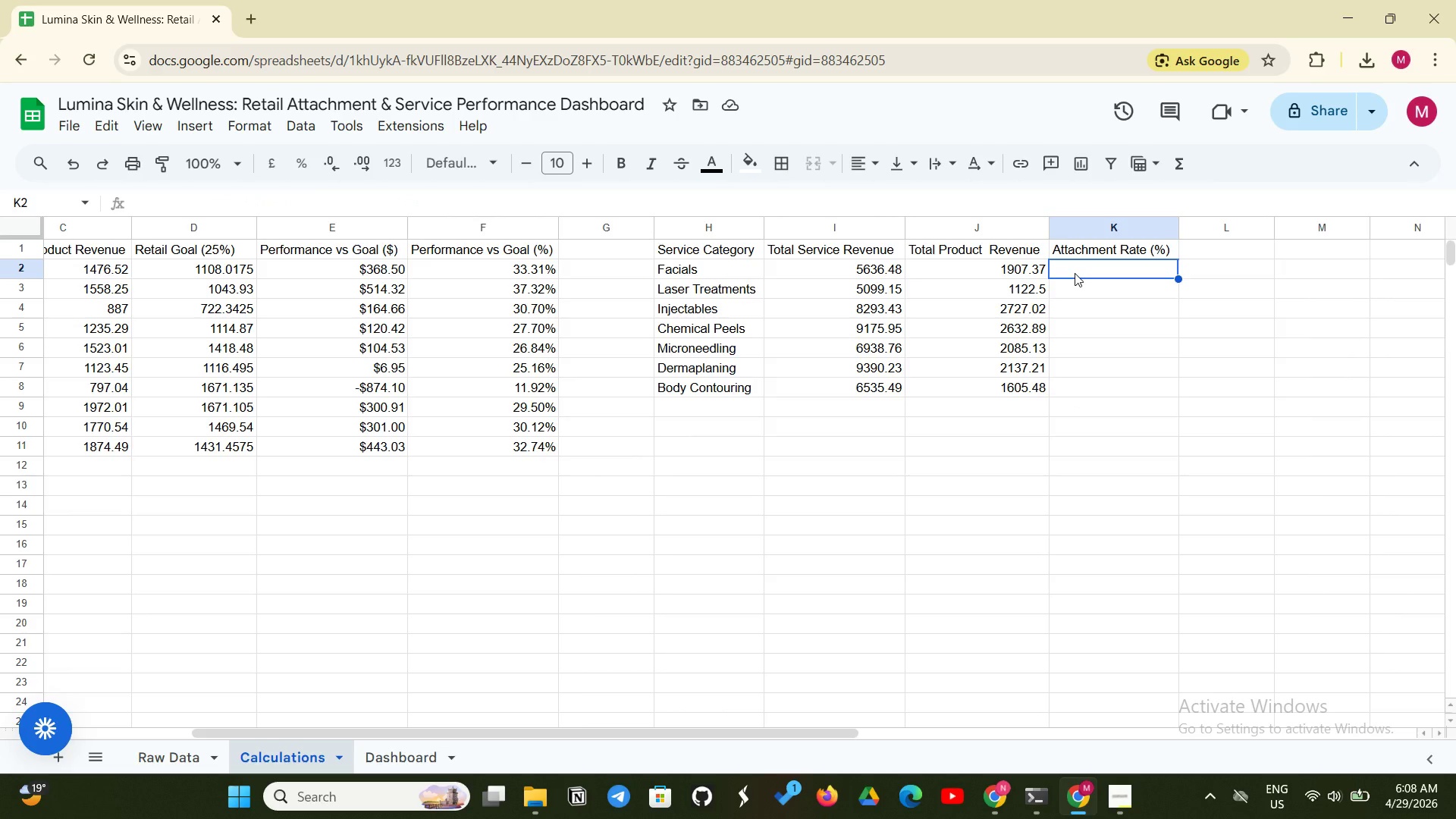 
wait(6.88)
 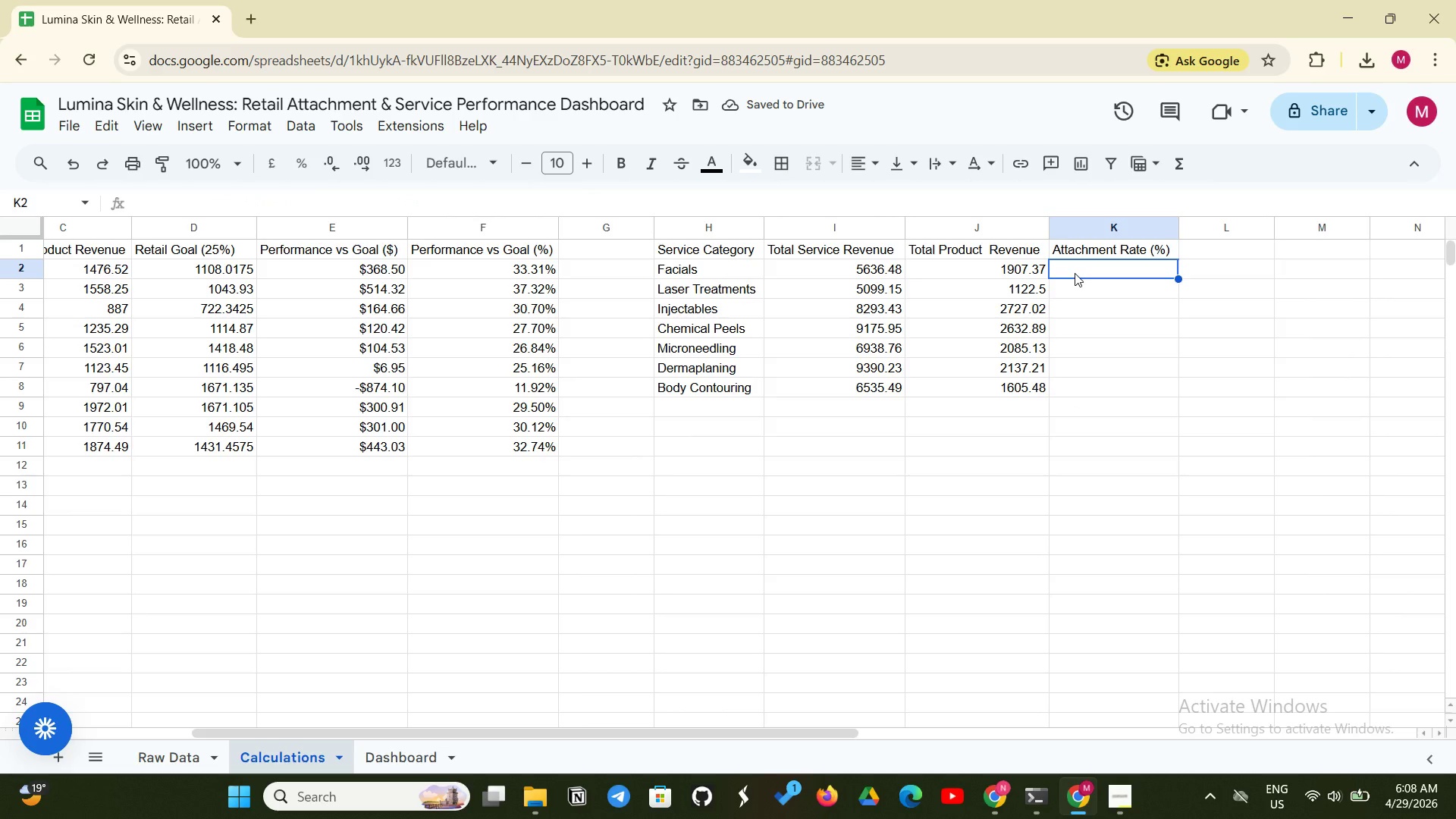 
type(=IFERROR(COUNTIFS('Raw Data'!)
 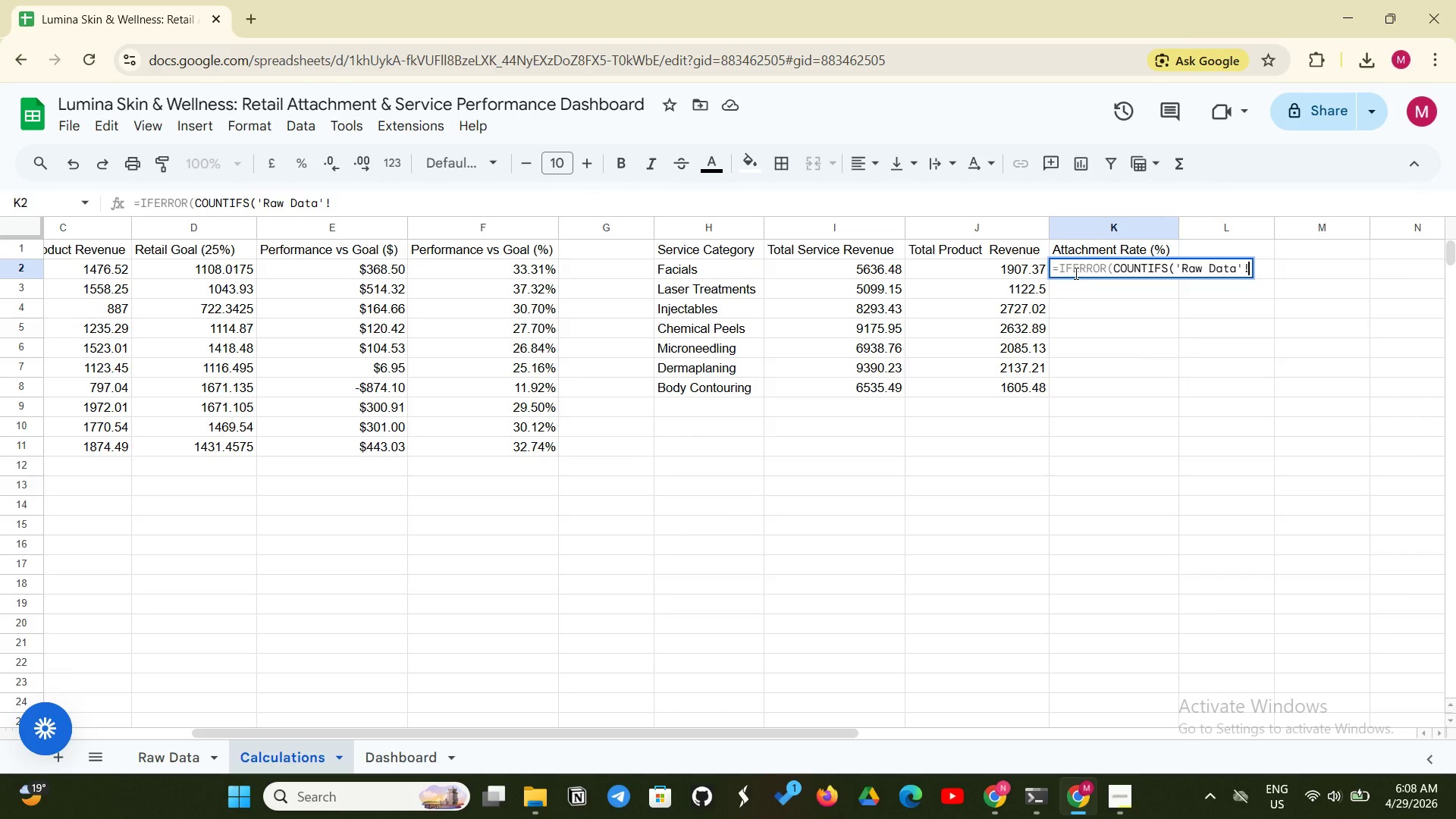 
type(E:E, H2, 'Raw Data)
 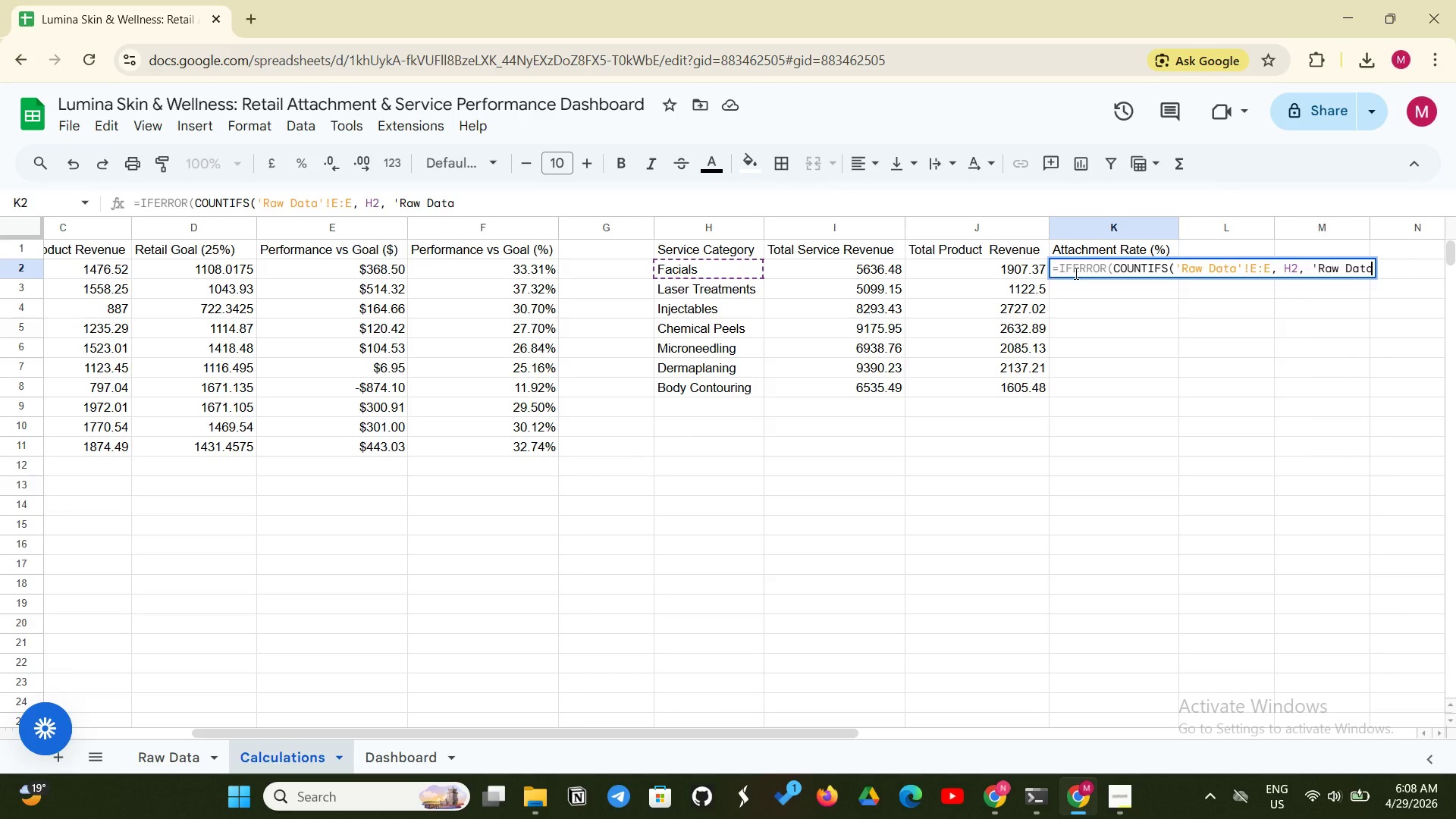 
type('!G:G, ">0"))
 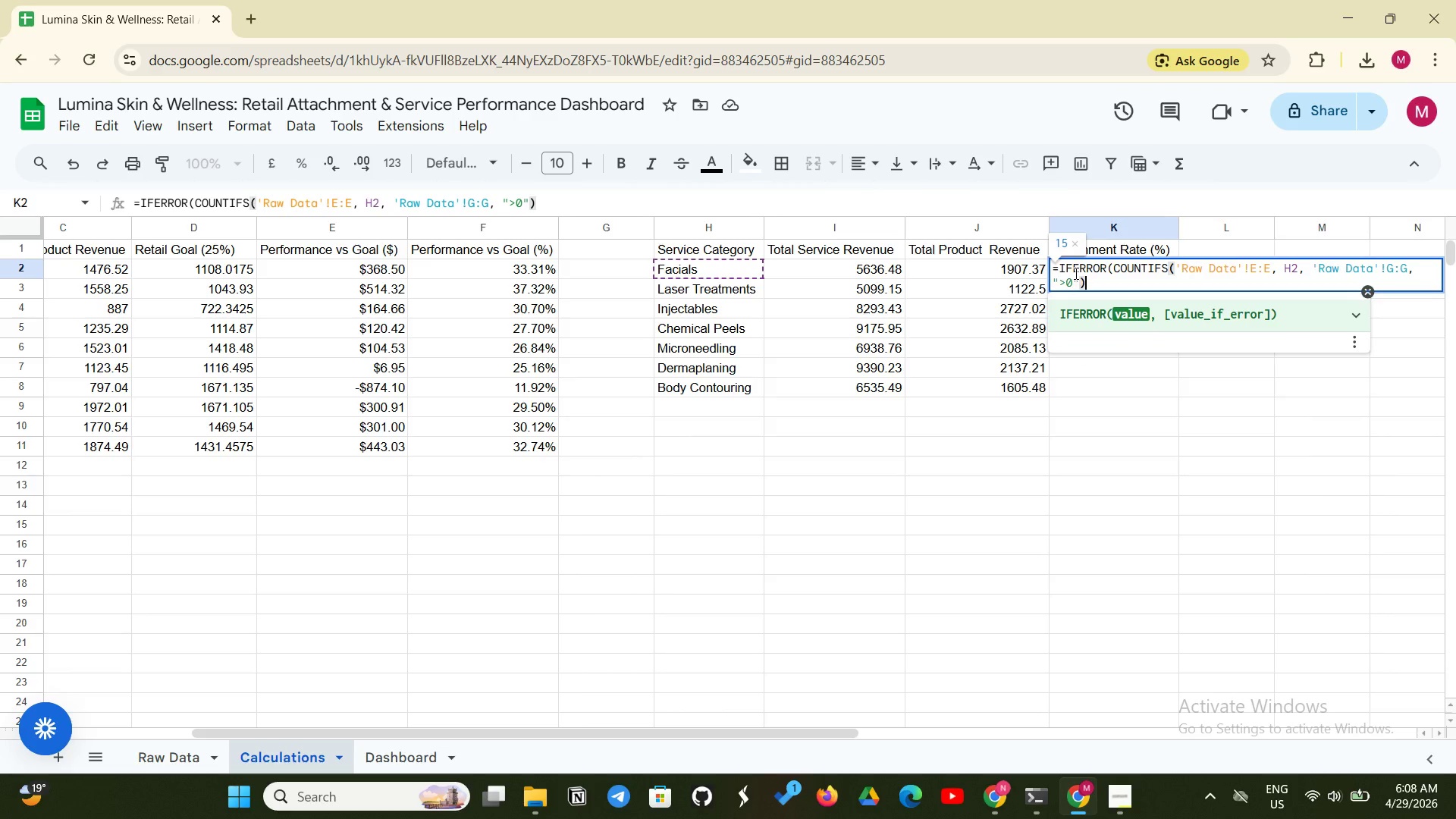 
key(Enter)
 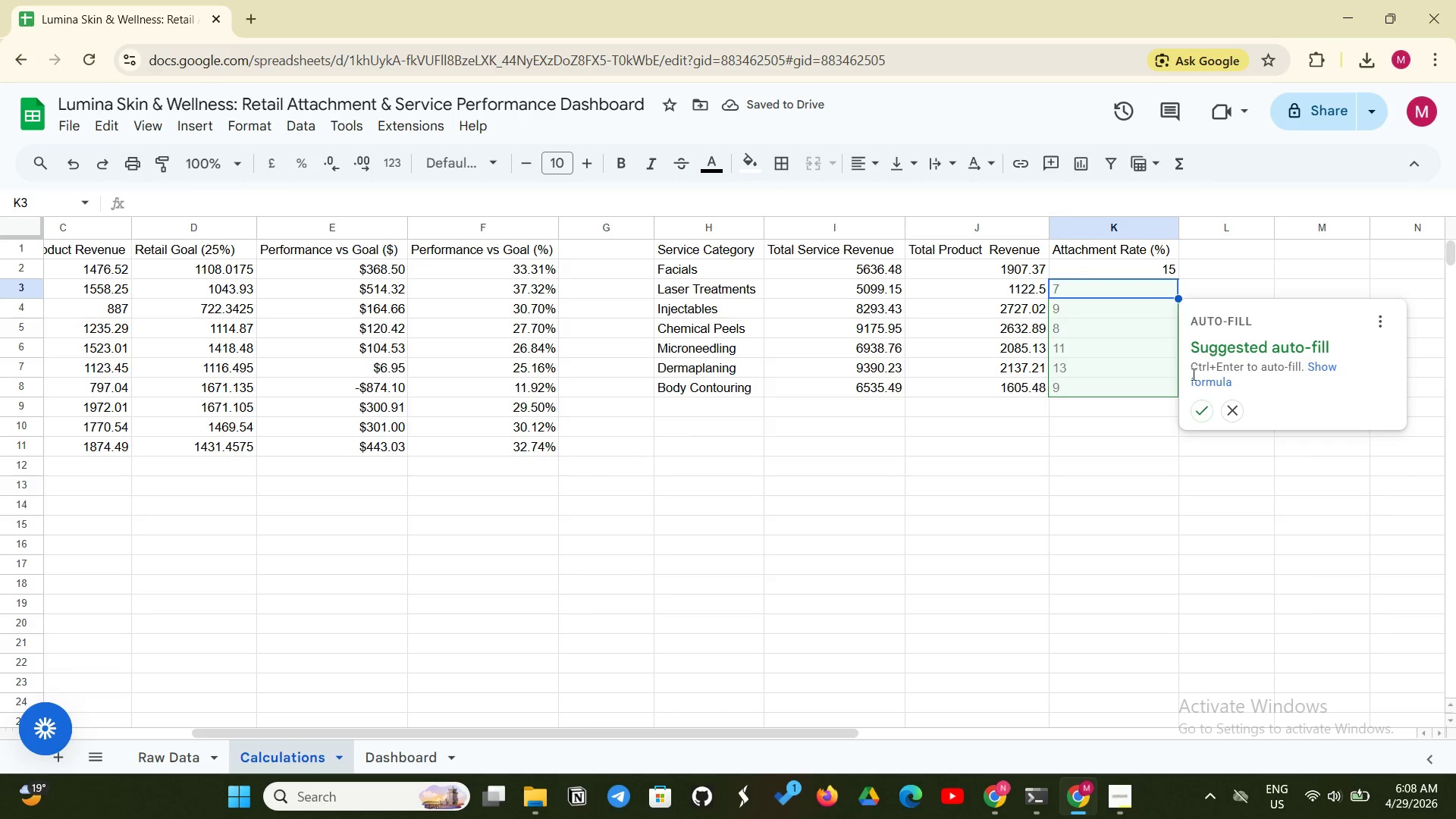 
left_click([1201, 416])
 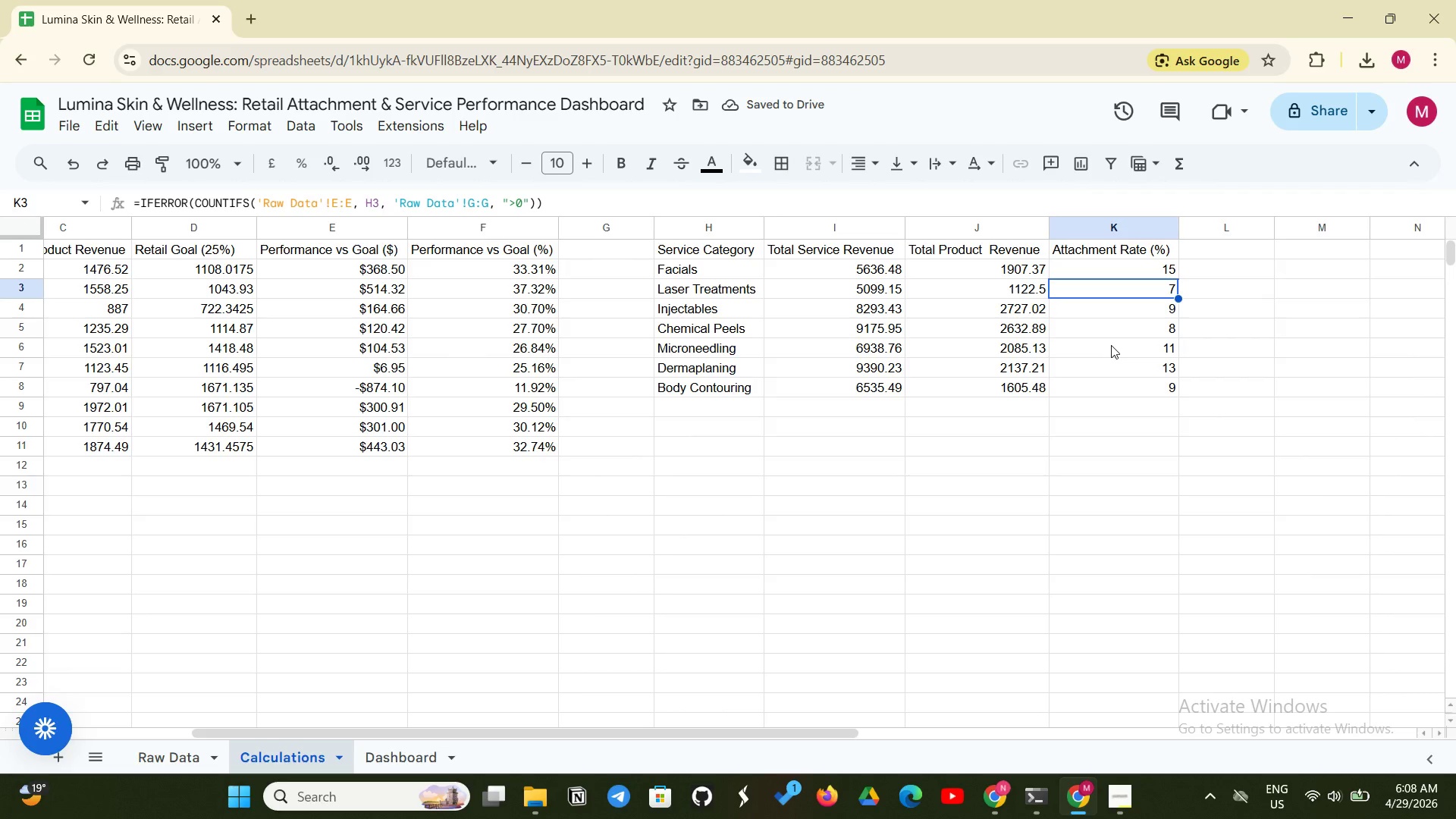 
left_click([1106, 263])
 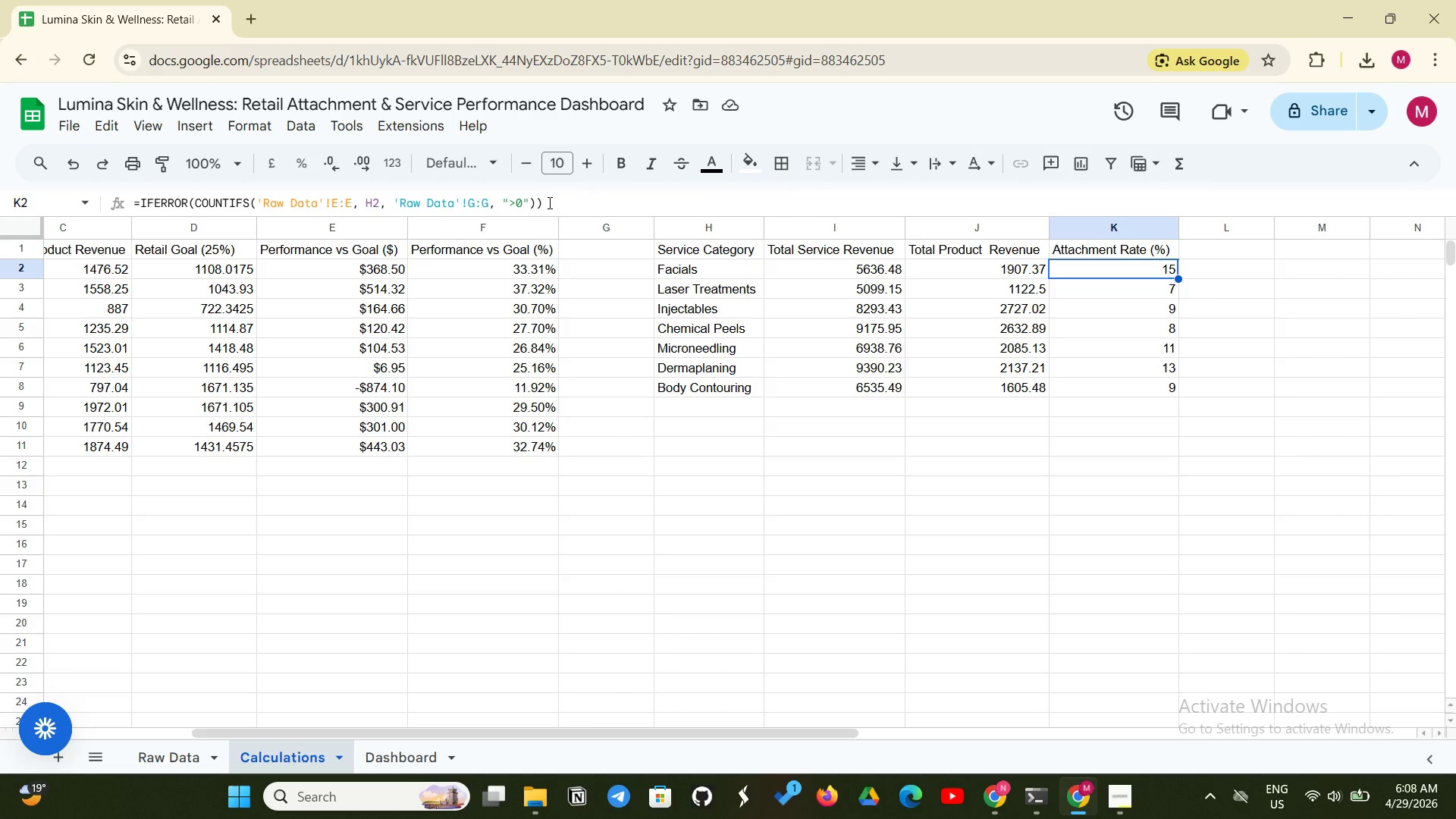 
left_click([530, 202])
 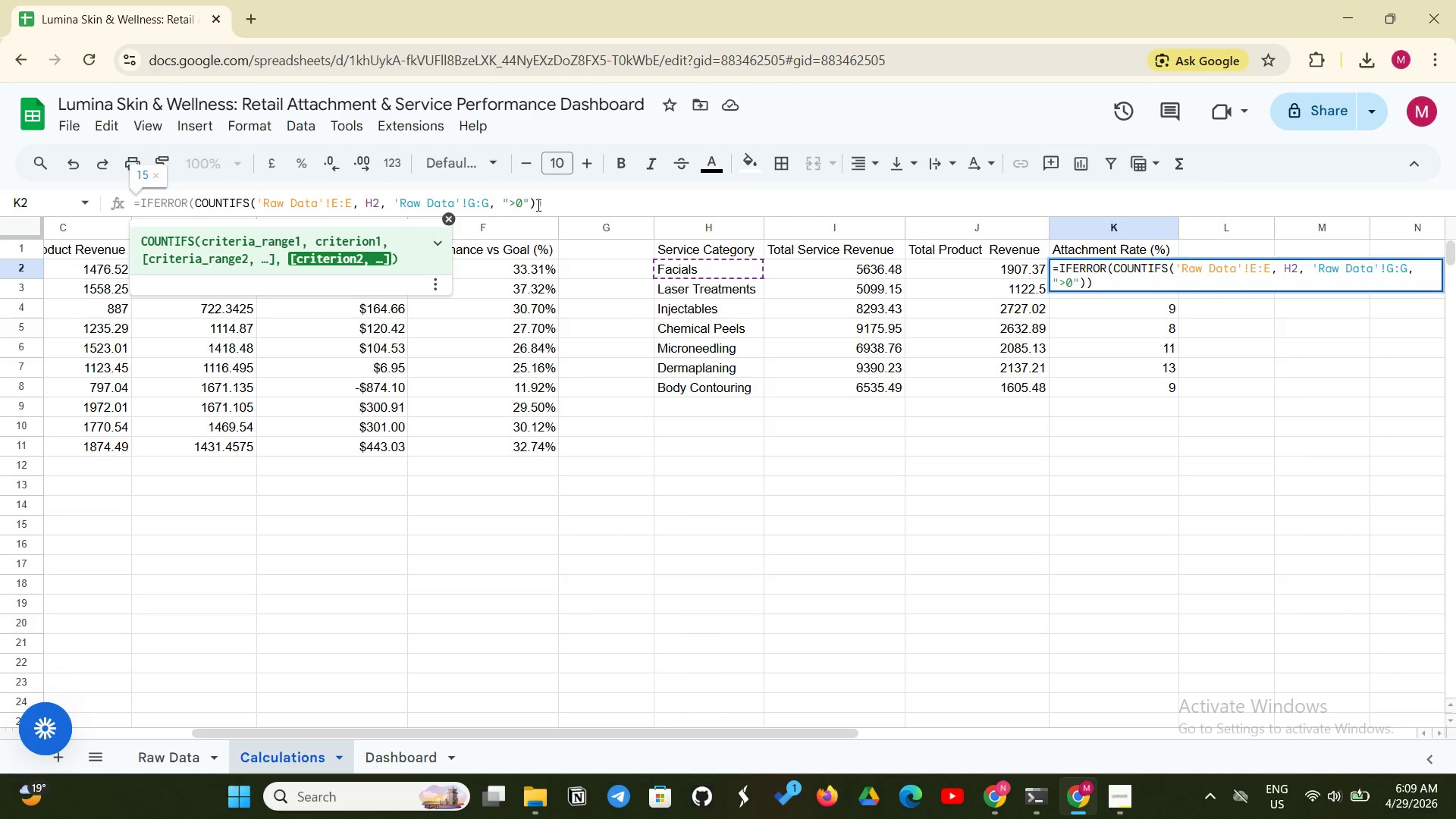 
left_click([540, 204])
 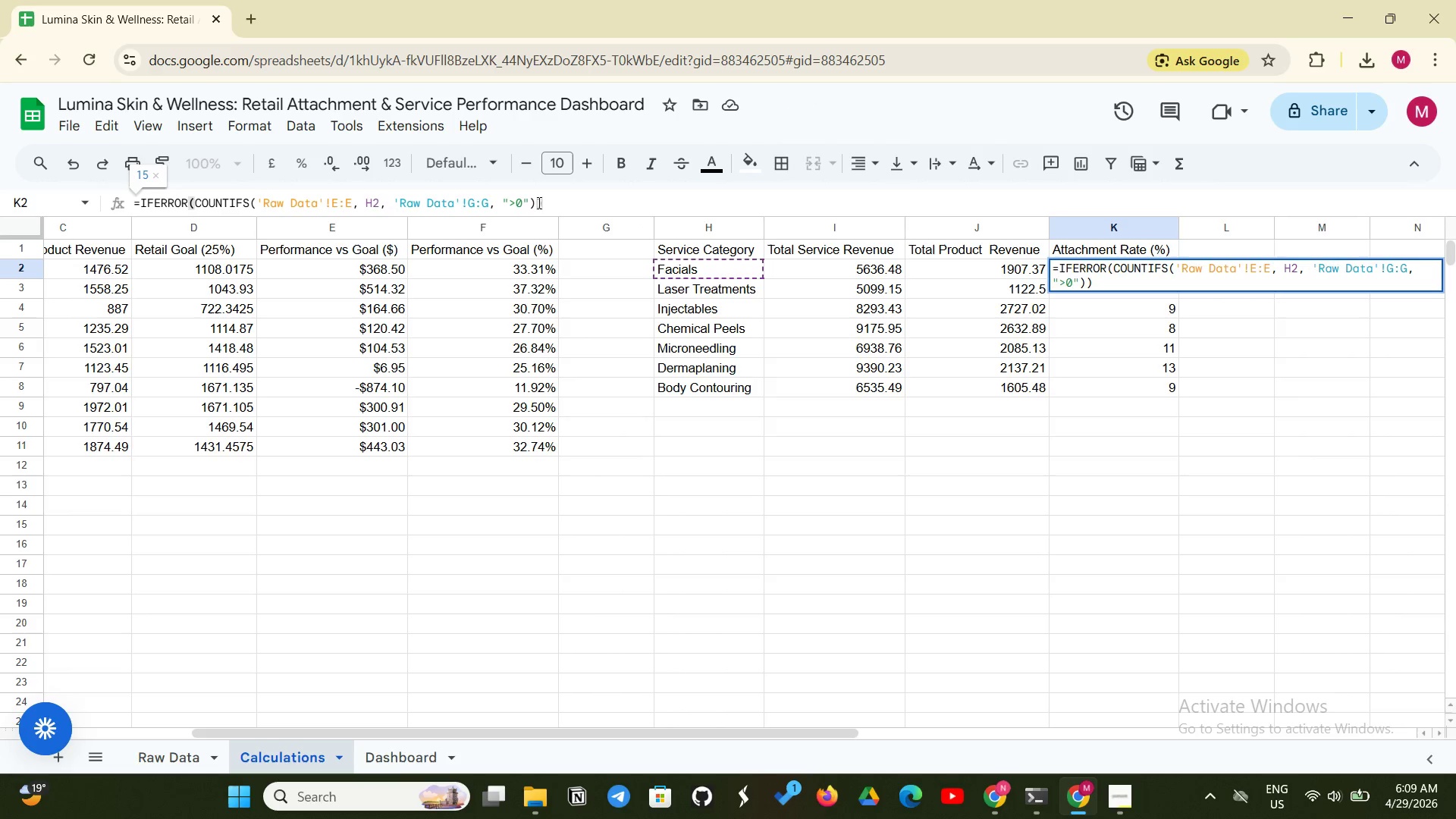 
left_click([538, 202])
 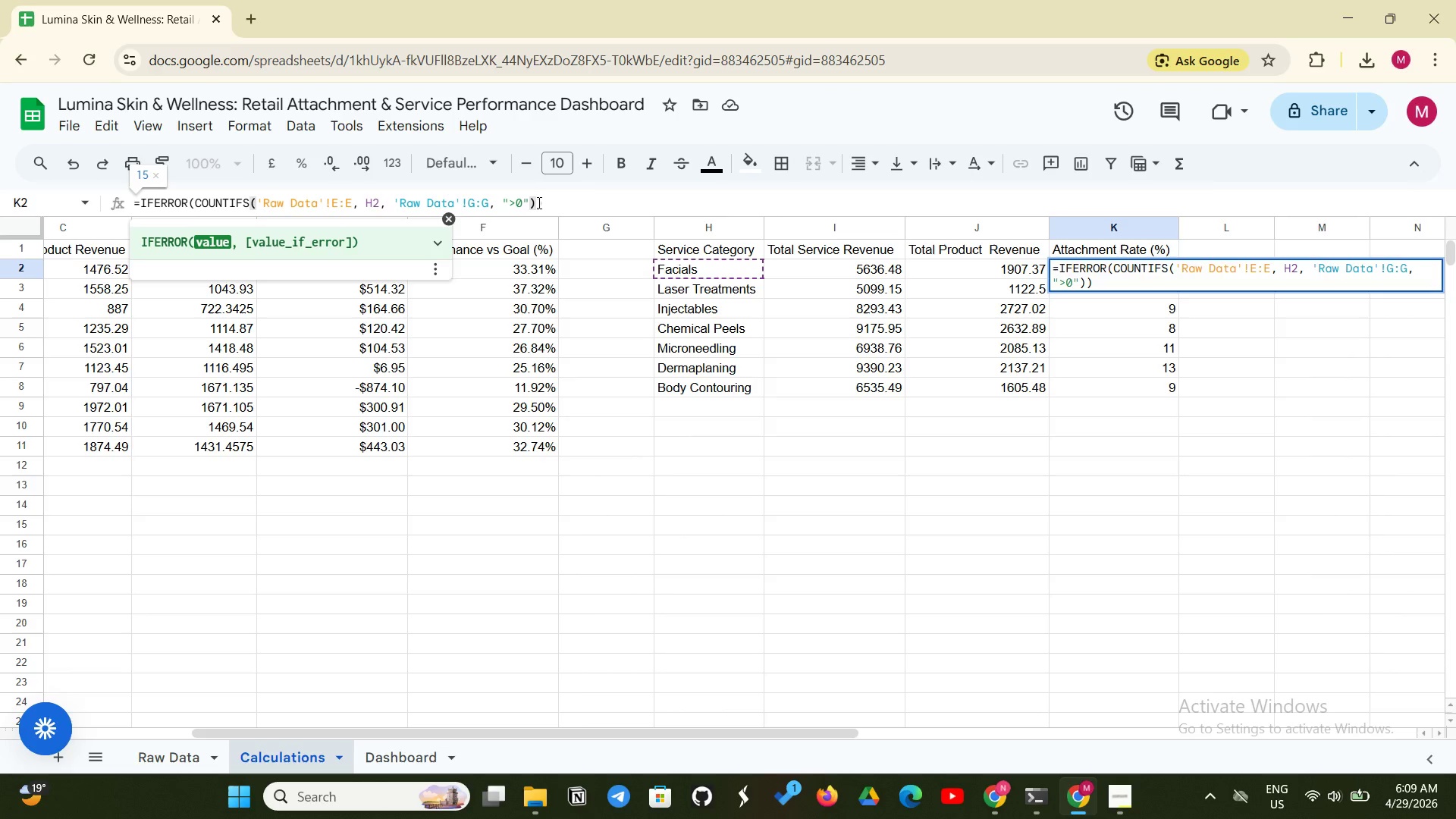 
type( / COUNTIF('Raw Data'!E:E,H2)
 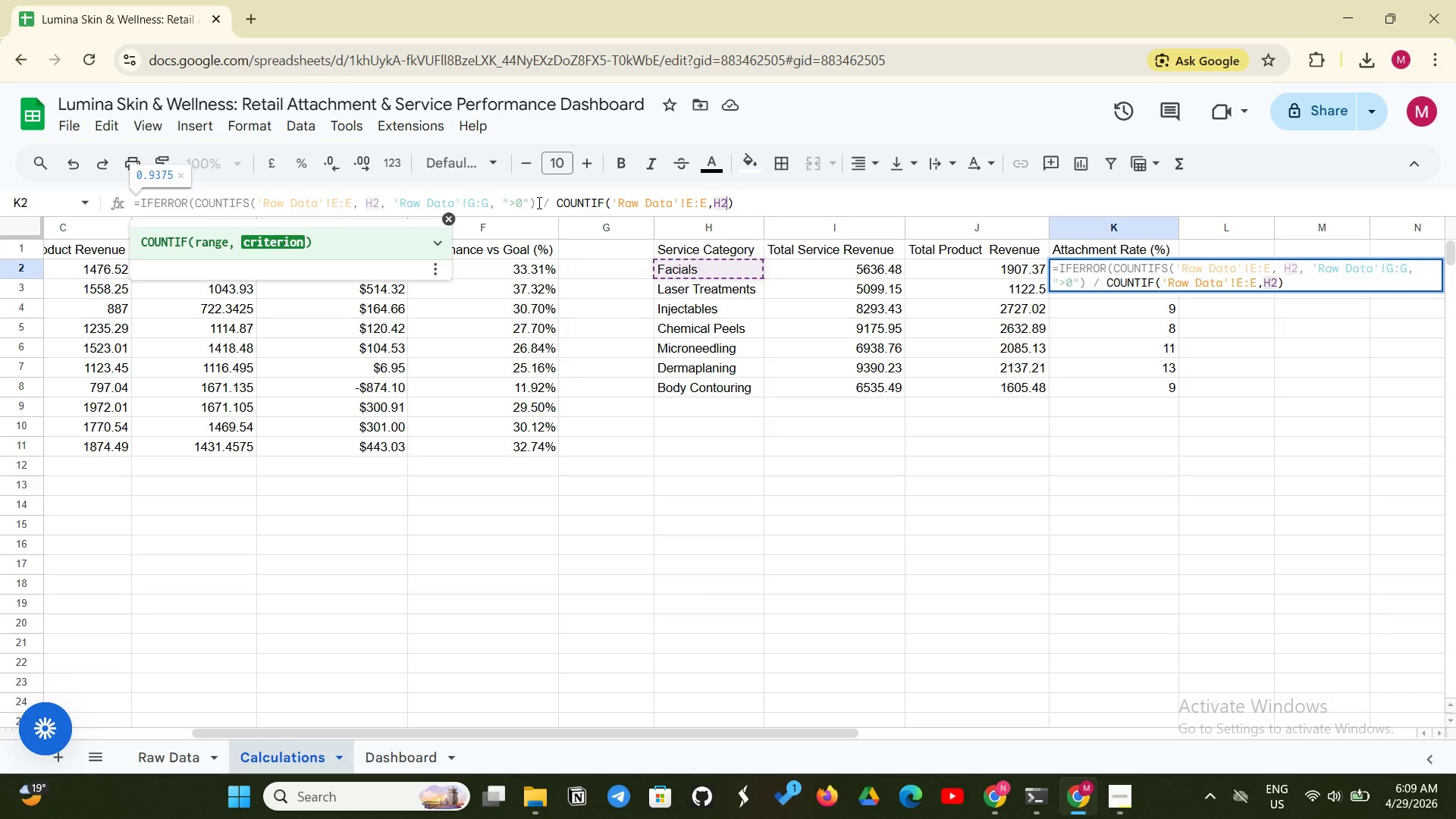 
wait(5.19)
 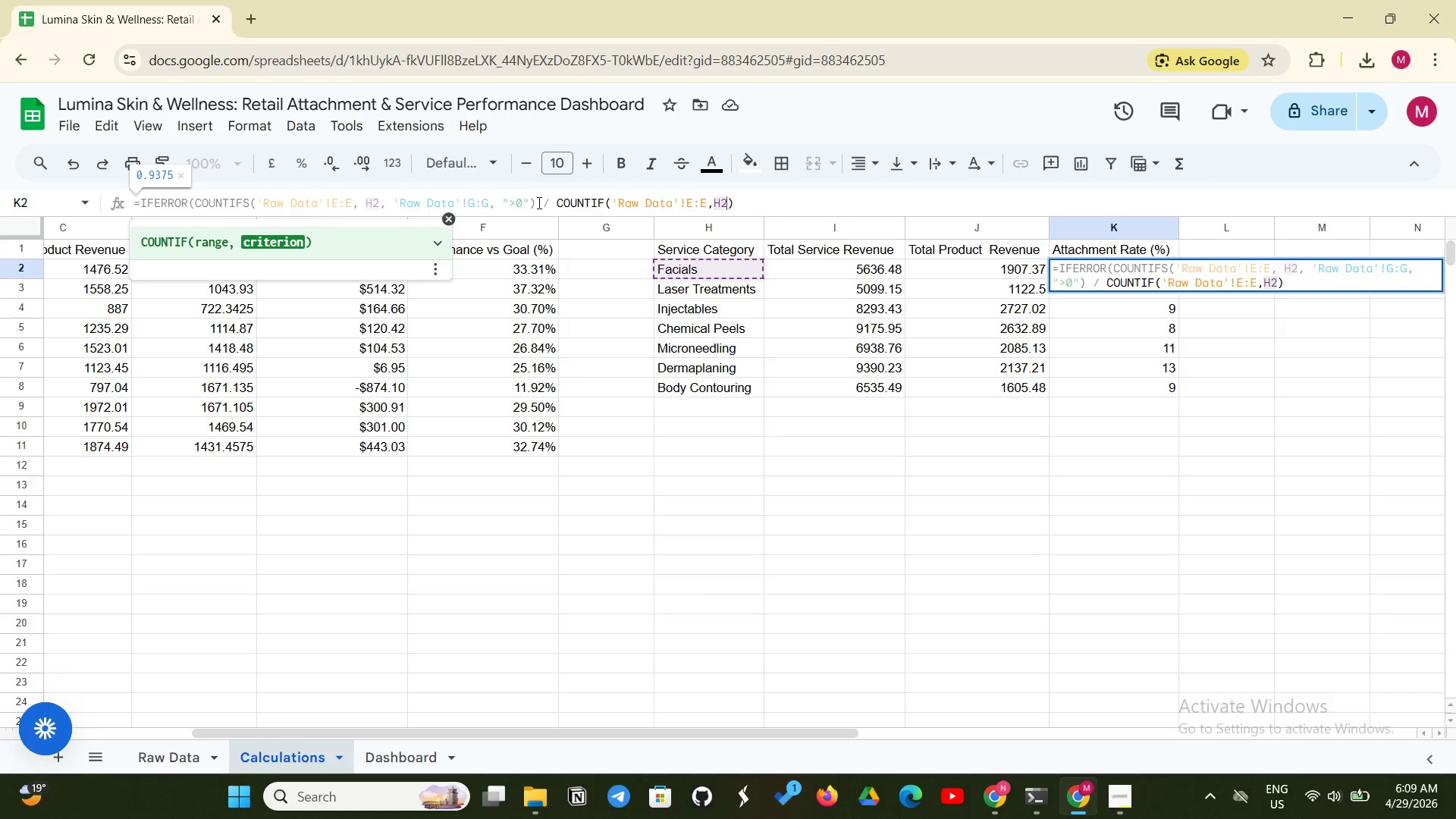 
left_click([743, 203])
 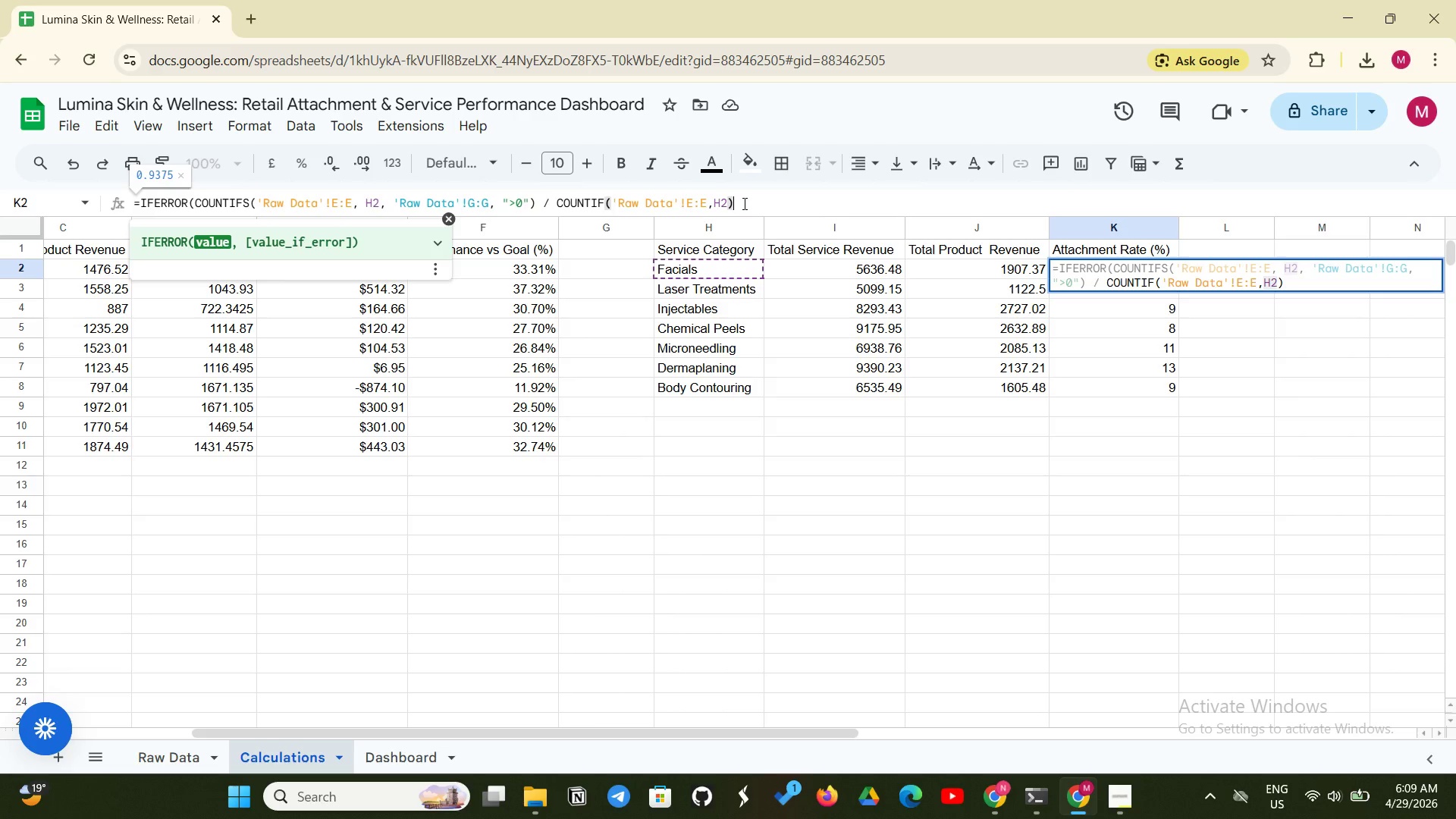 
key(Comma)
 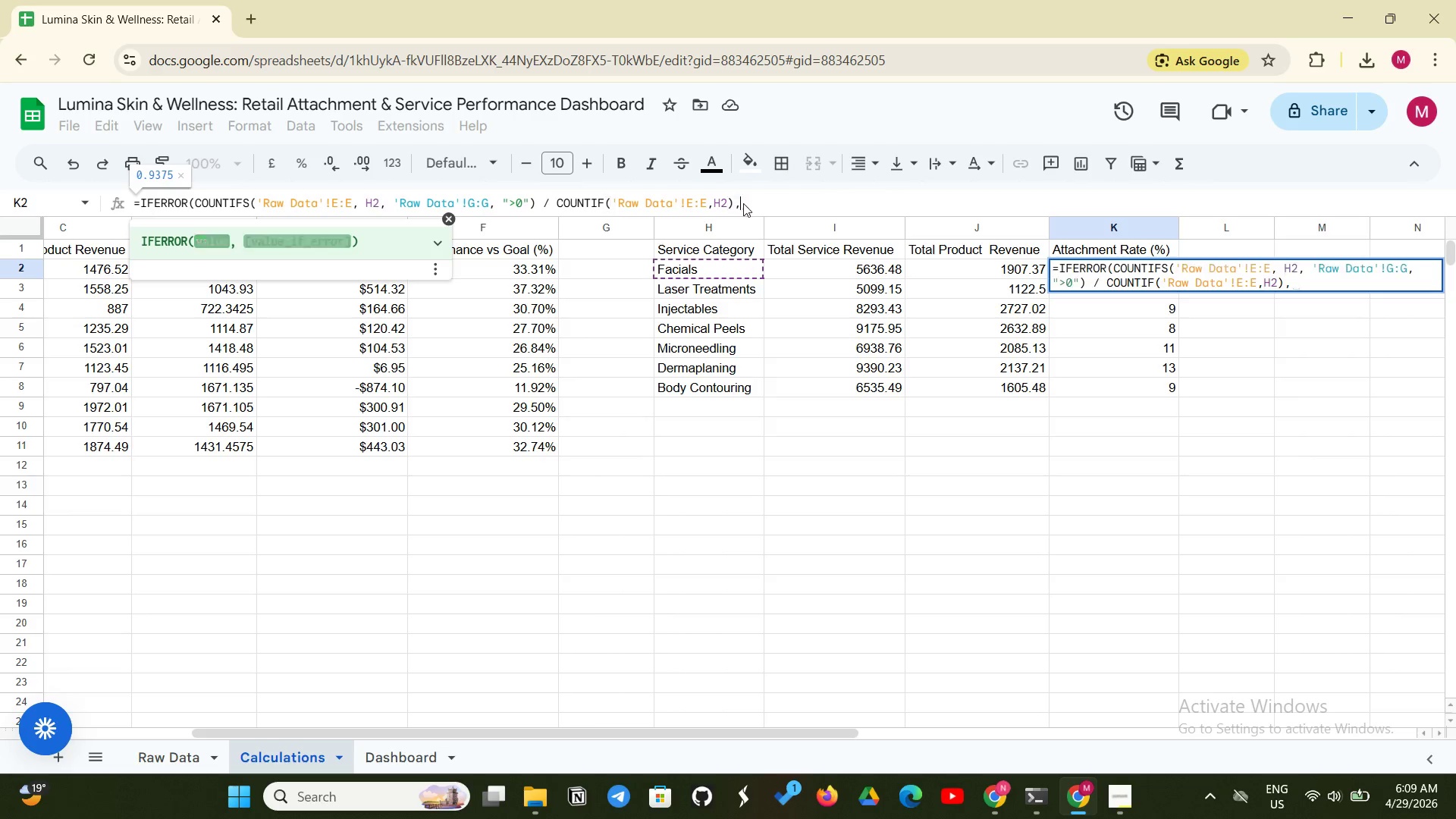 
key(Space)
 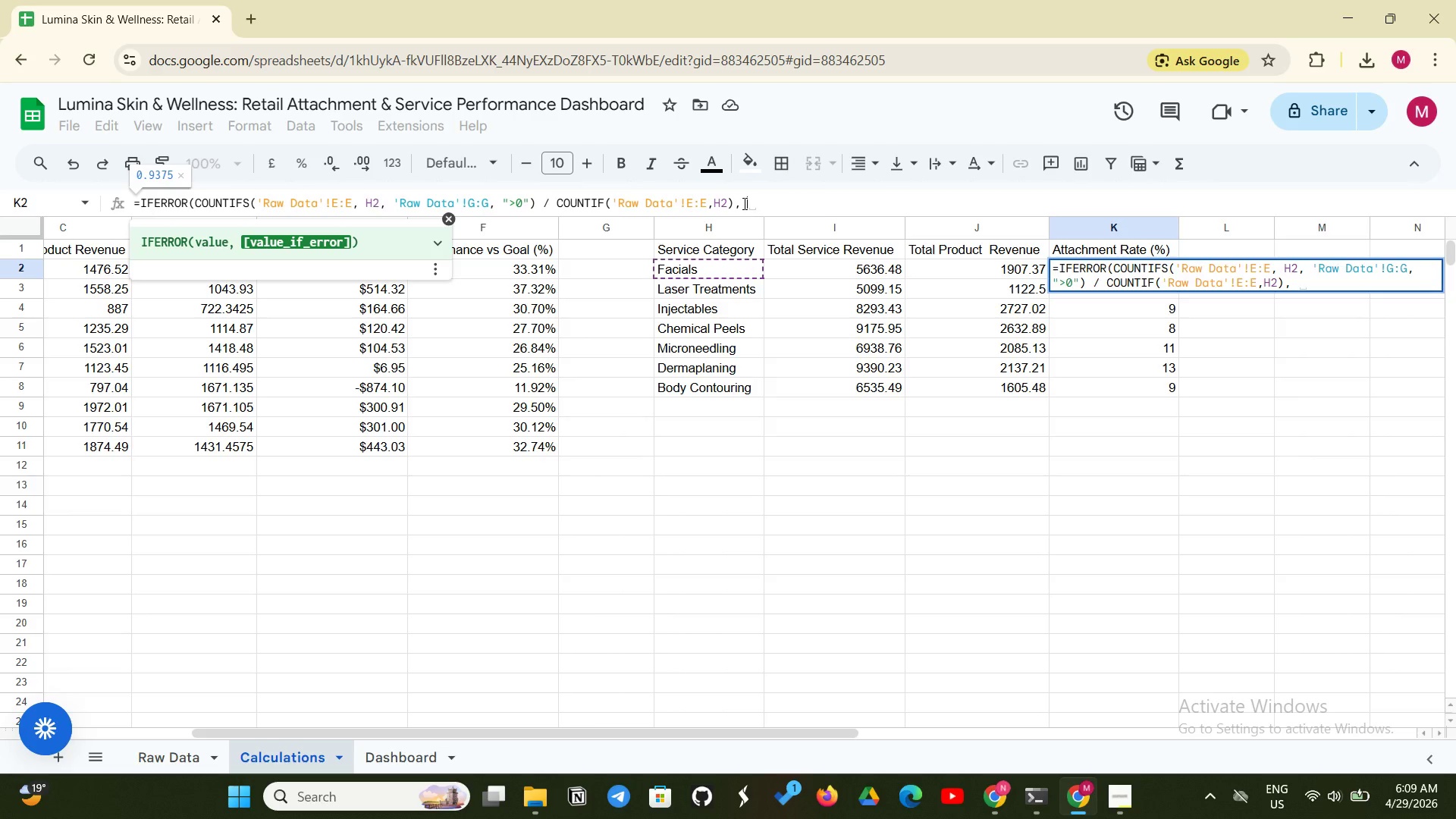 
key(0)
 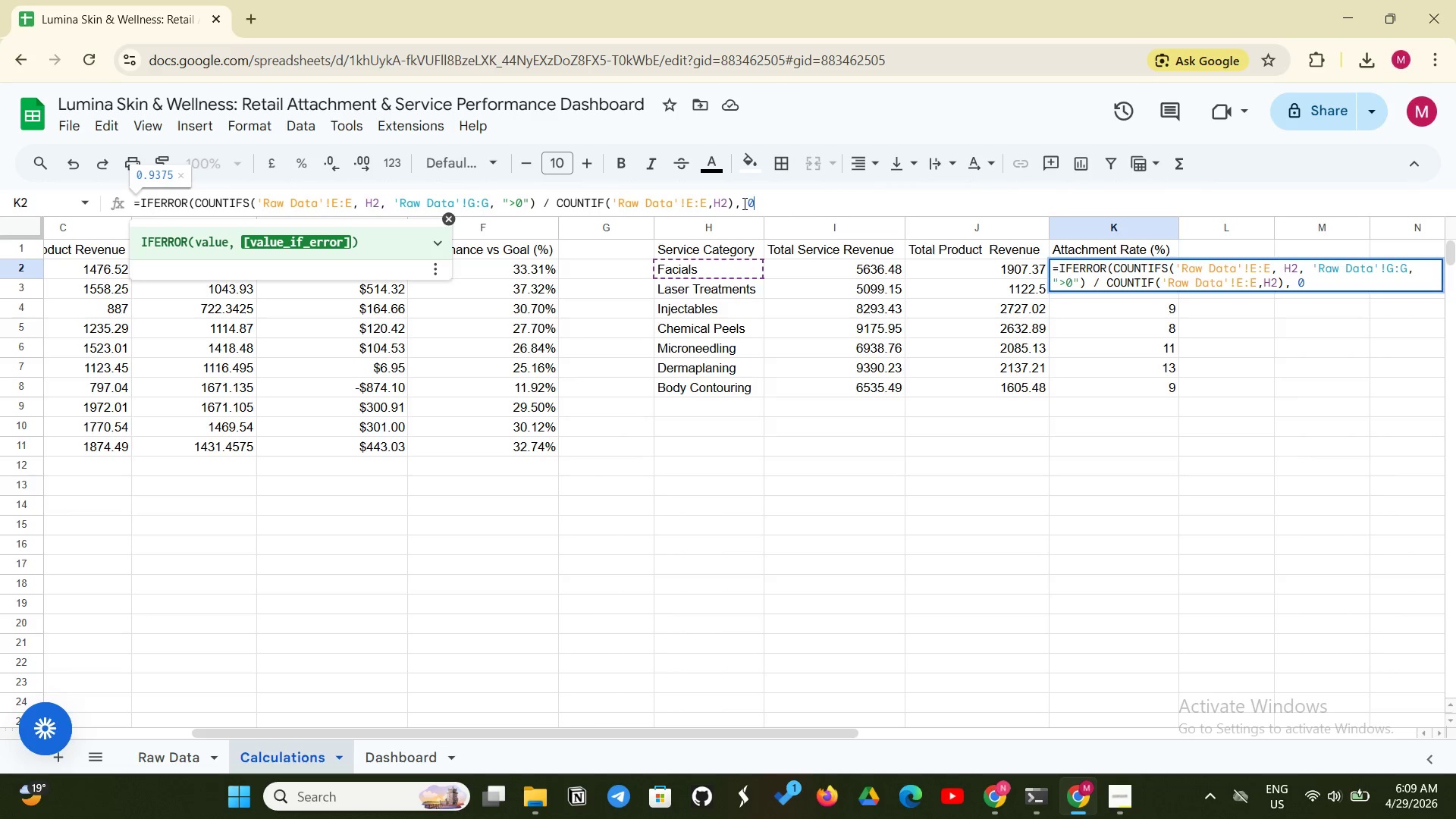 
key(Shift+ShiftLeft)
 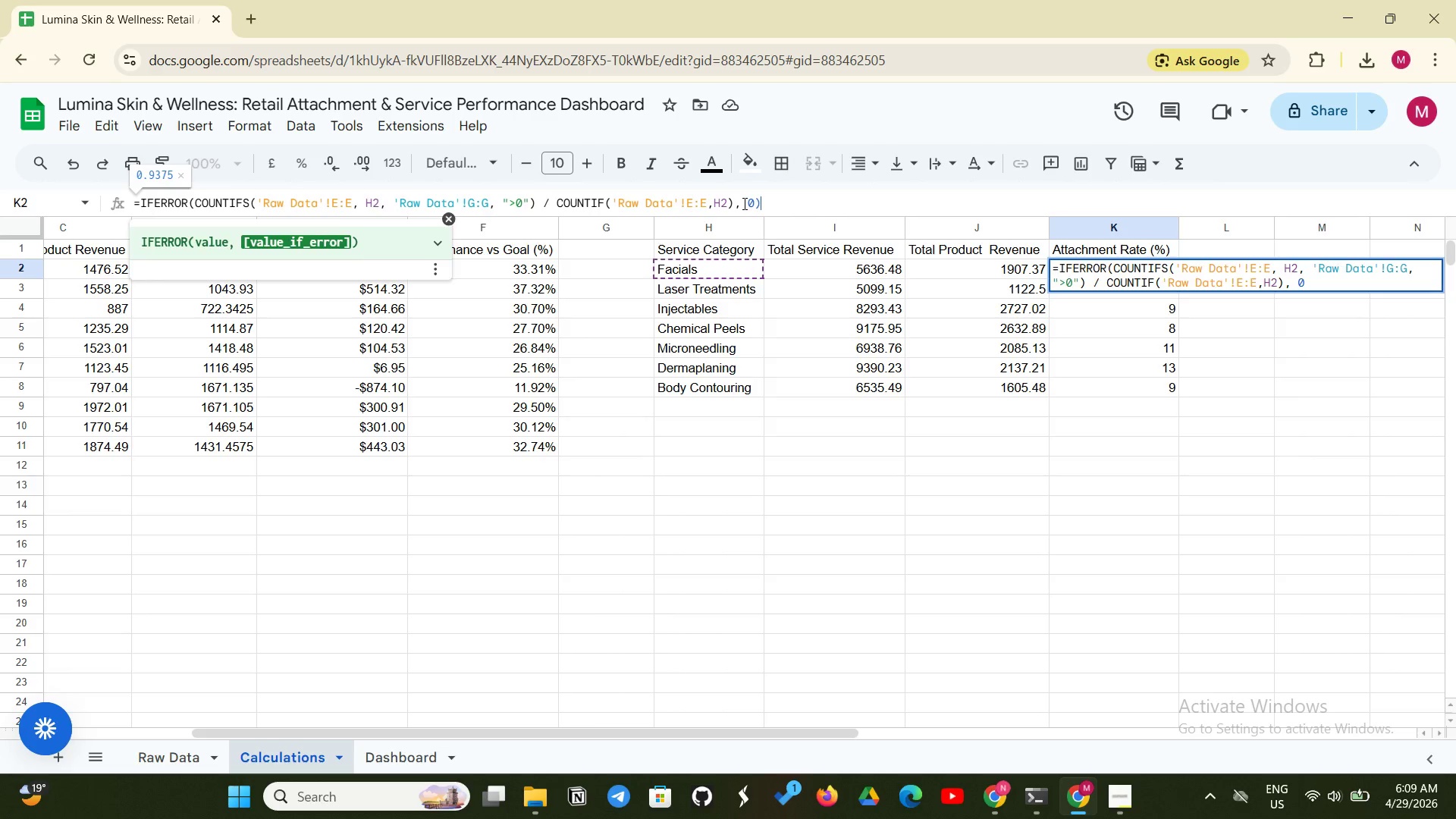 
key(Shift+0)
 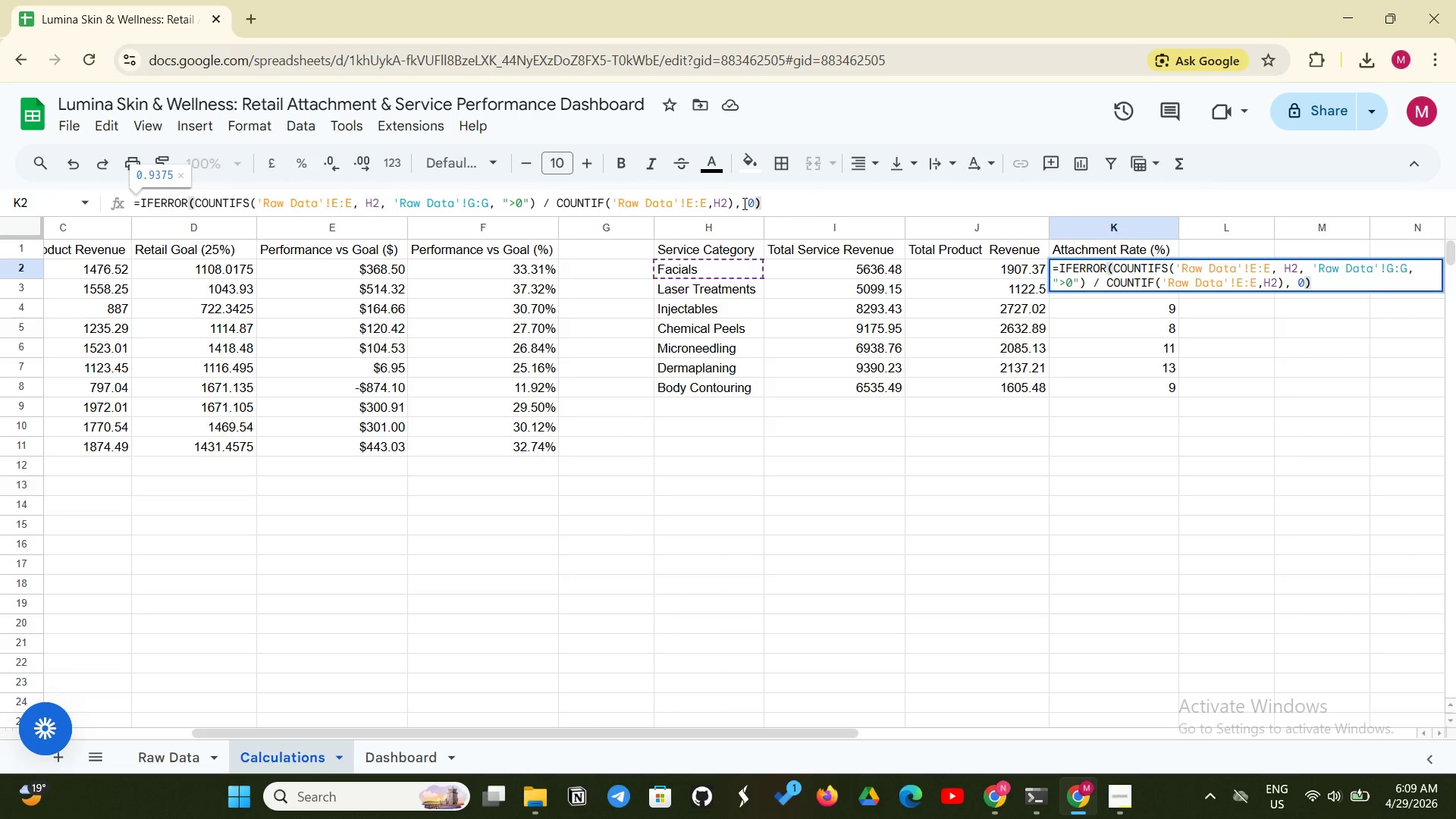 
wait(5.55)
 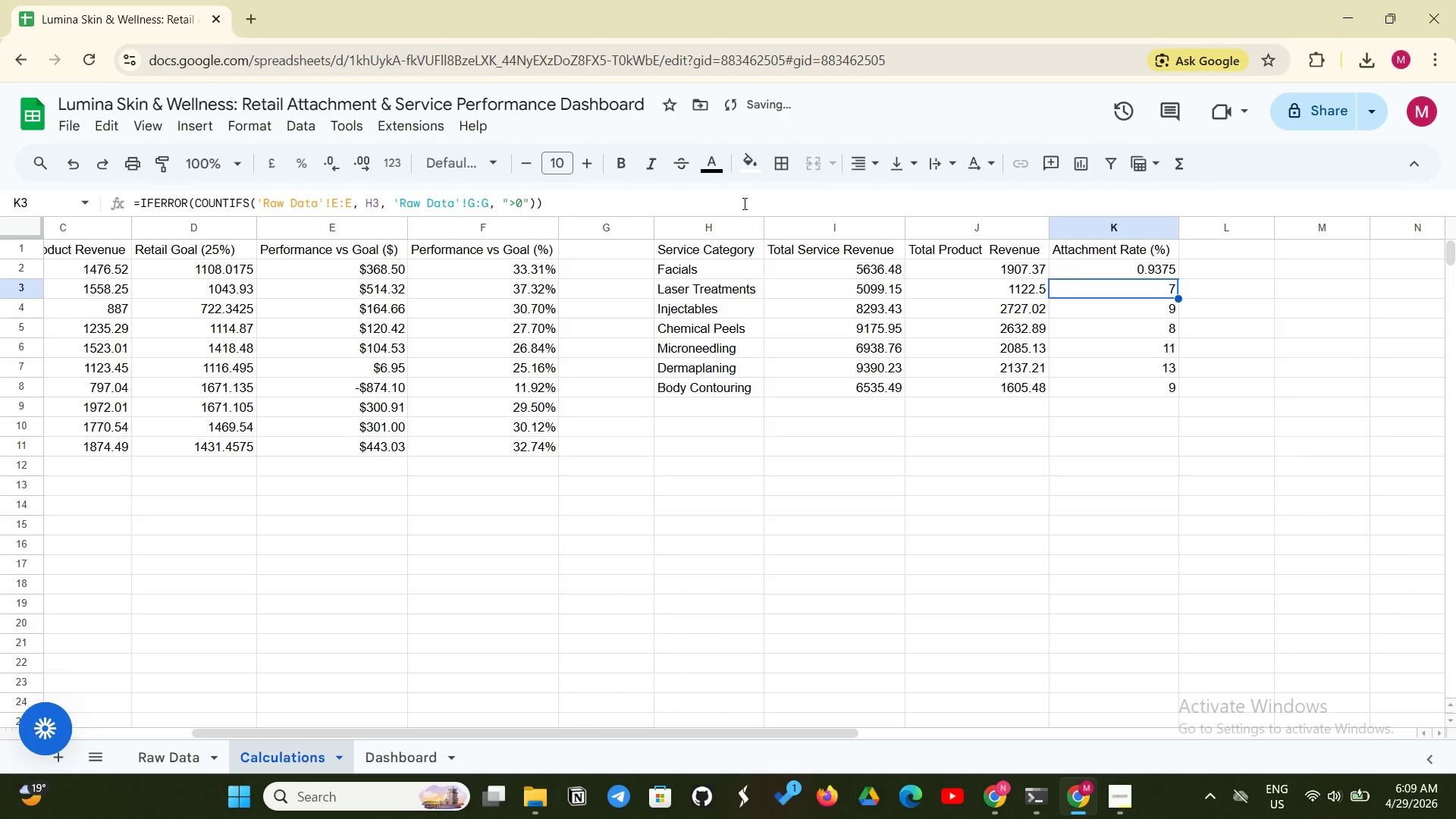 
left_click([1100, 270])
 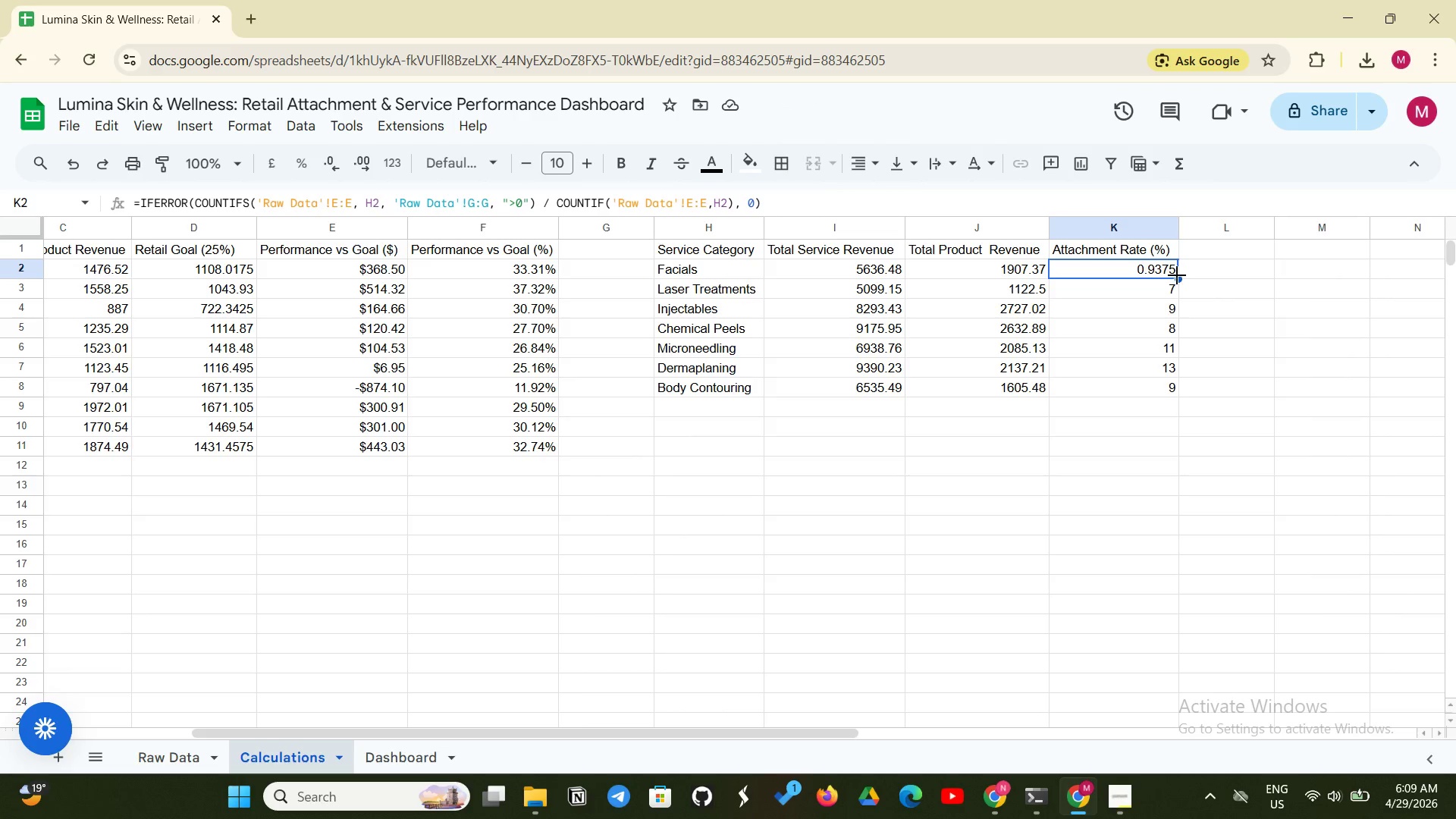 
left_click_drag(start_coordinate=[1177, 275], to_coordinate=[1164, 386])
 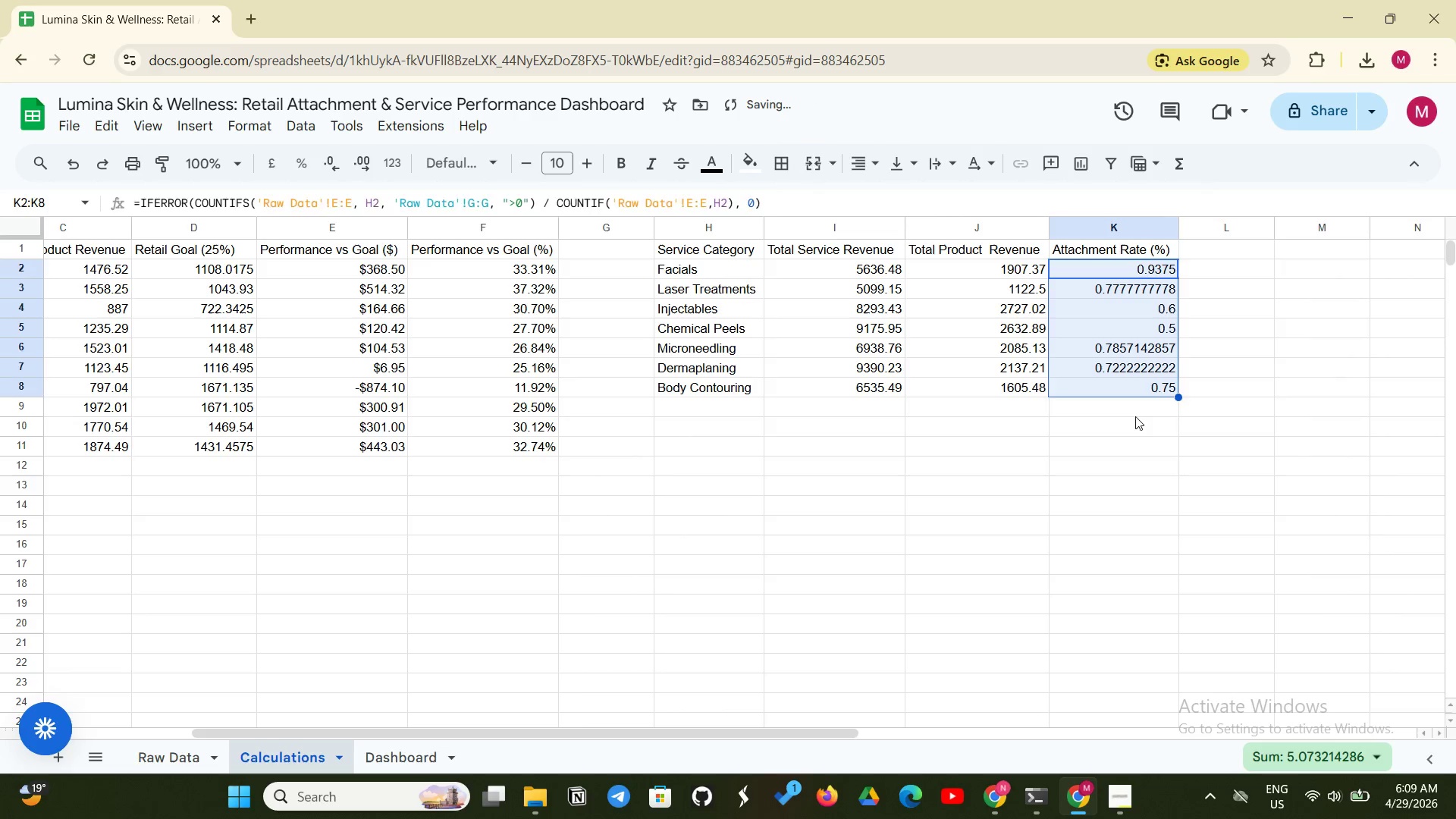 
left_click([1135, 416])
 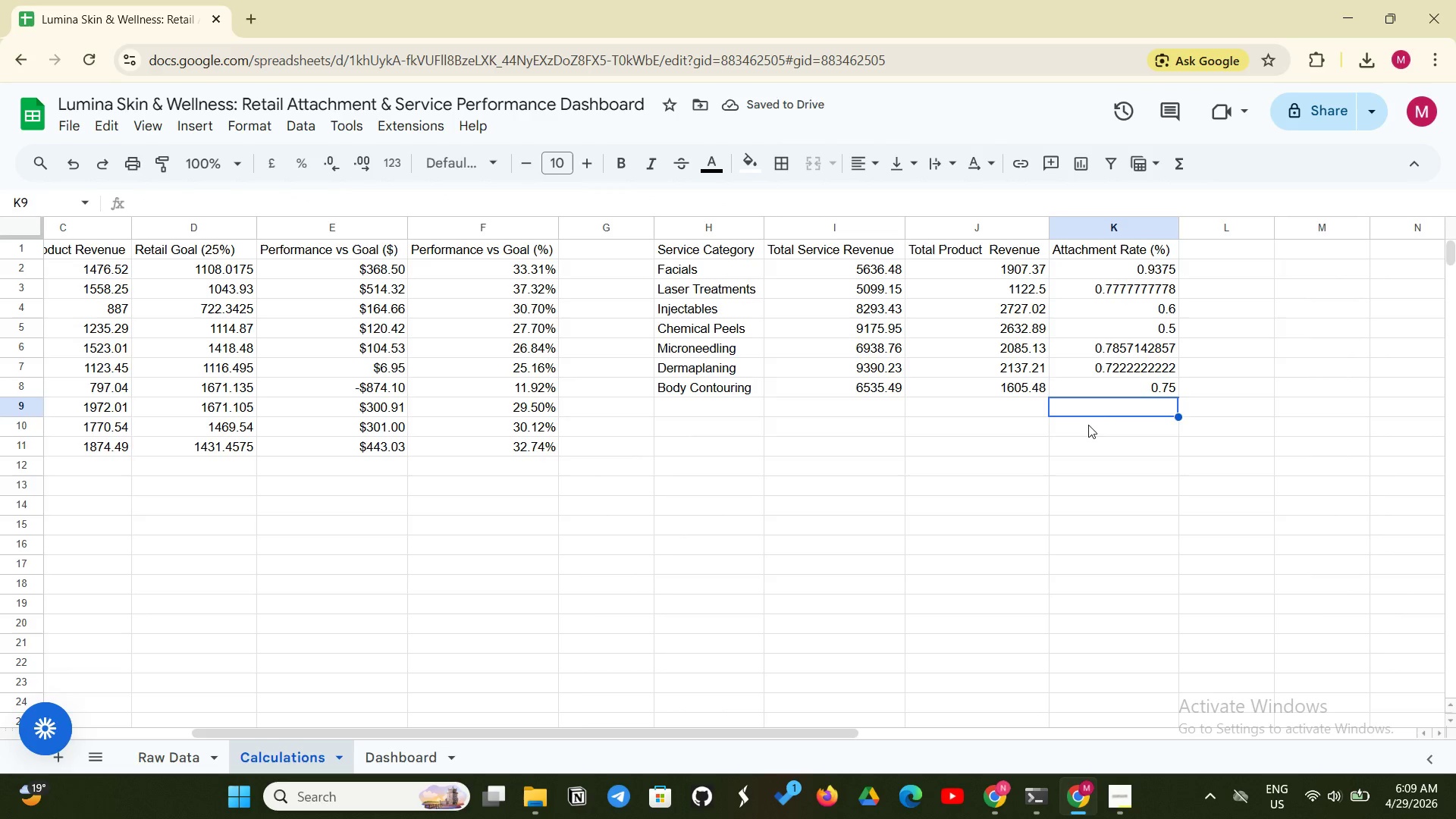 
wait(6.31)
 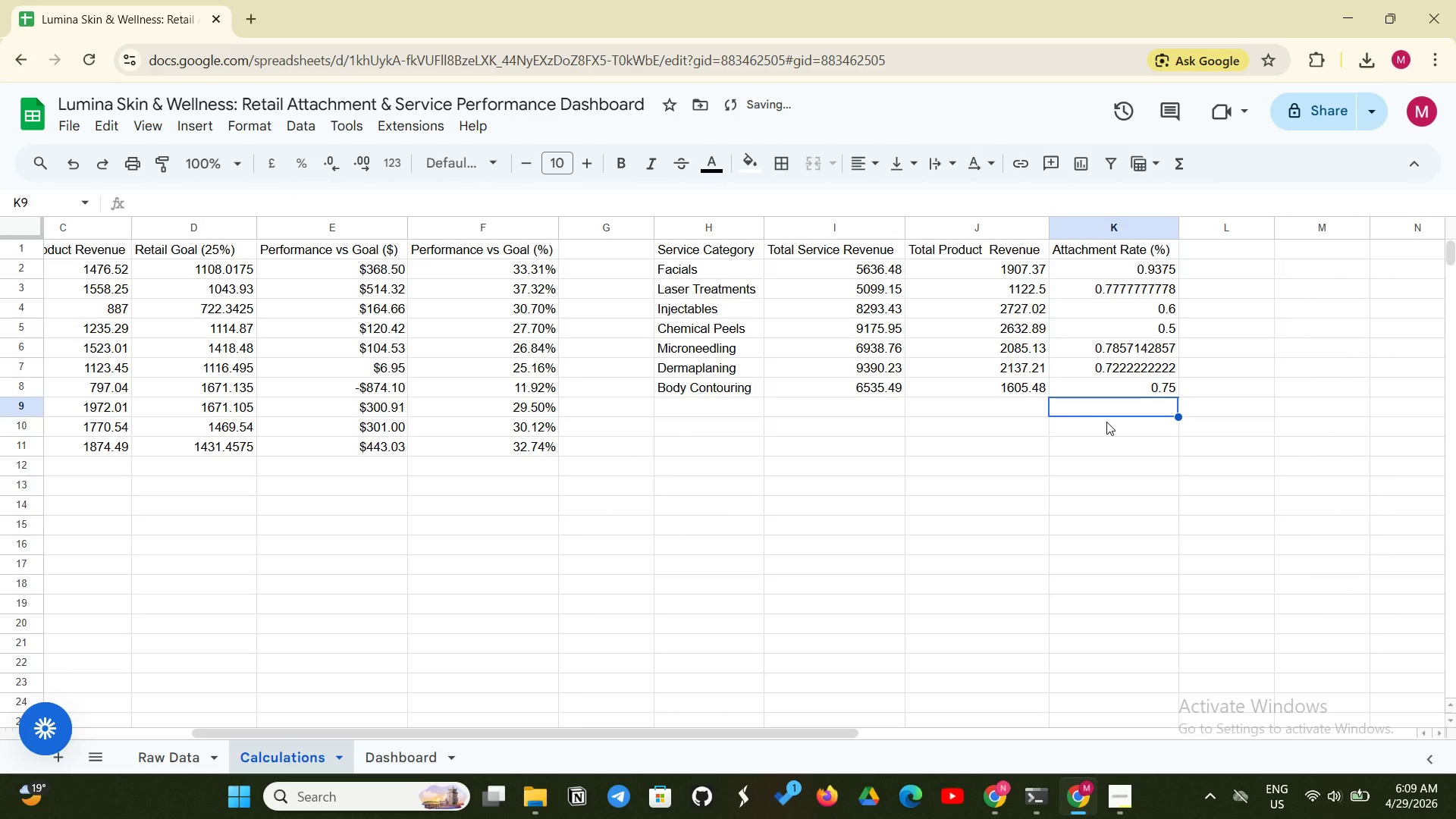 
left_click([1063, 265])
 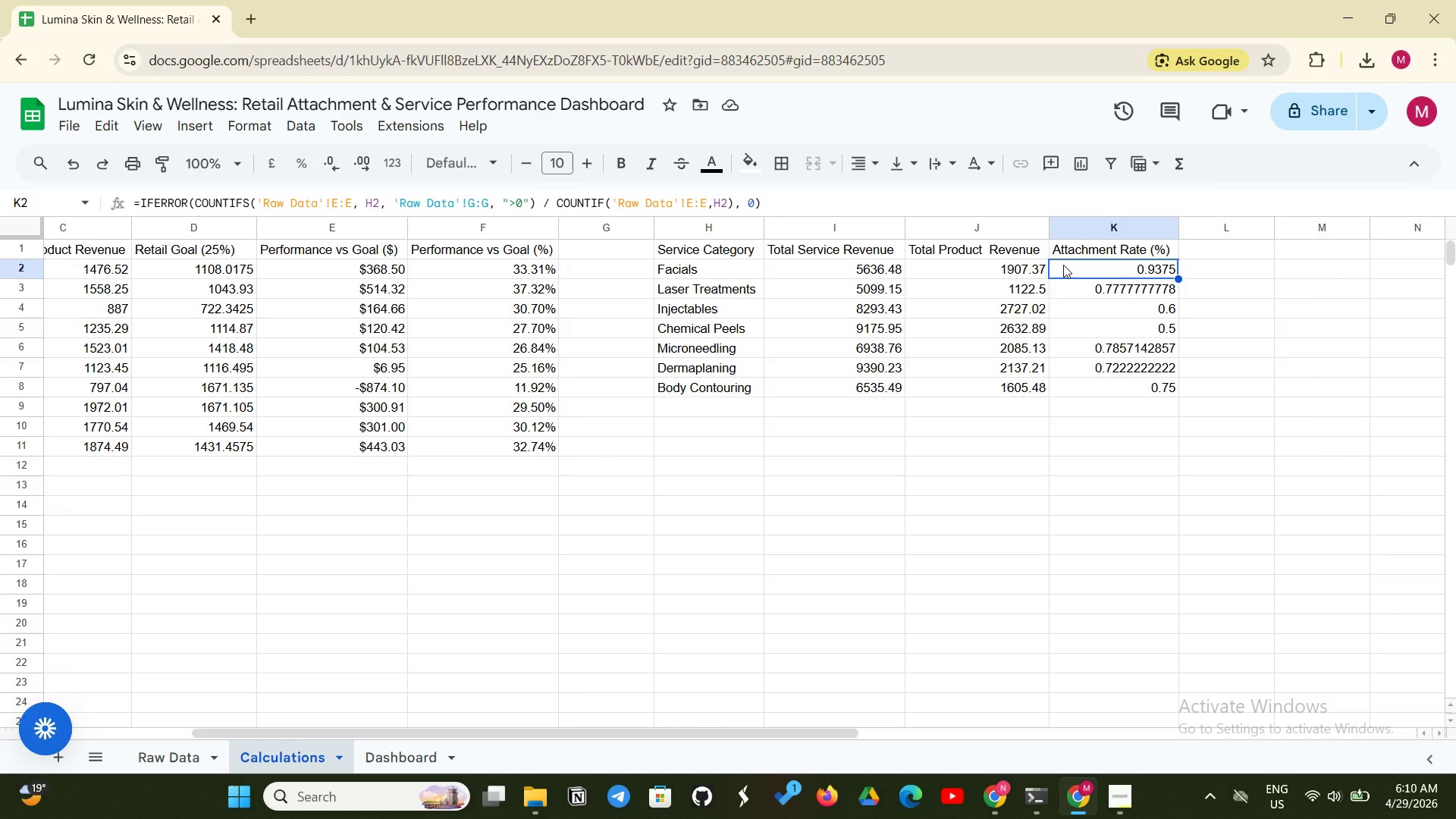 
wait(24.41)
 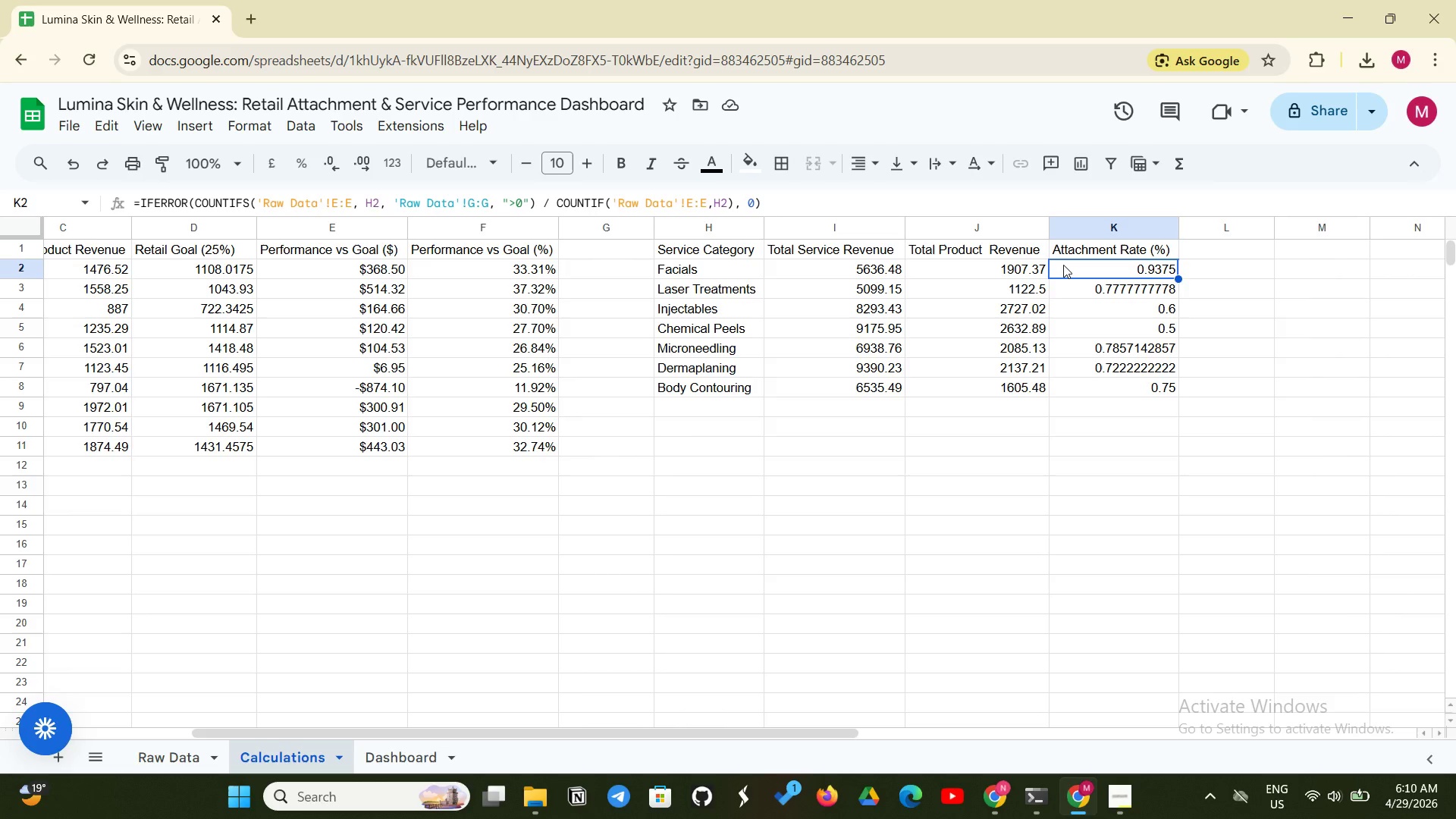 
left_click_drag(start_coordinate=[1081, 267], to_coordinate=[1110, 394])
 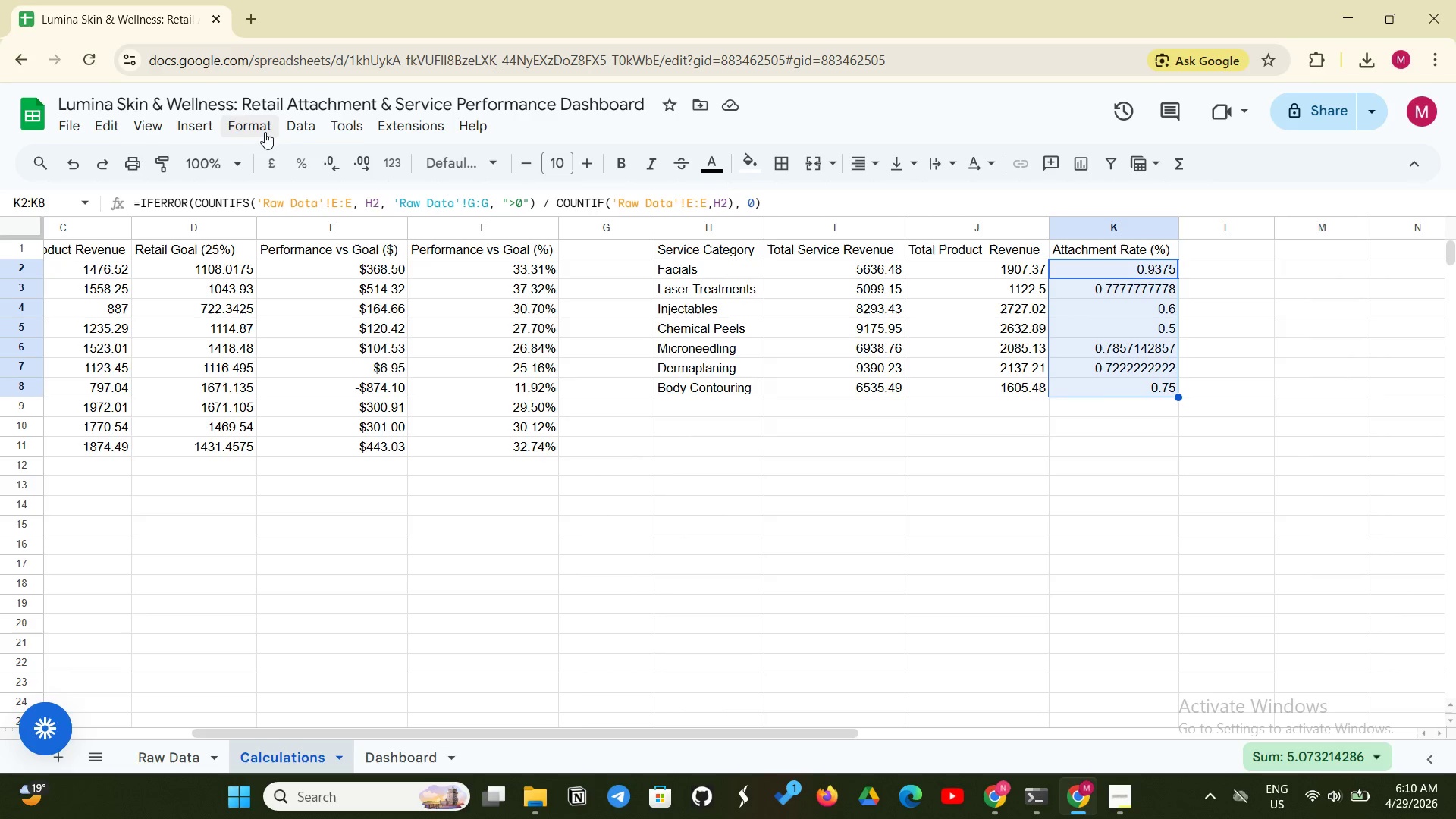 
left_click([252, 126])
 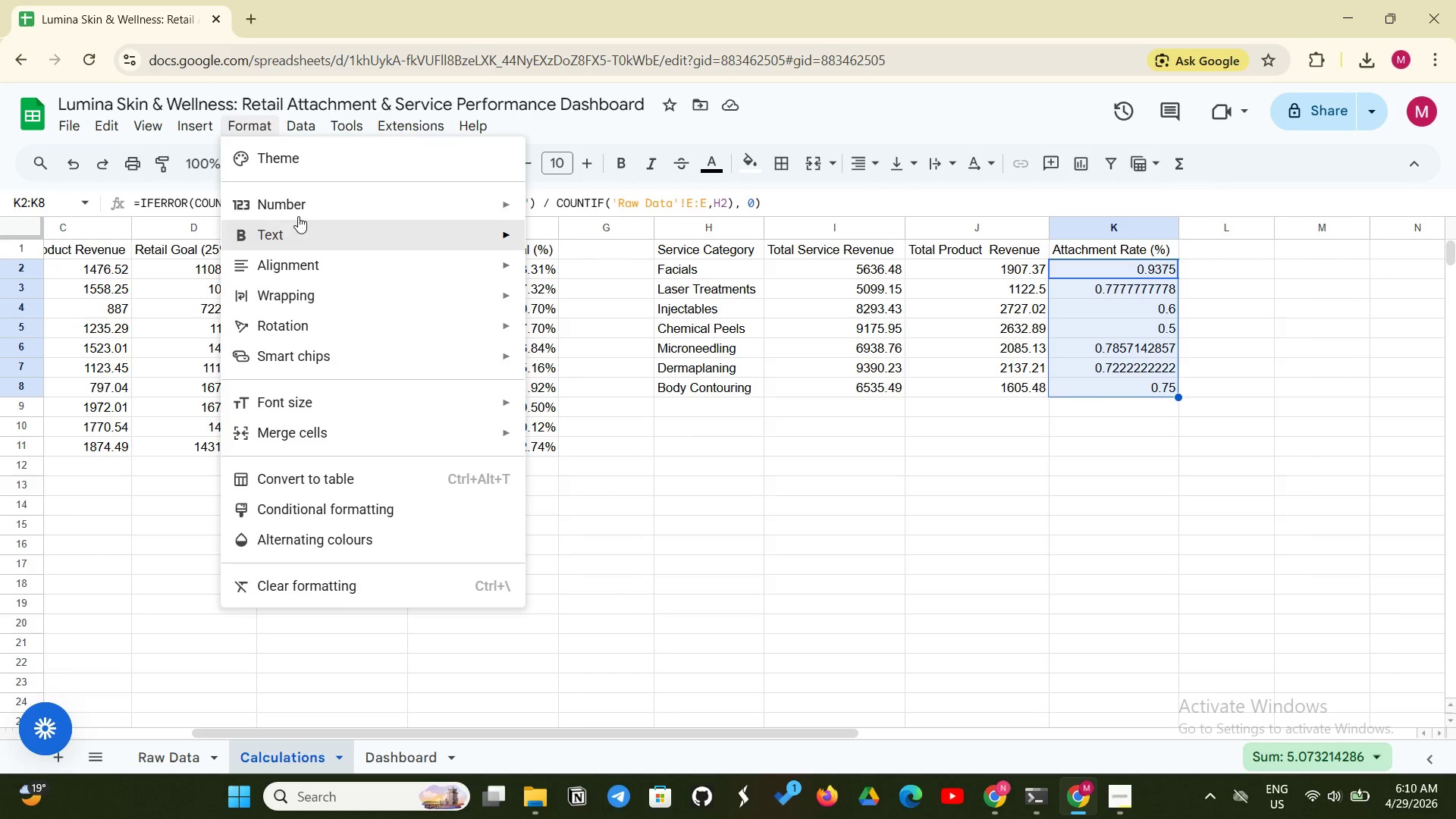 
left_click([306, 204])
 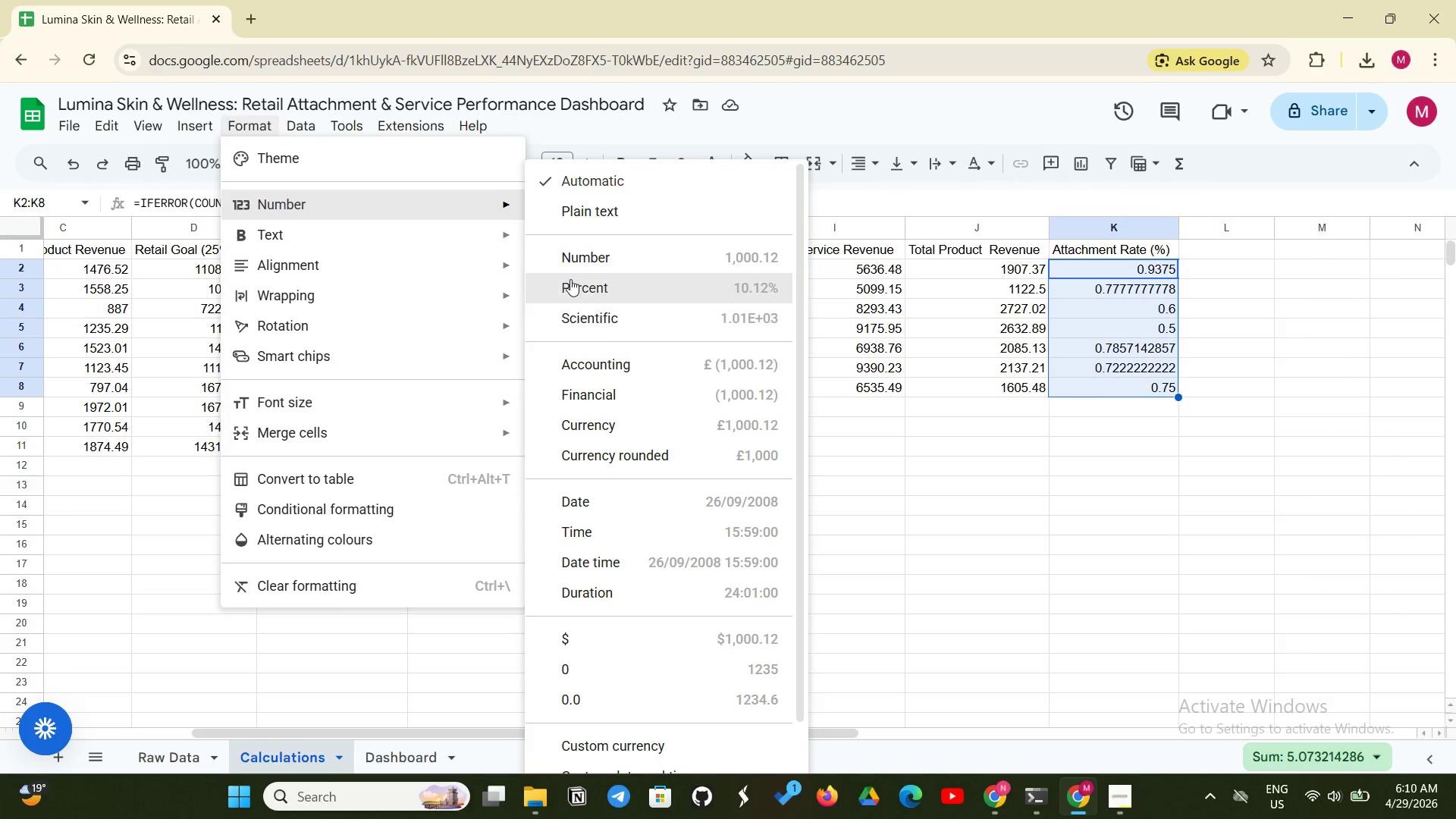 
left_click([570, 279])
 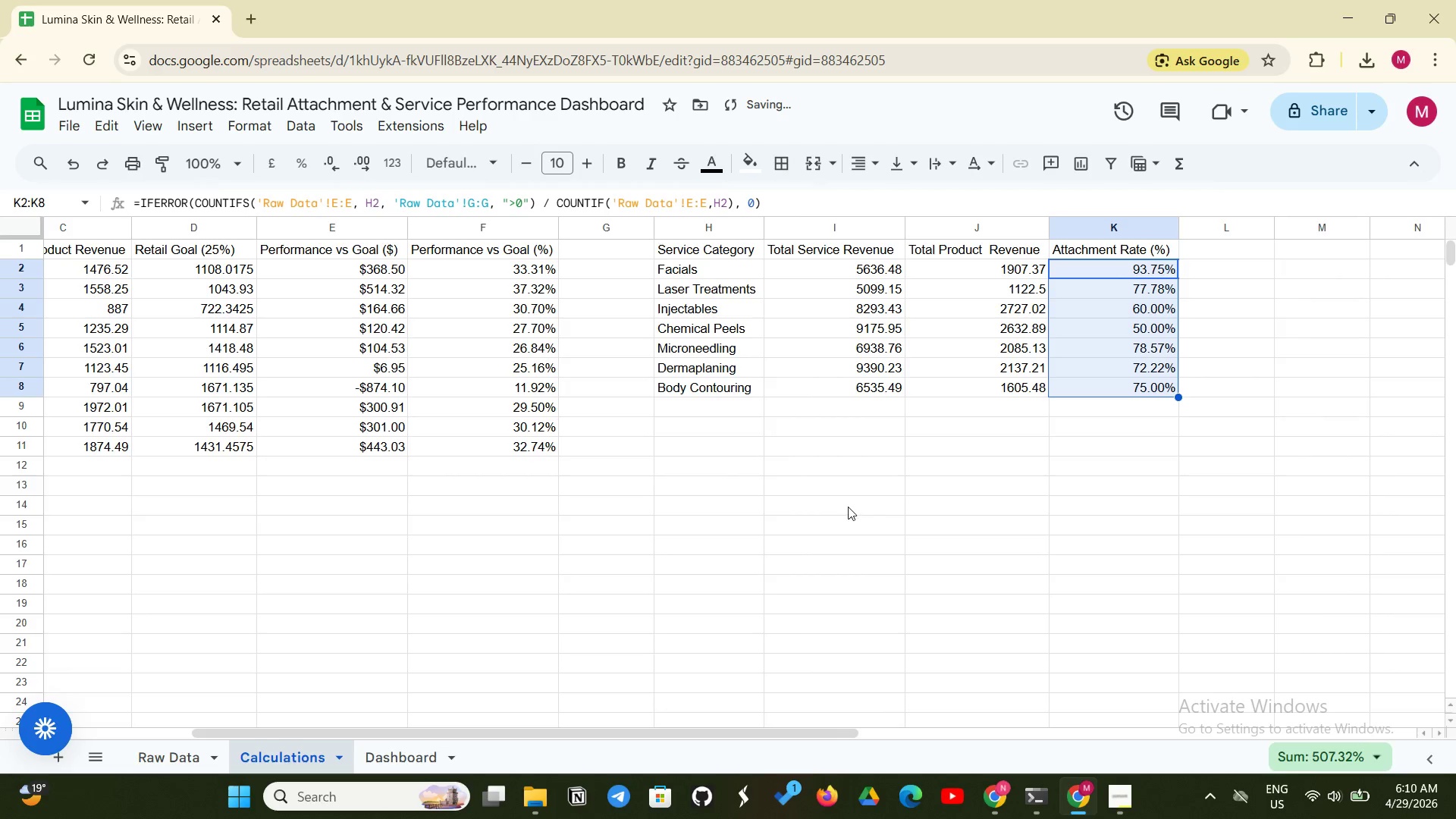 
left_click([852, 490])
 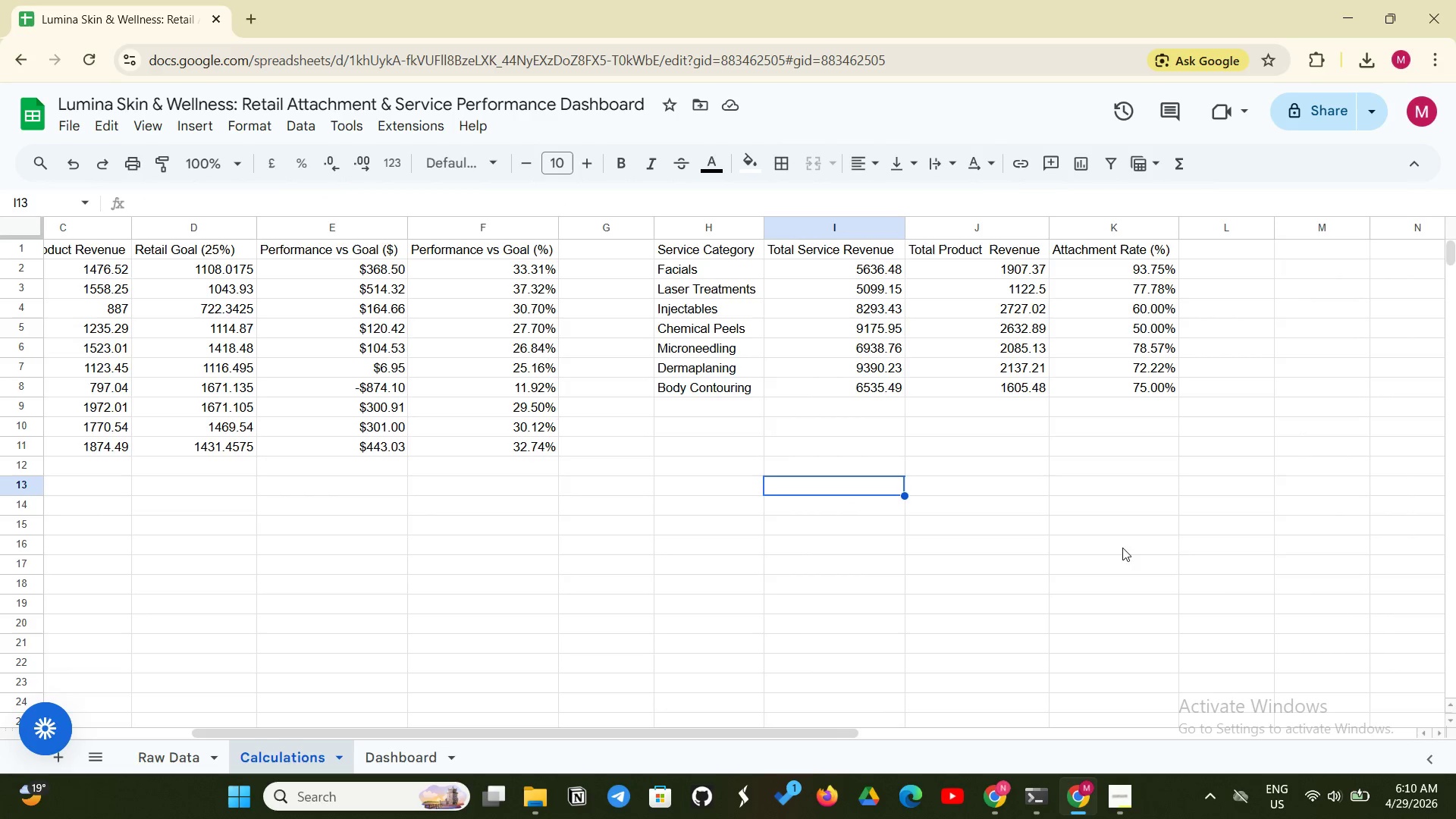 
wait(7.97)
 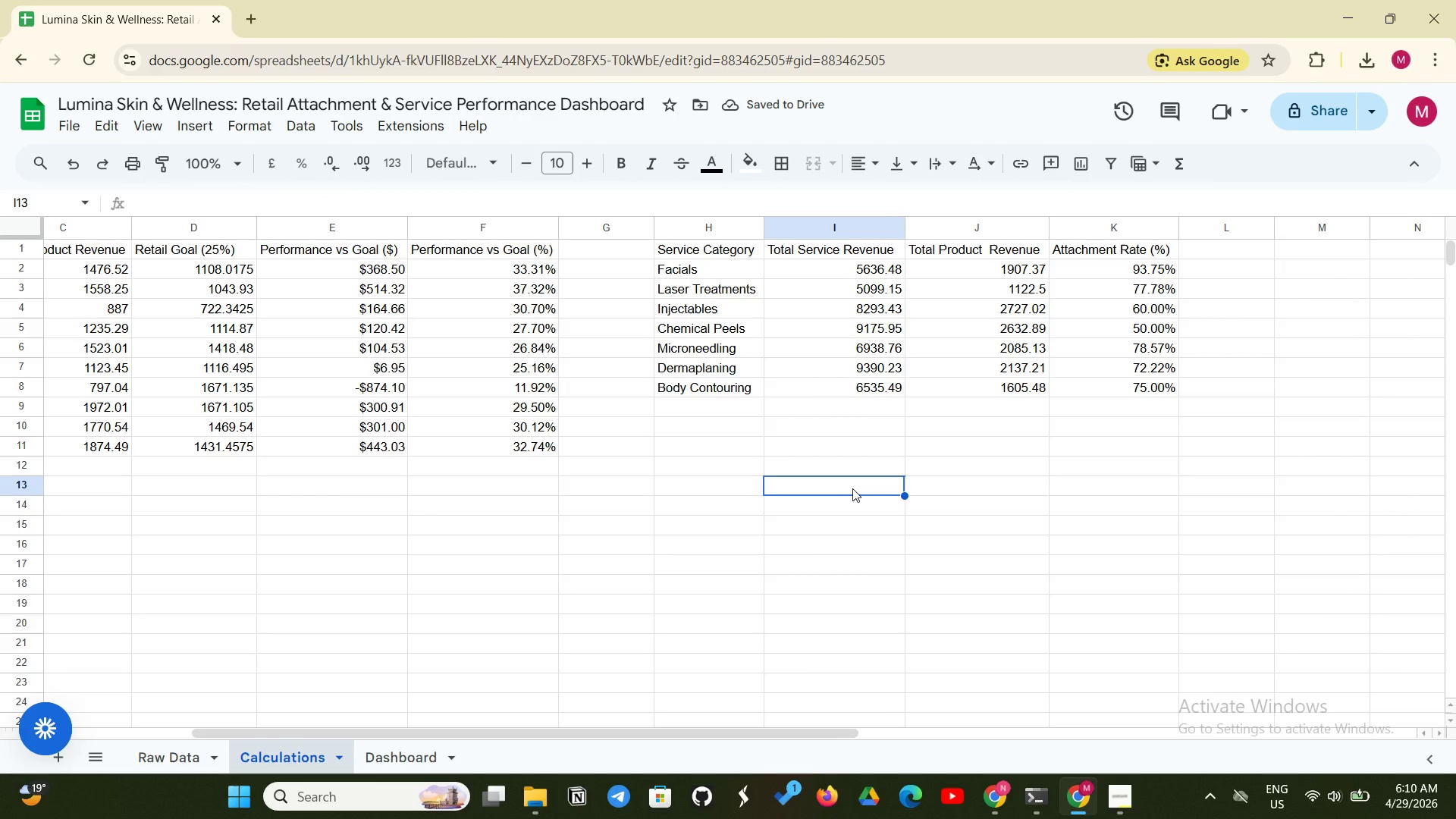 
left_click([1208, 256])
 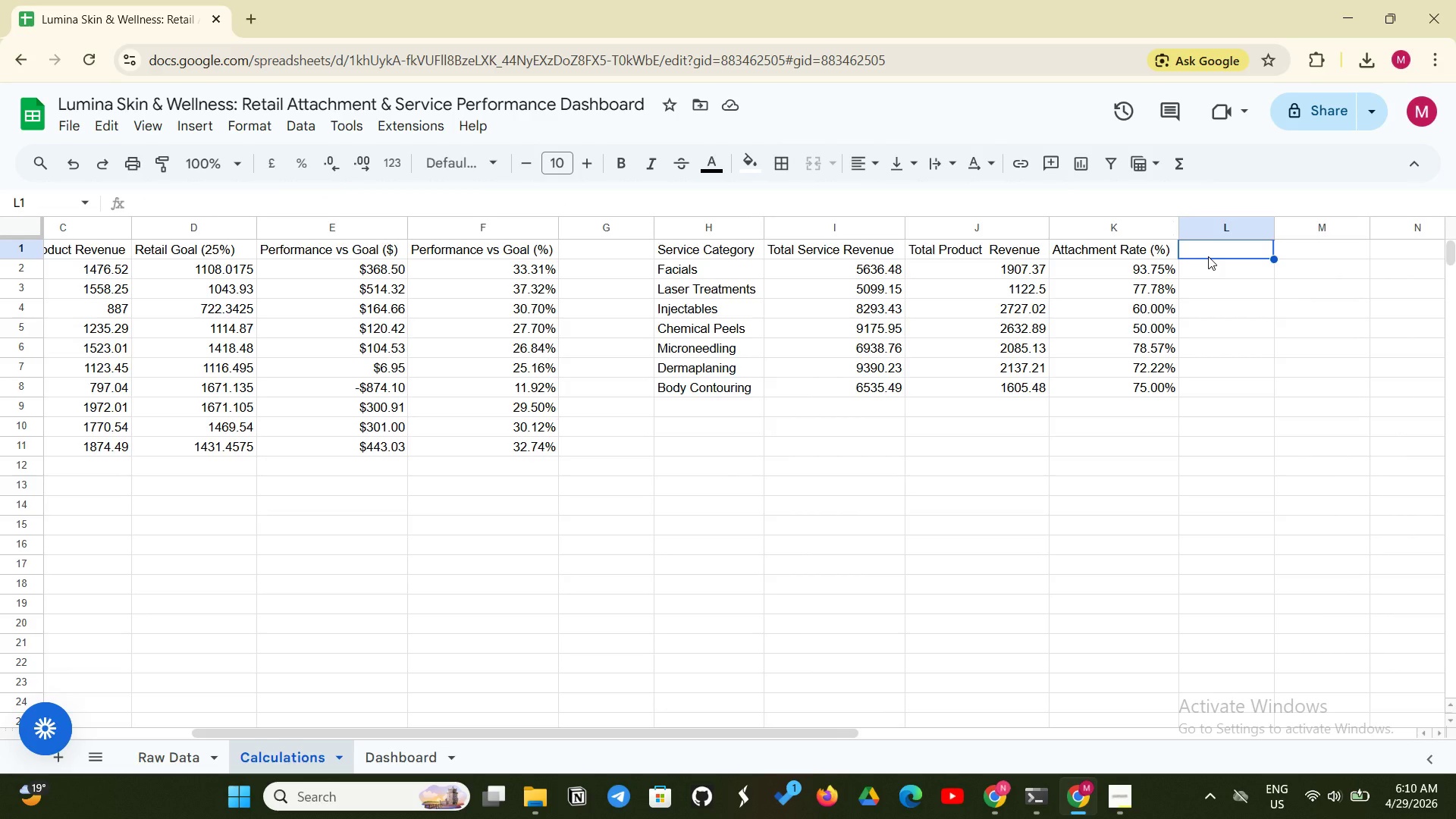 
type(Product - )
key(Backspace)
key(Backspace)
type(-to-Service Ration)
key(Backspace)
 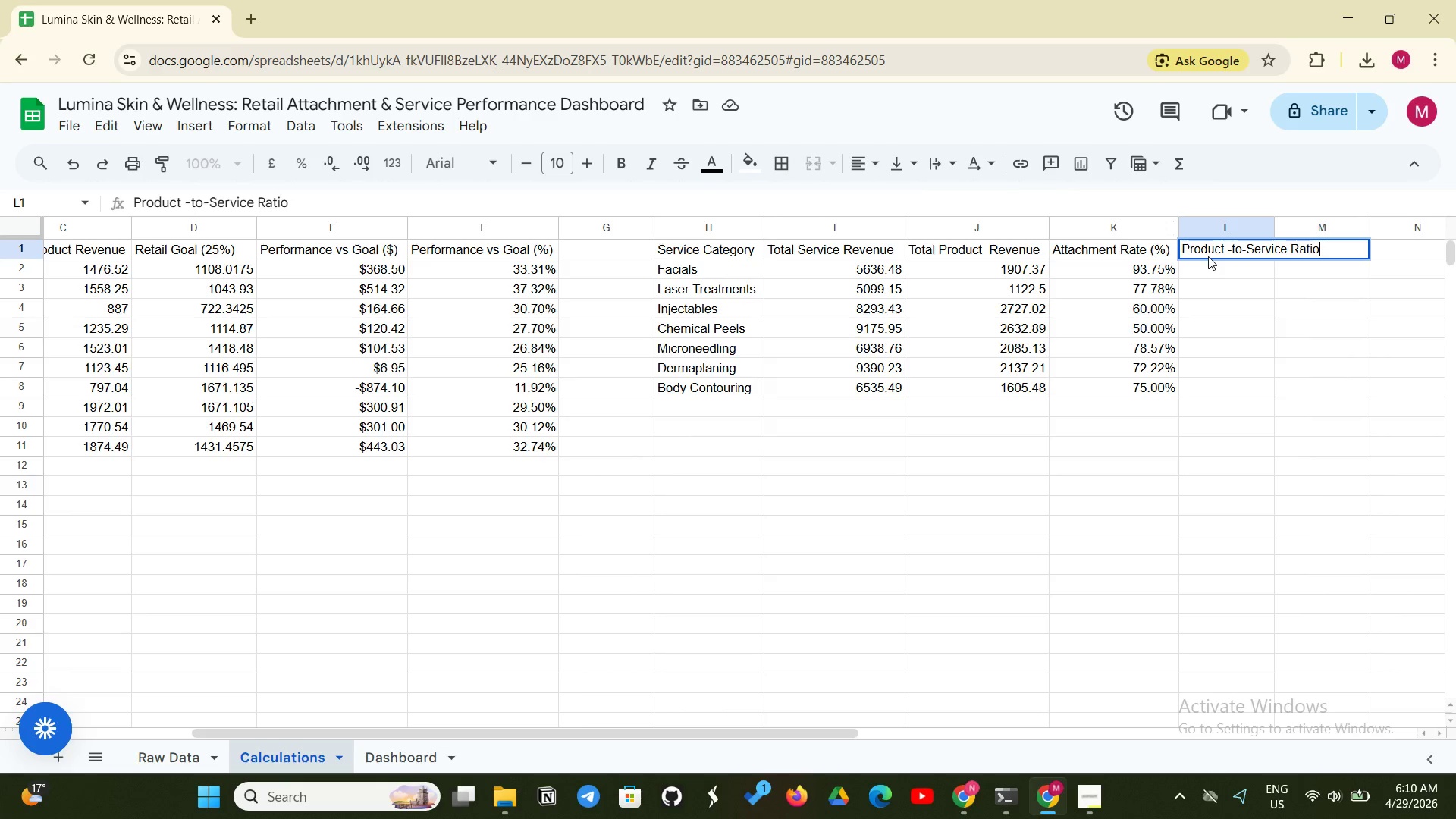 
key(Enter)
 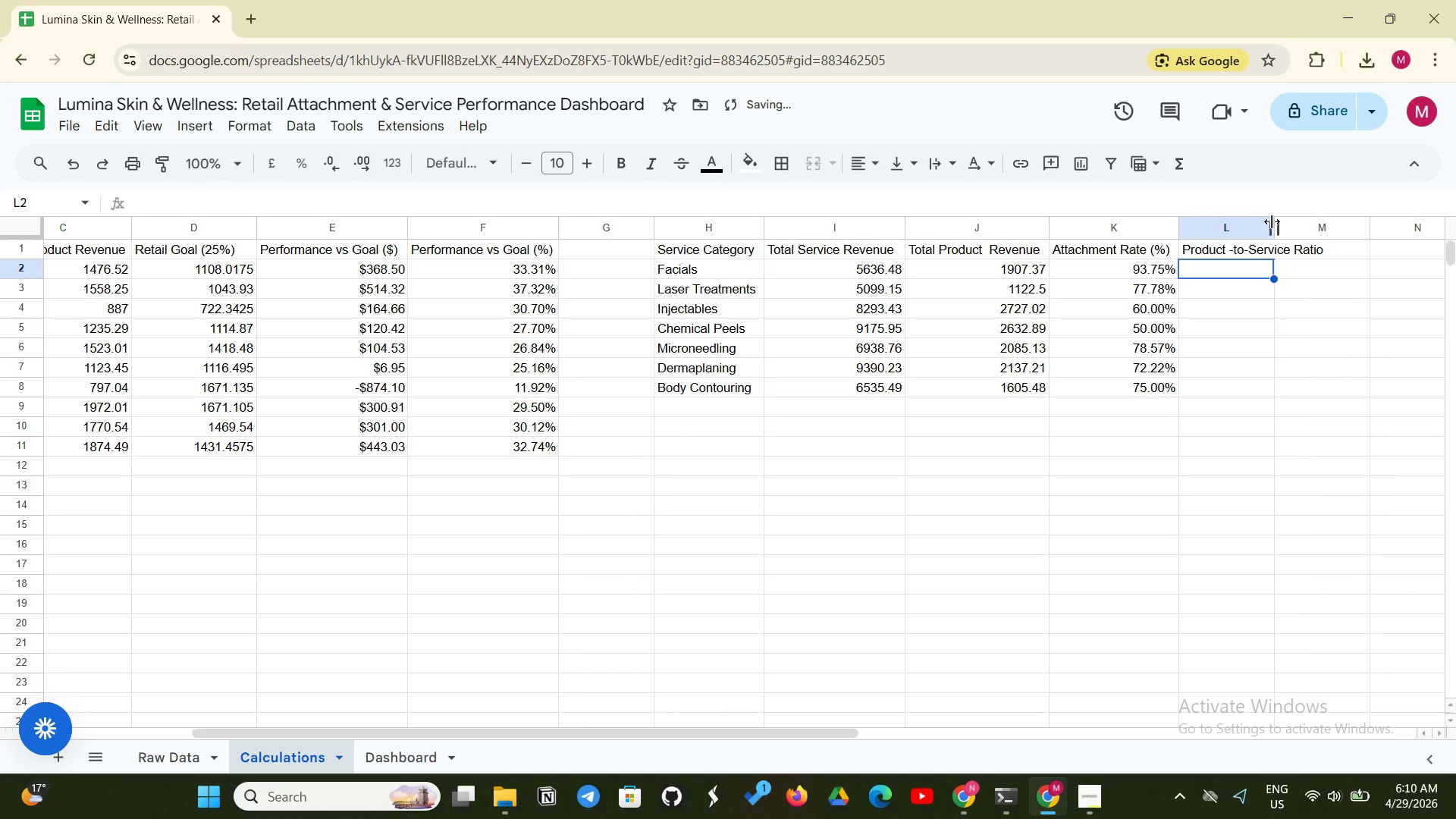 
left_click_drag(start_coordinate=[1272, 221], to_coordinate=[1328, 233])
 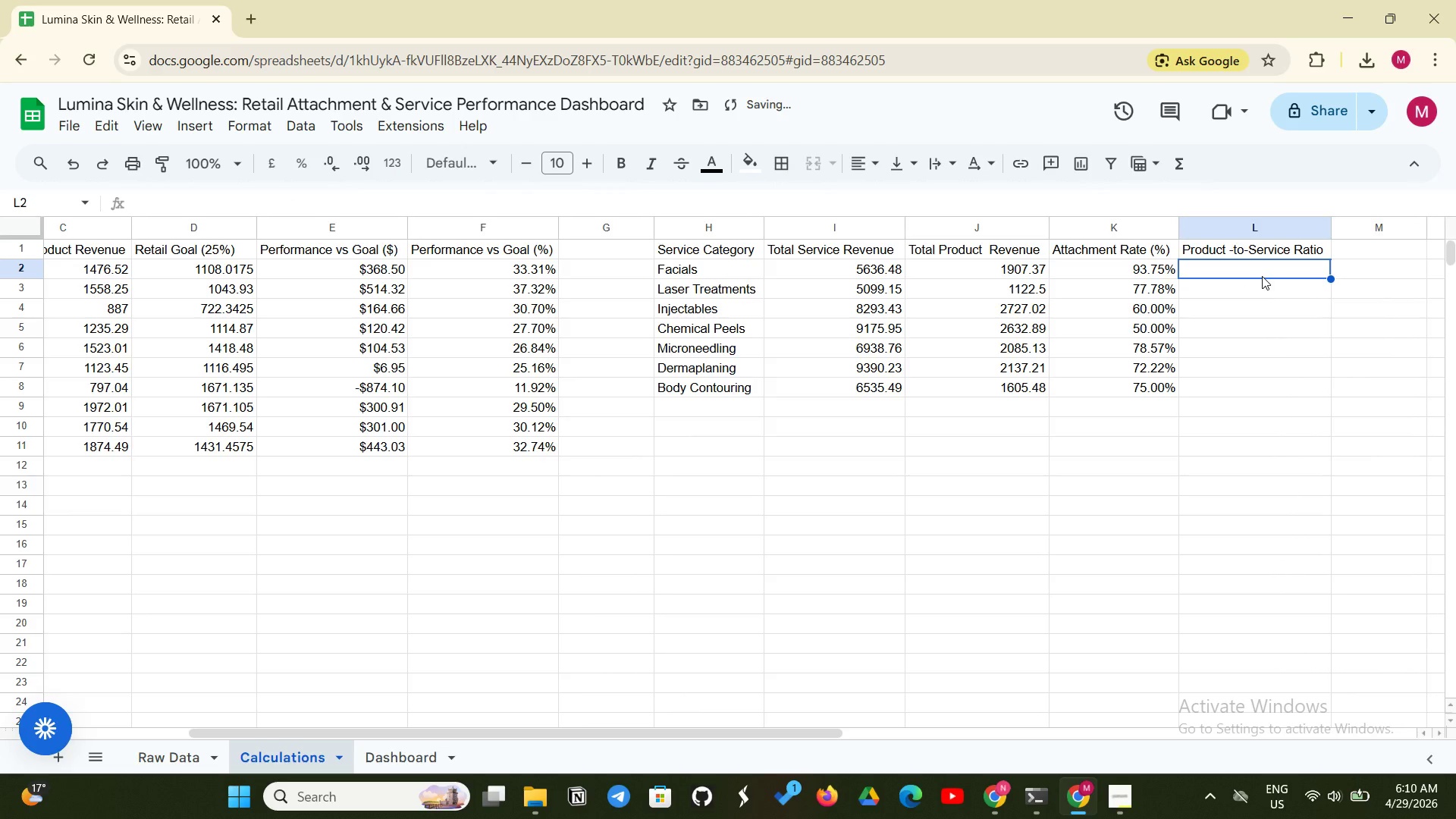 
type(=IFERROR()
 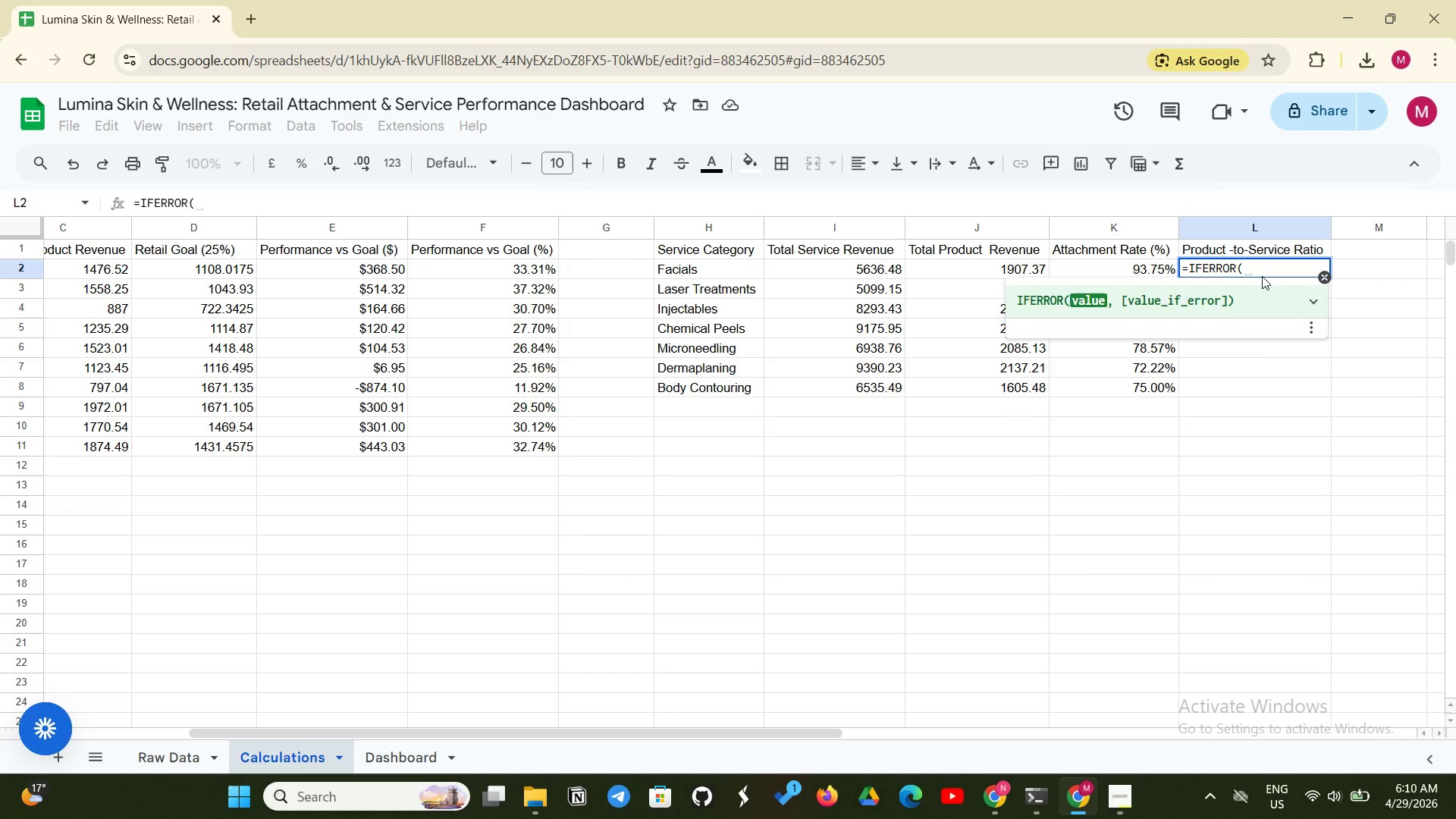 
type(J2 / I2,0))
 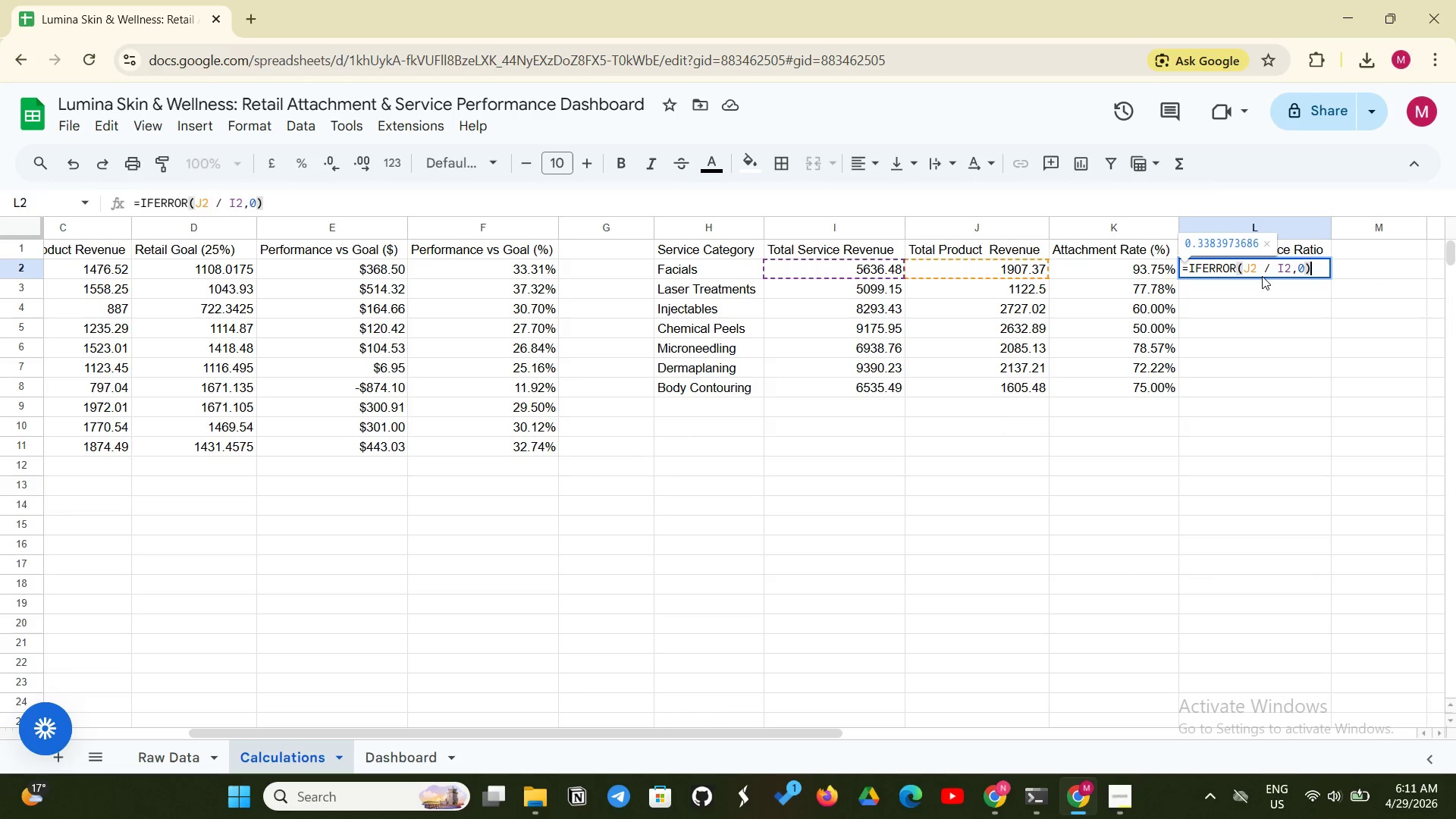 
key(Enter)
 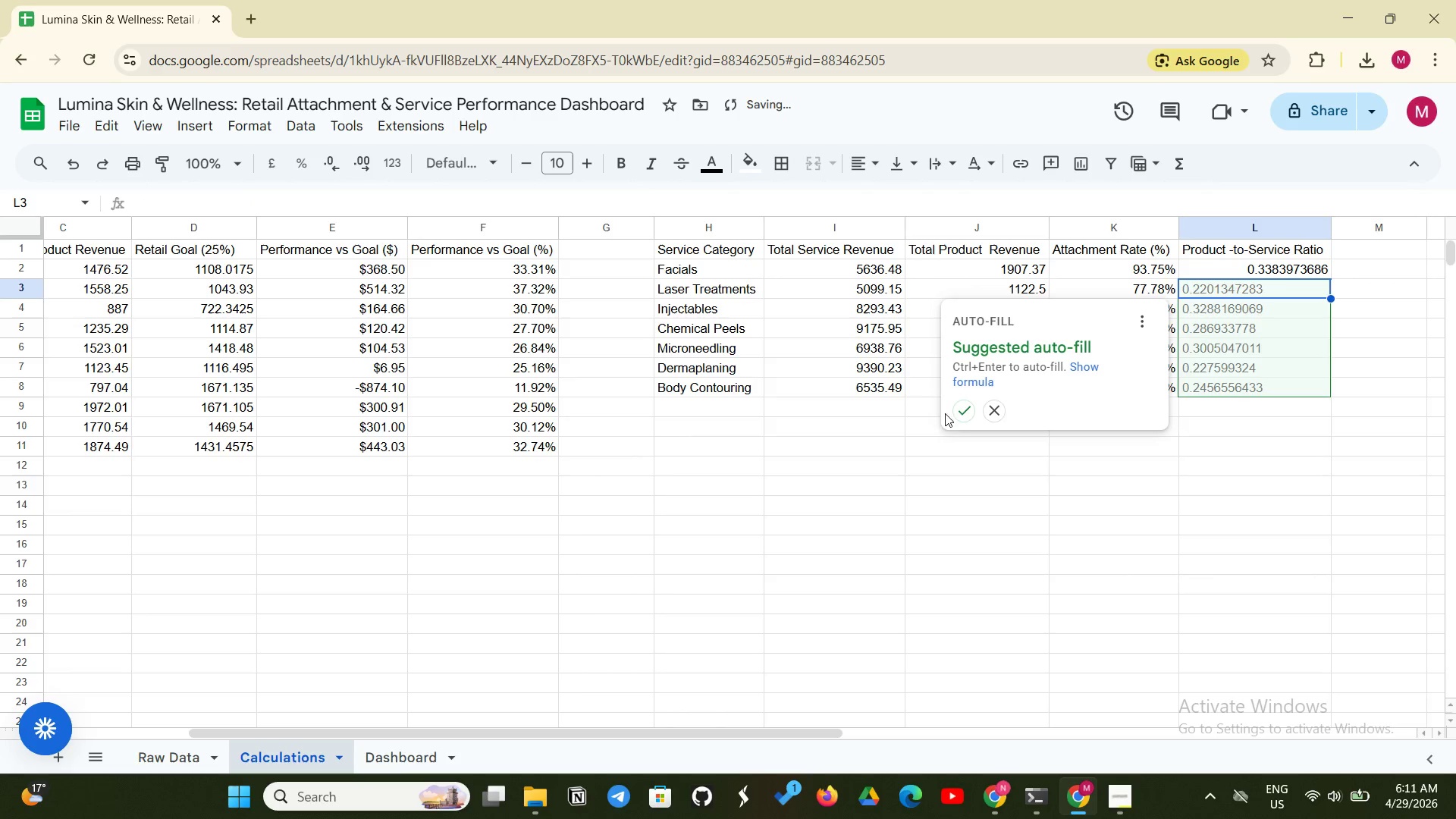 
left_click([965, 417])
 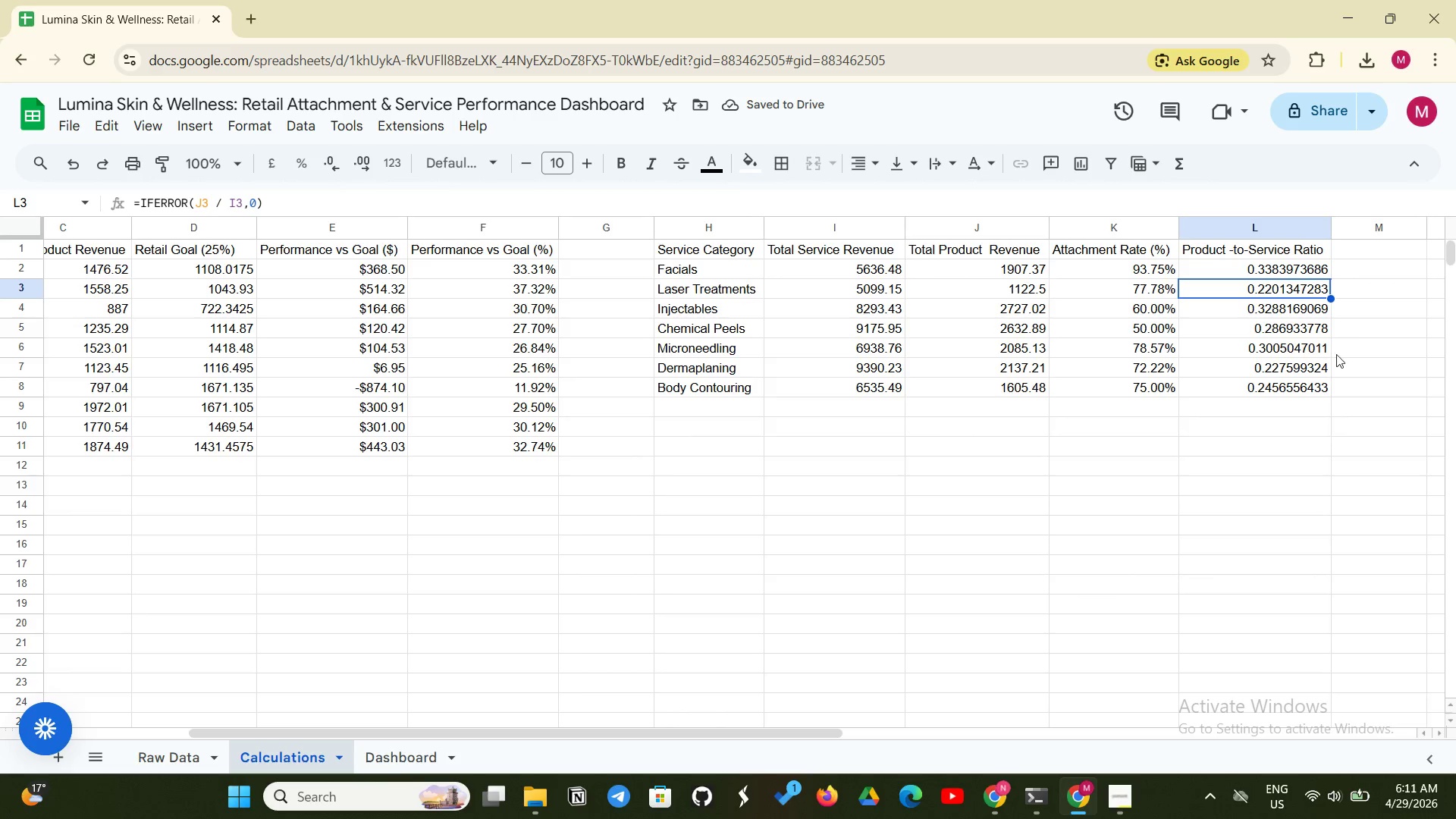 
wait(6.12)
 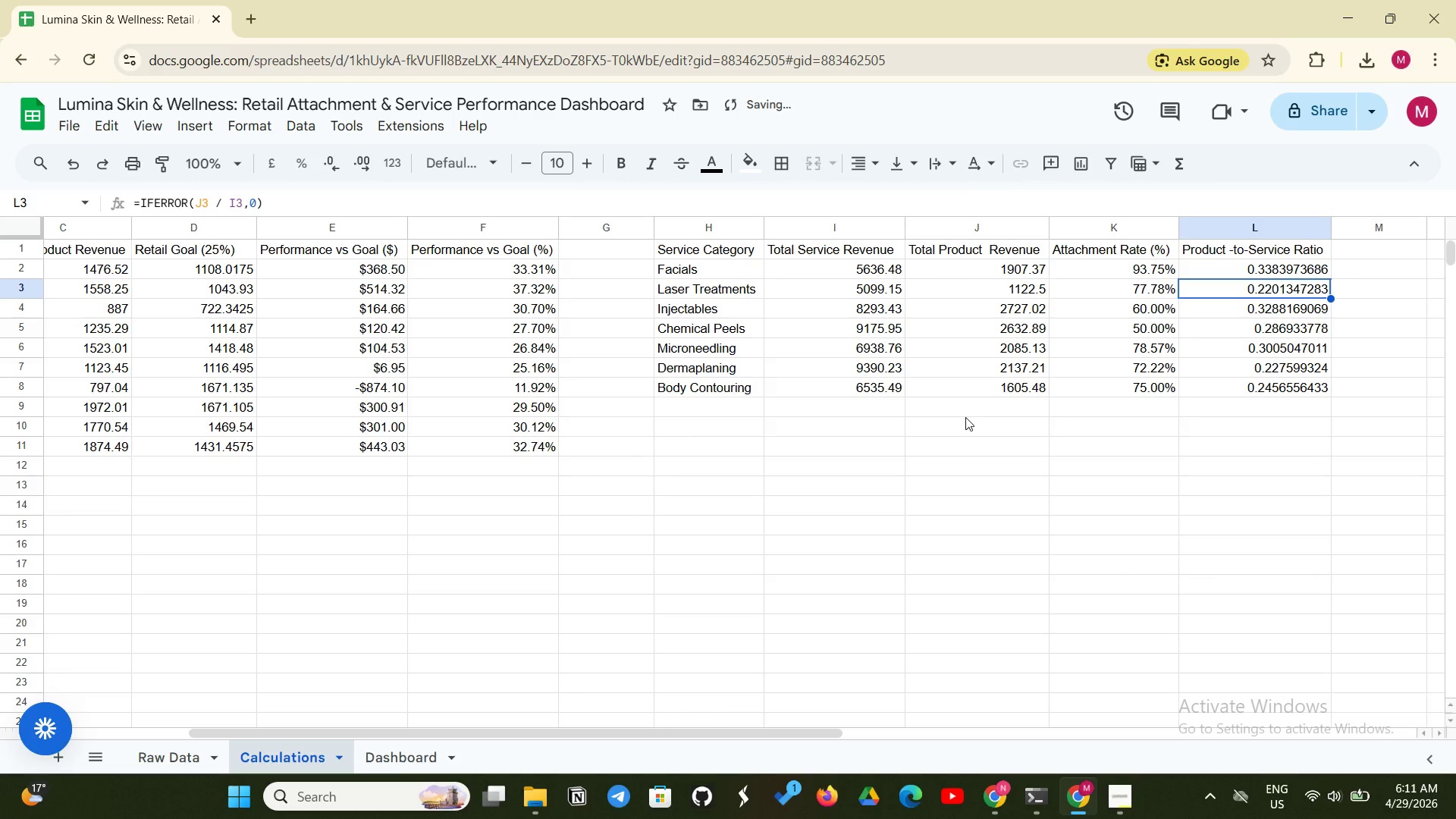 
left_click_drag(start_coordinate=[1240, 269], to_coordinate=[1259, 382])
 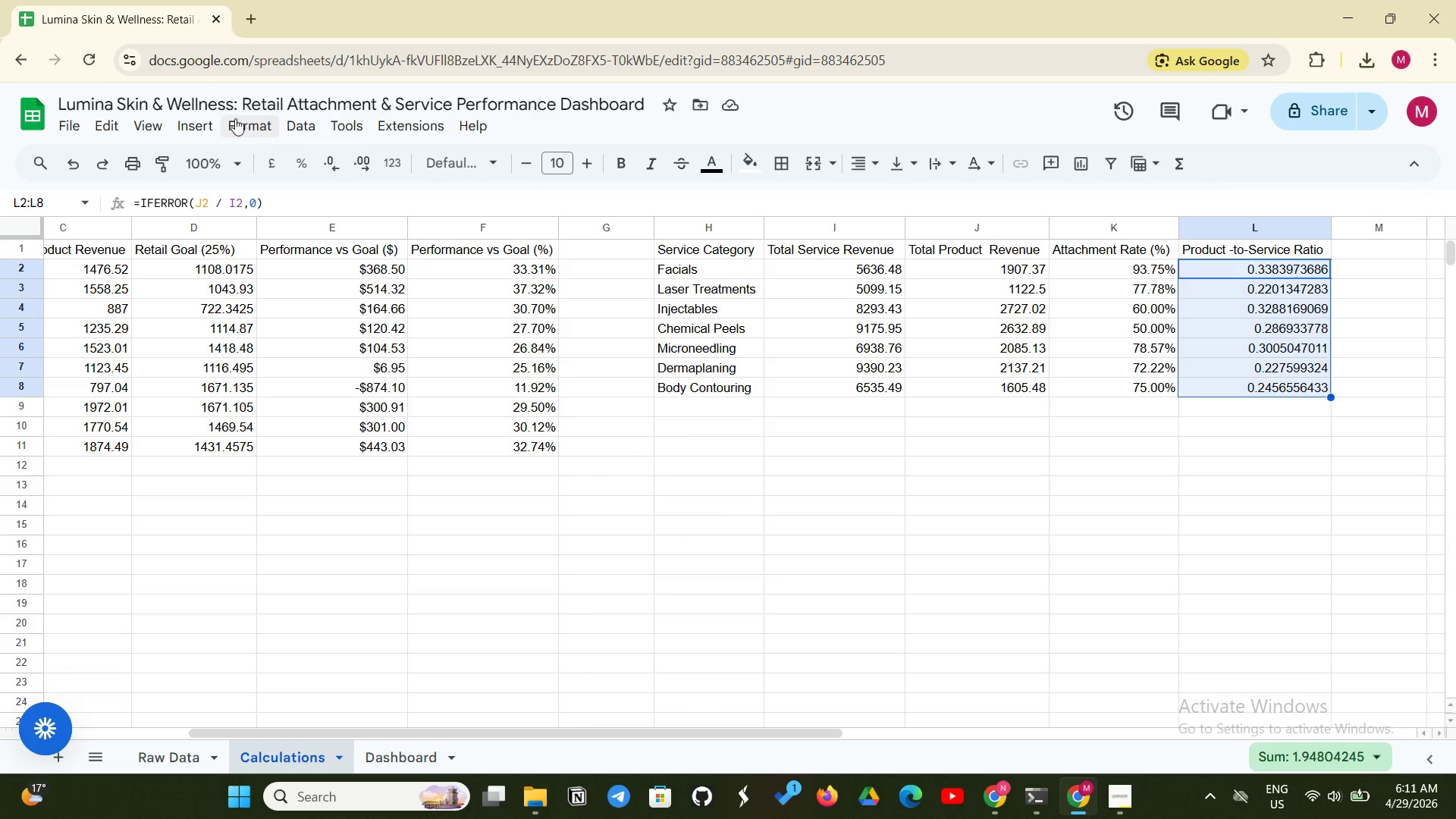 
left_click([249, 122])
 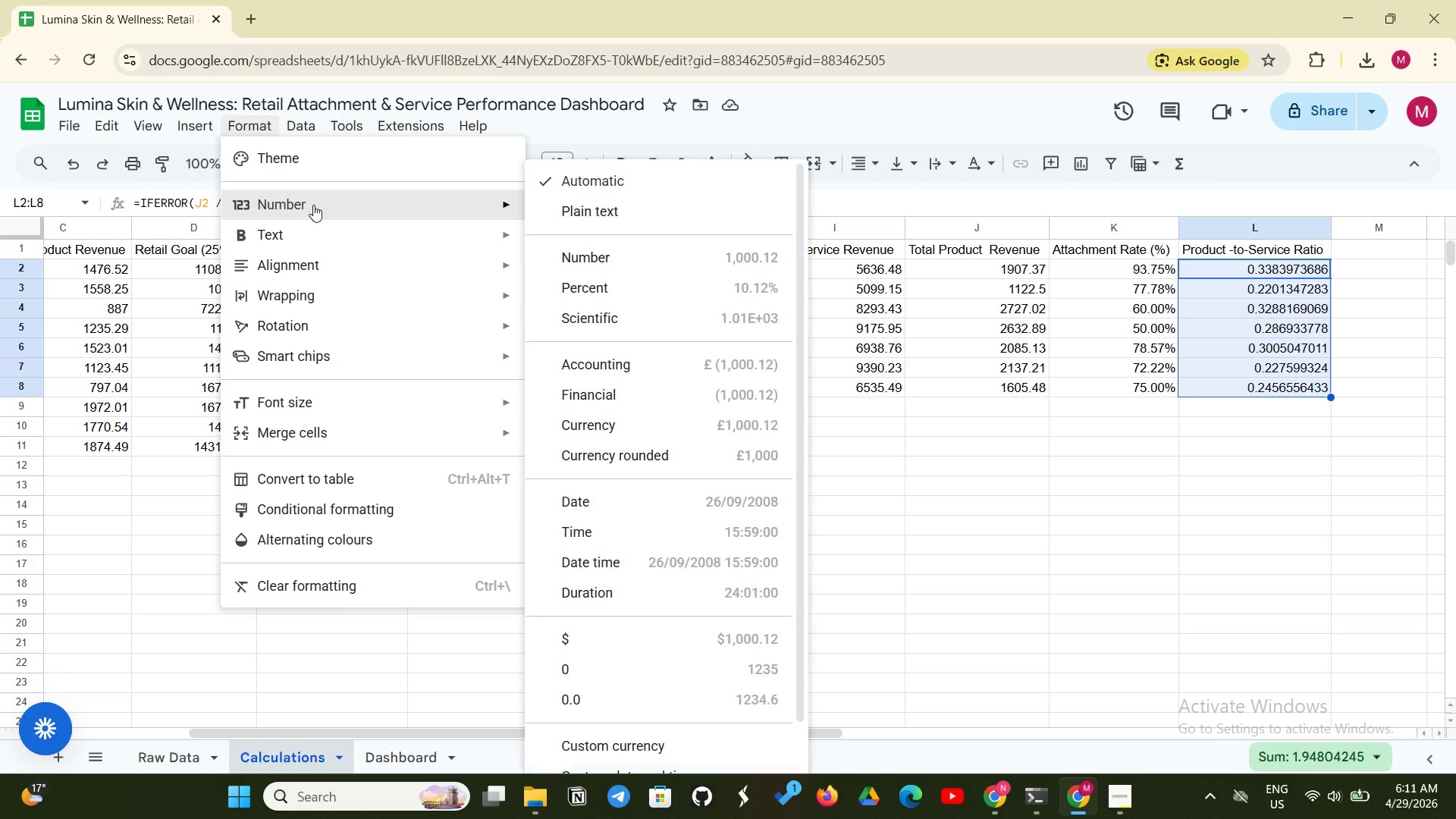 
left_click([587, 254])
 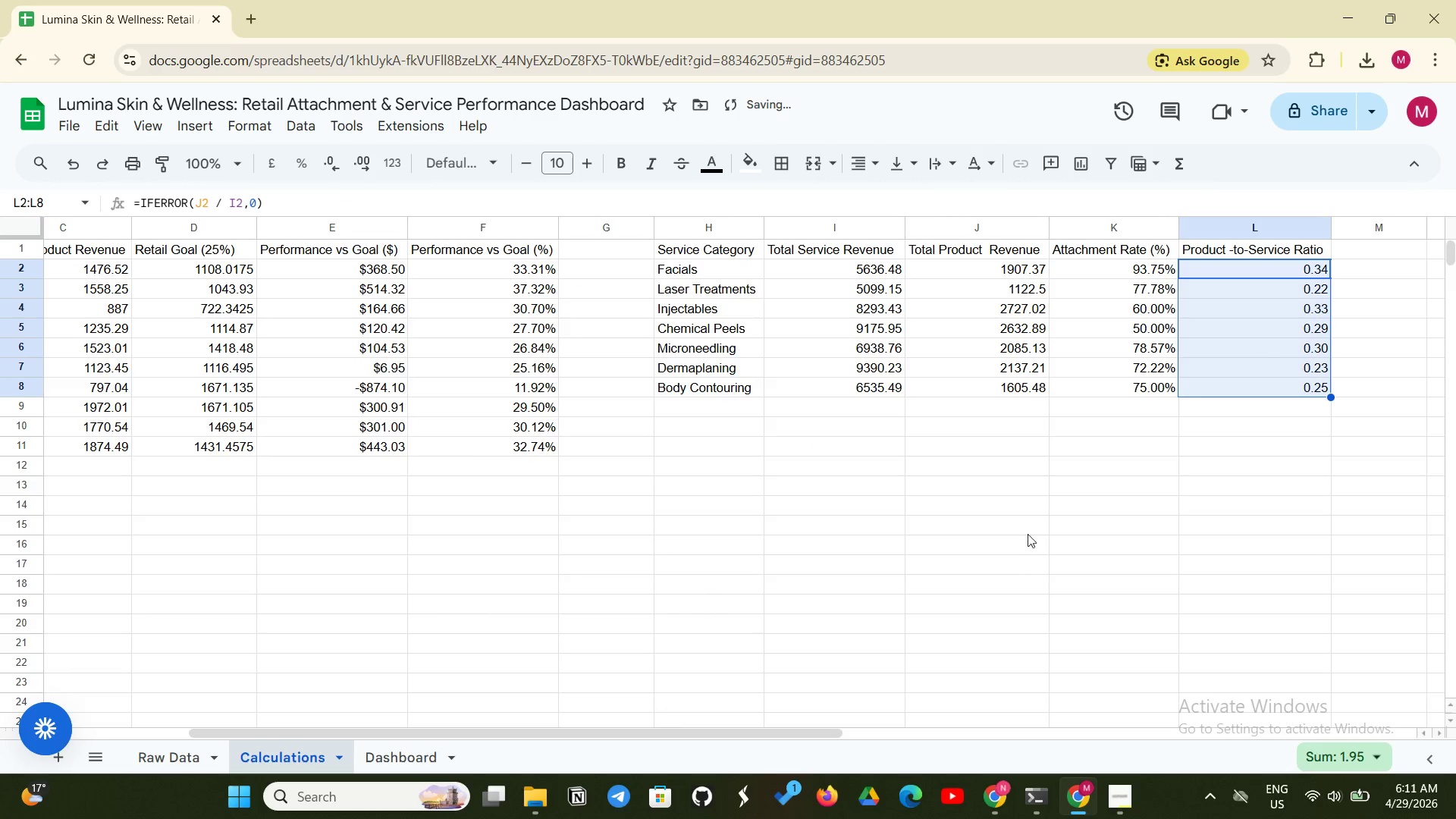 
left_click([1030, 530])
 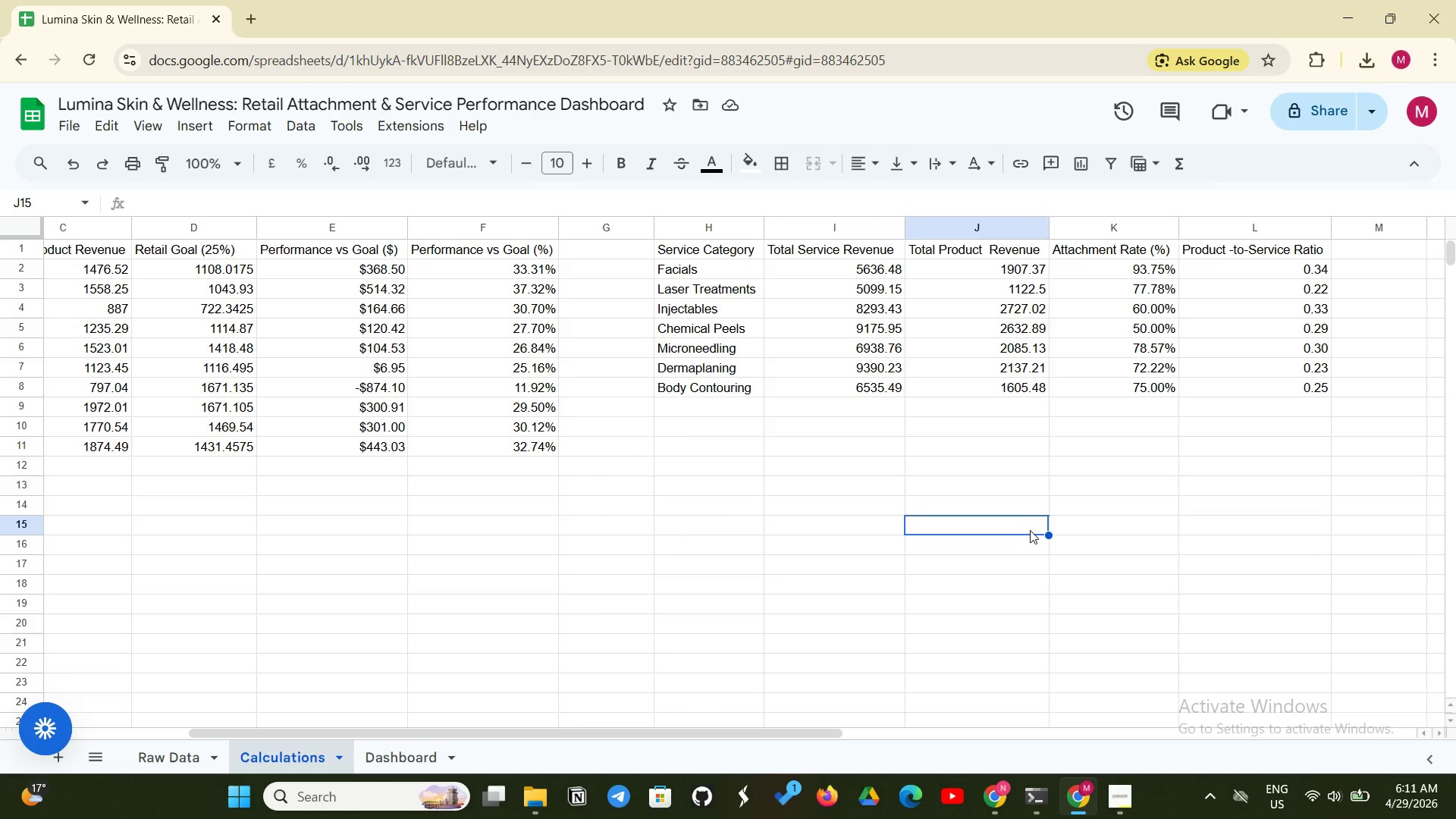 
wait(17.5)
 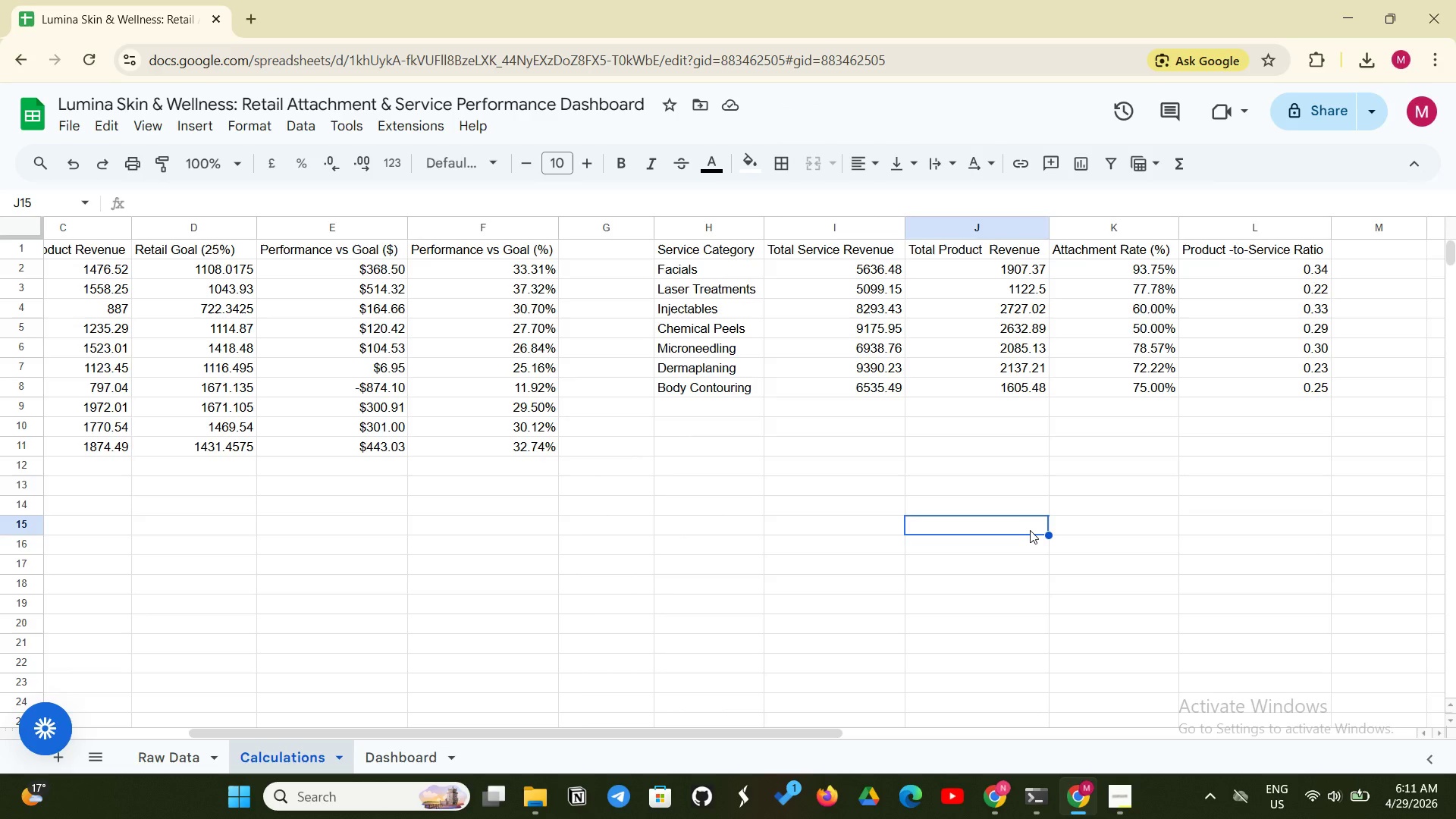 
left_click([1090, 273])
 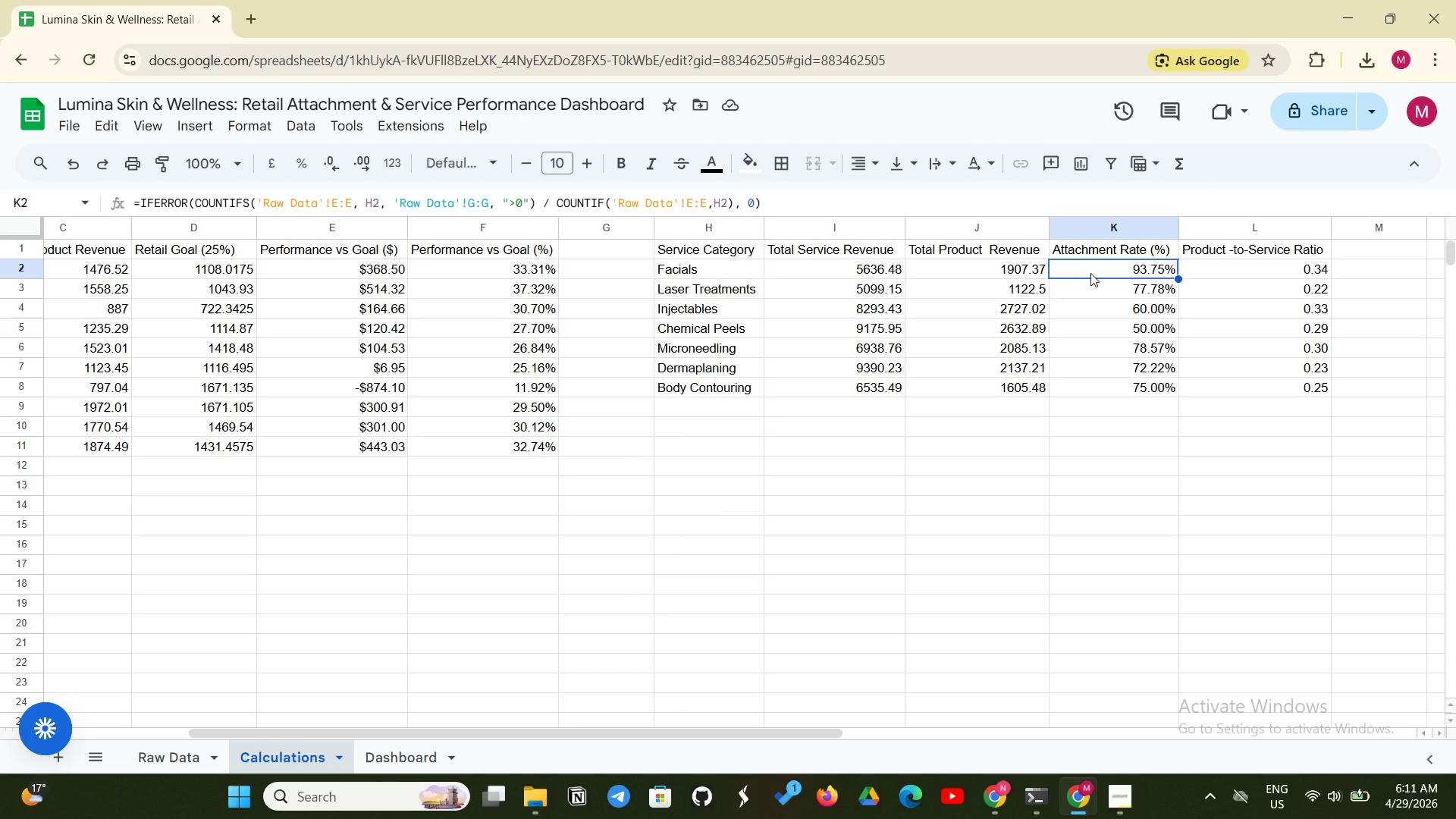 
wait(13.22)
 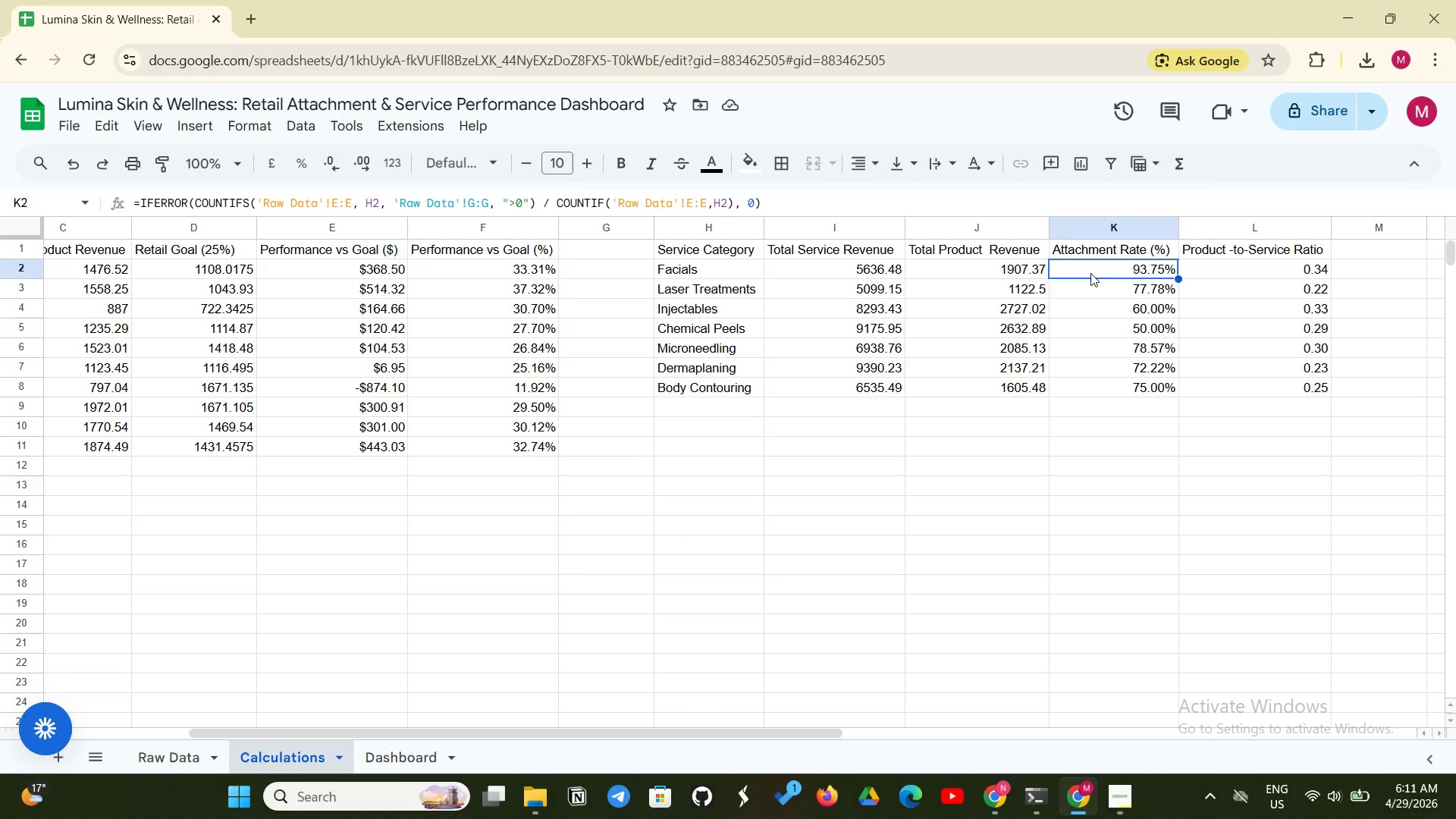 
left_click([200, 763])
 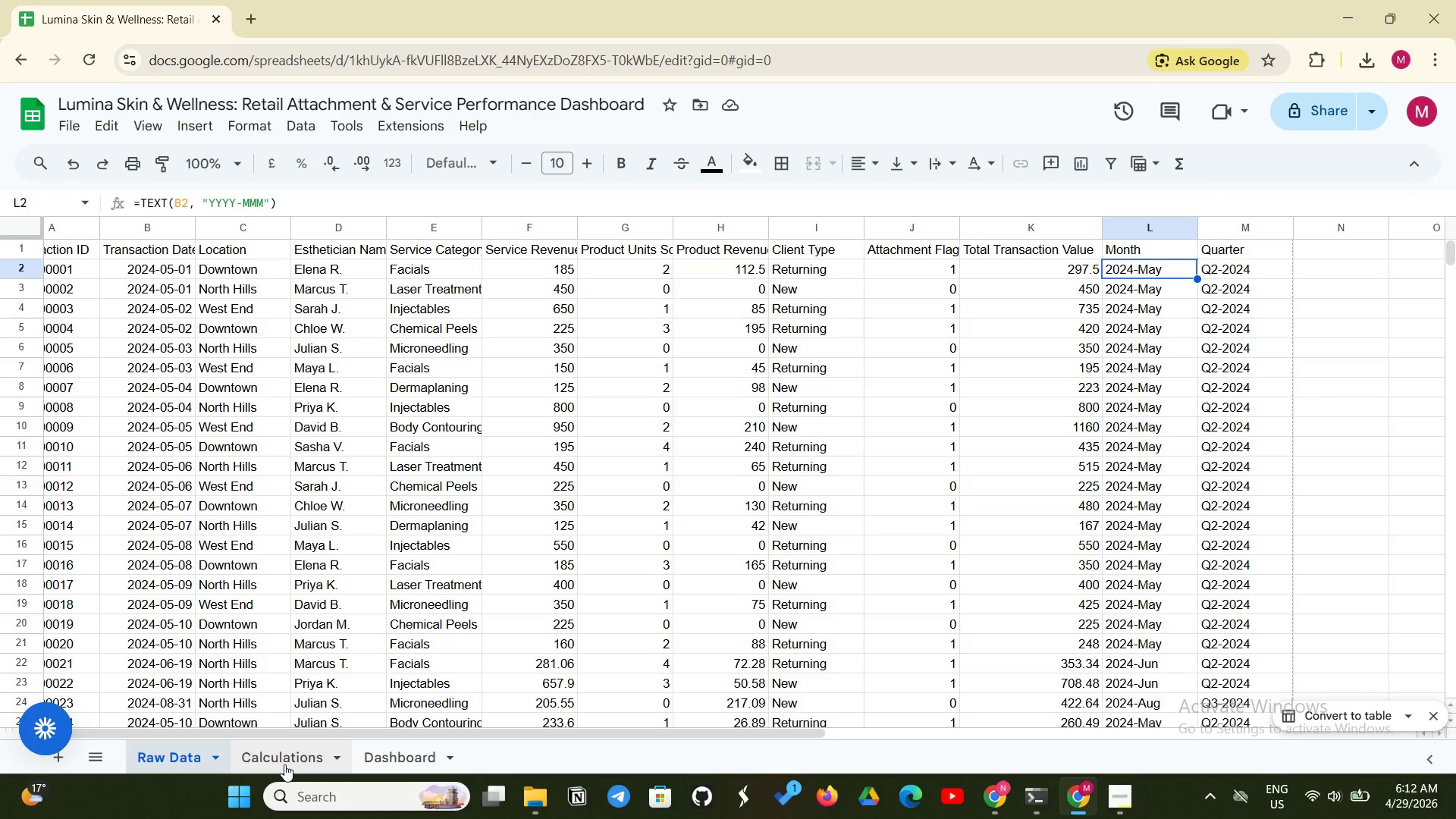 
wait(28.66)
 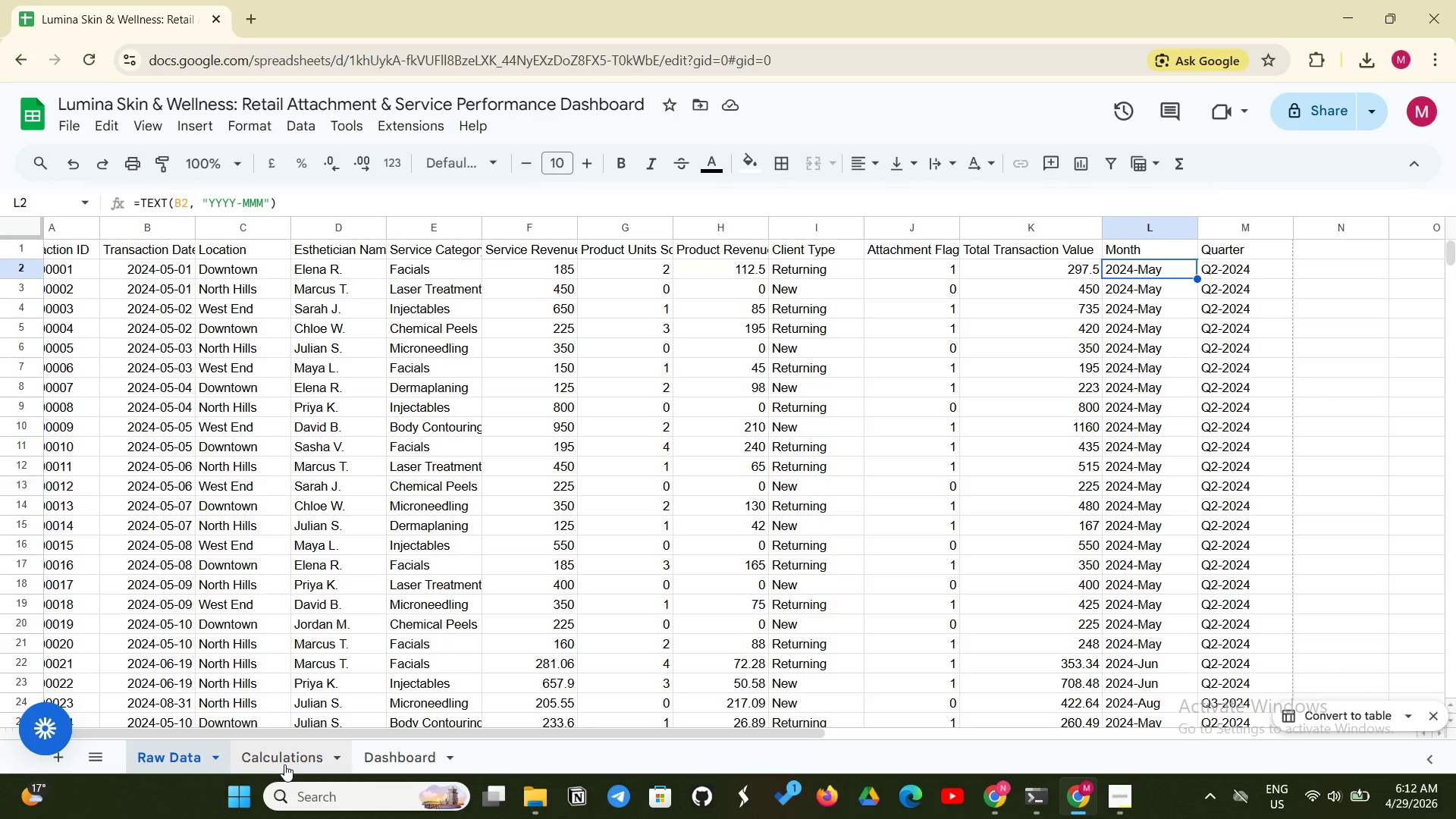 
left_click_drag(start_coordinate=[677, 228], to_coordinate=[708, 221])
 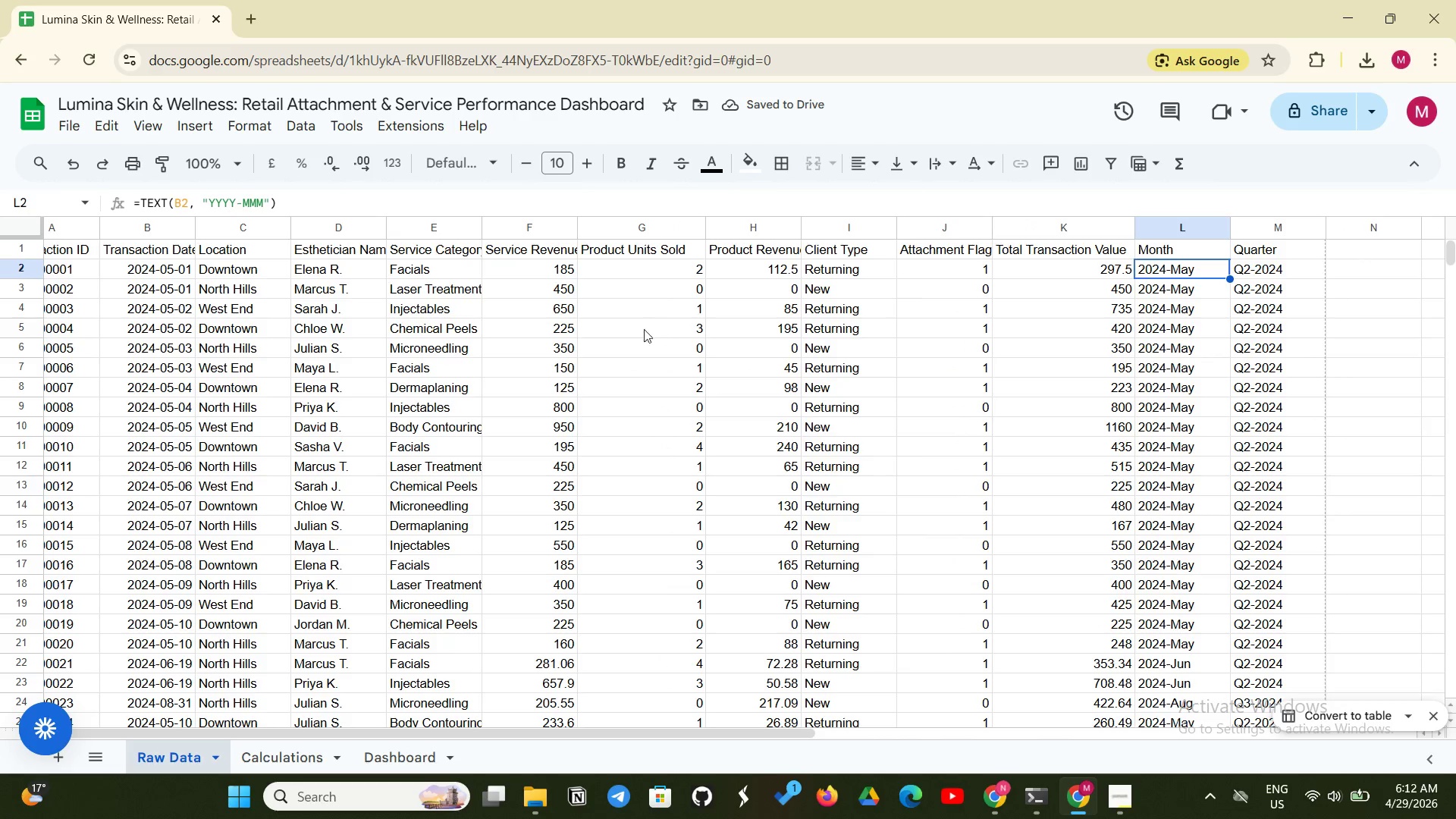 
wait(5.92)
 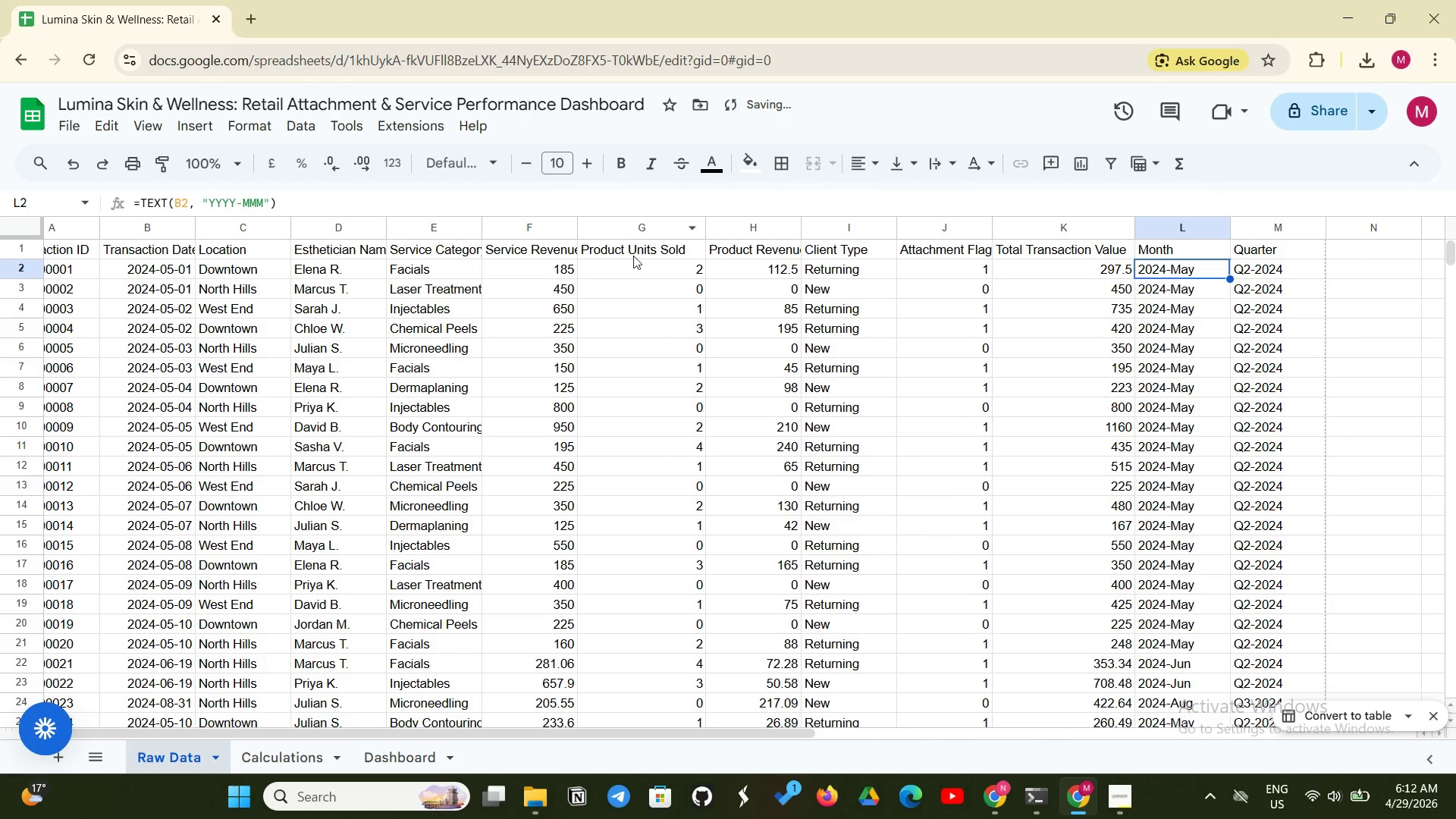 
left_click([309, 764])
 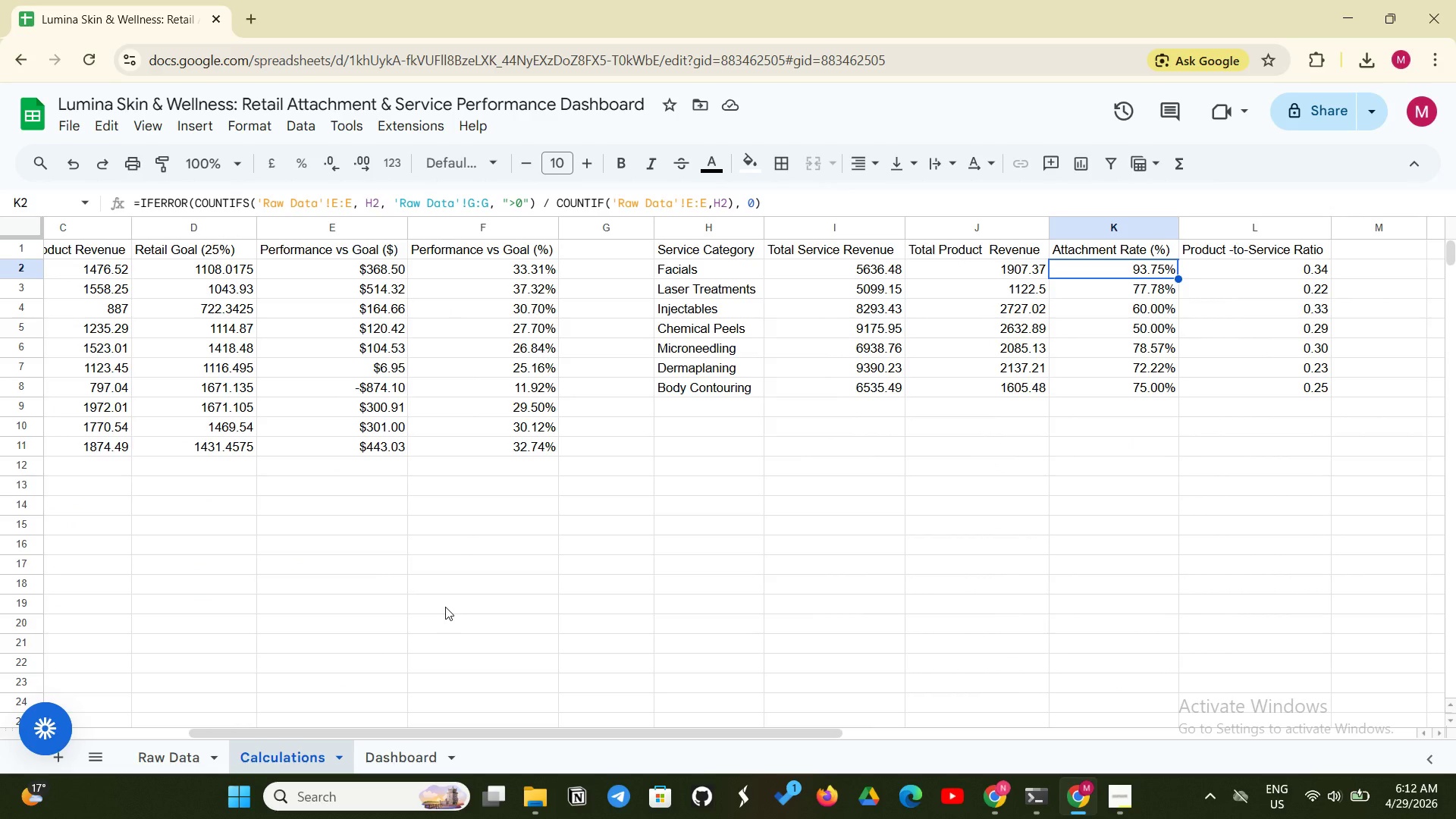 
wait(8.92)
 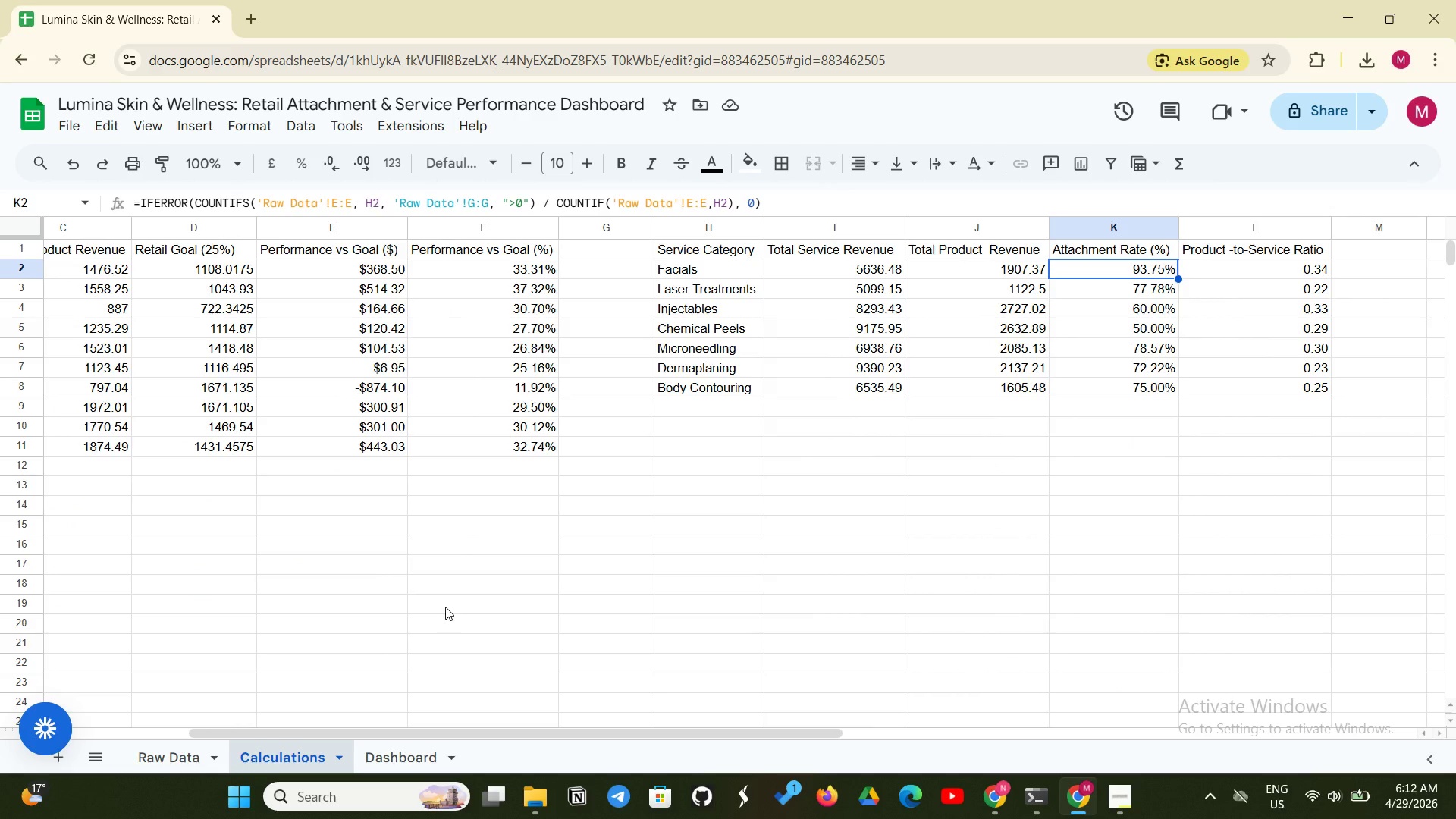 
left_click([187, 751])
 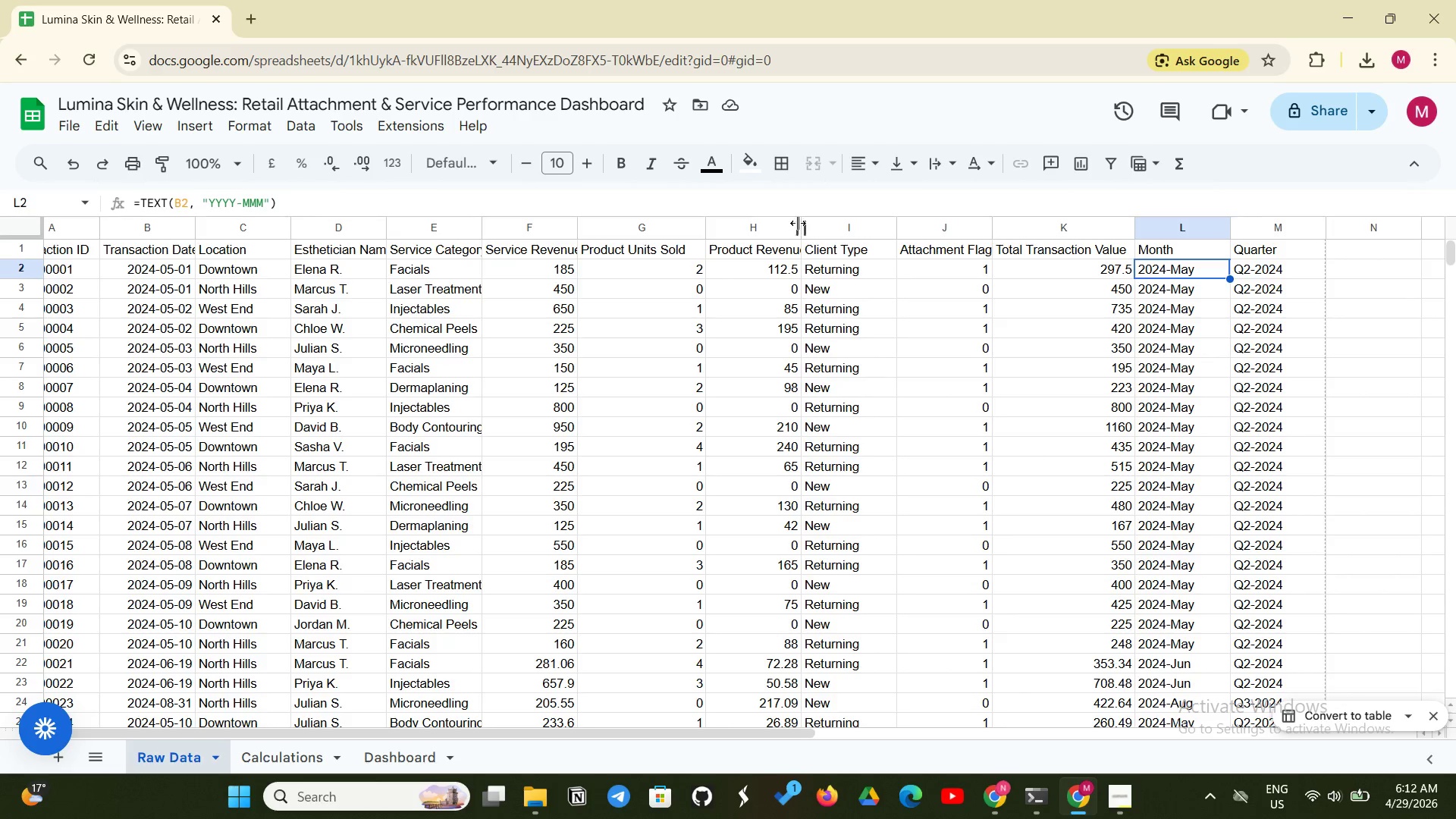 
left_click_drag(start_coordinate=[801, 232], to_coordinate=[813, 230])
 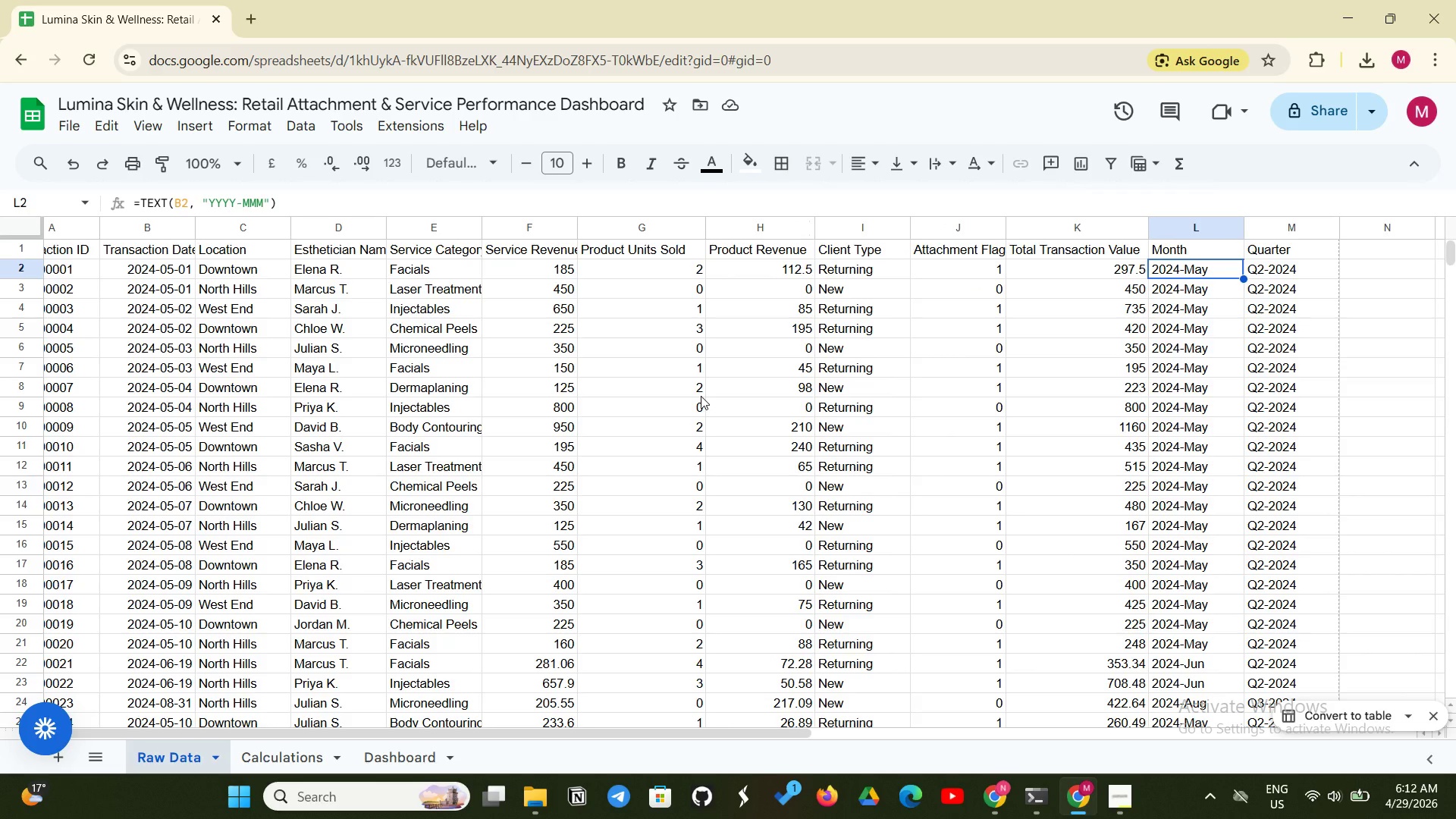 
wait(13.11)
 